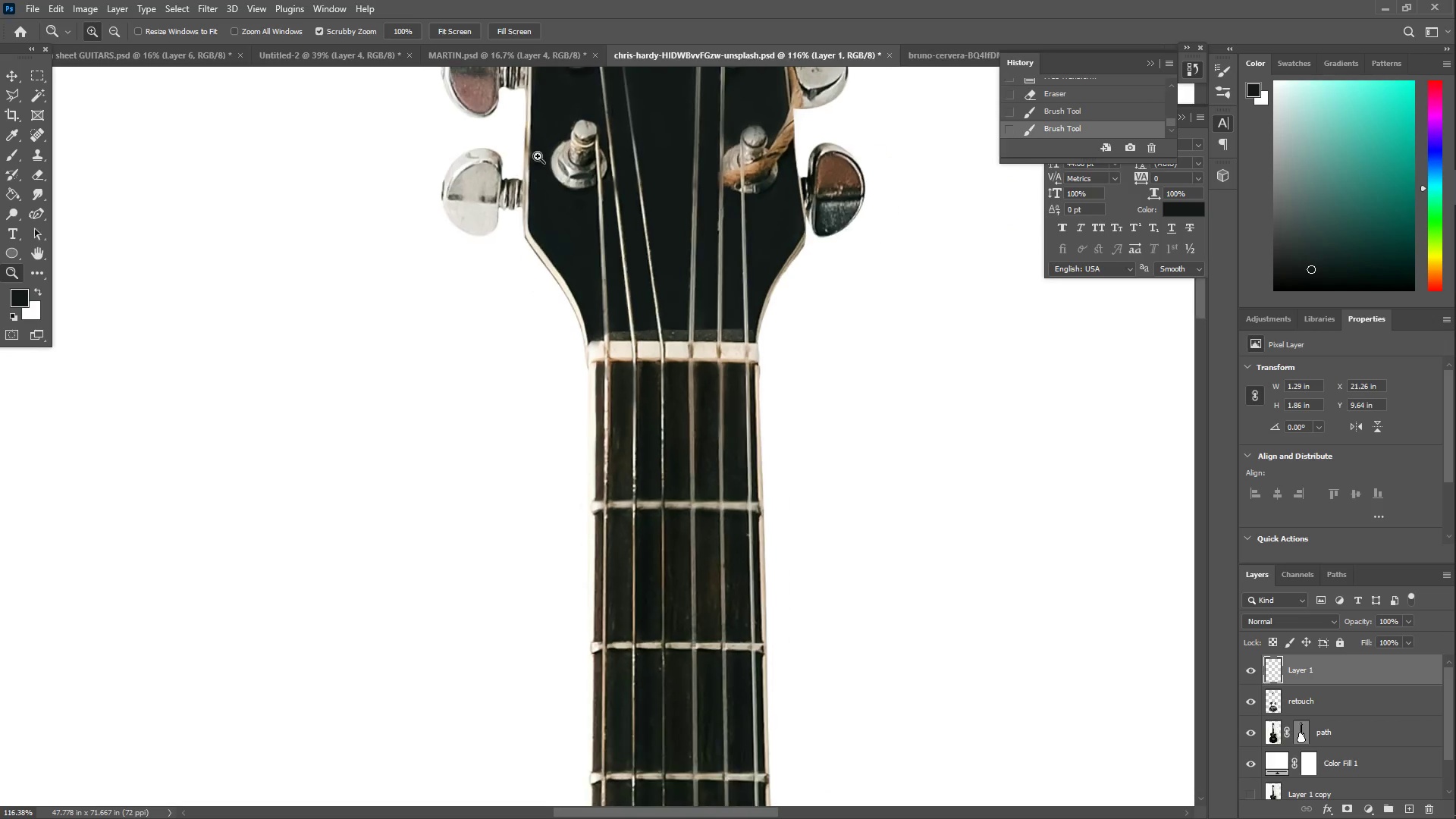 
hold_key(key=Space, duration=0.84)
 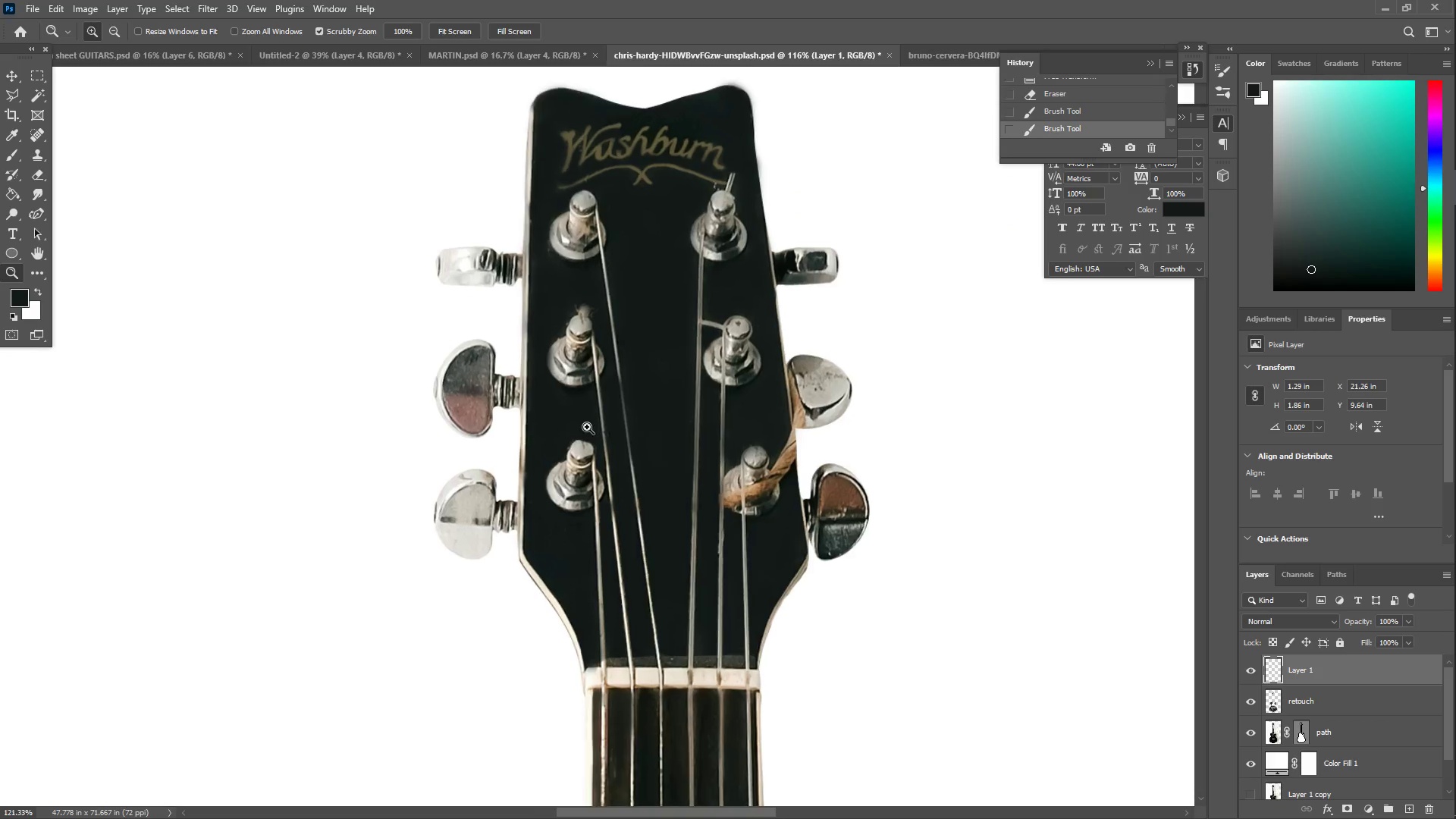 
left_click_drag(start_coordinate=[585, 149], to_coordinate=[582, 469])
 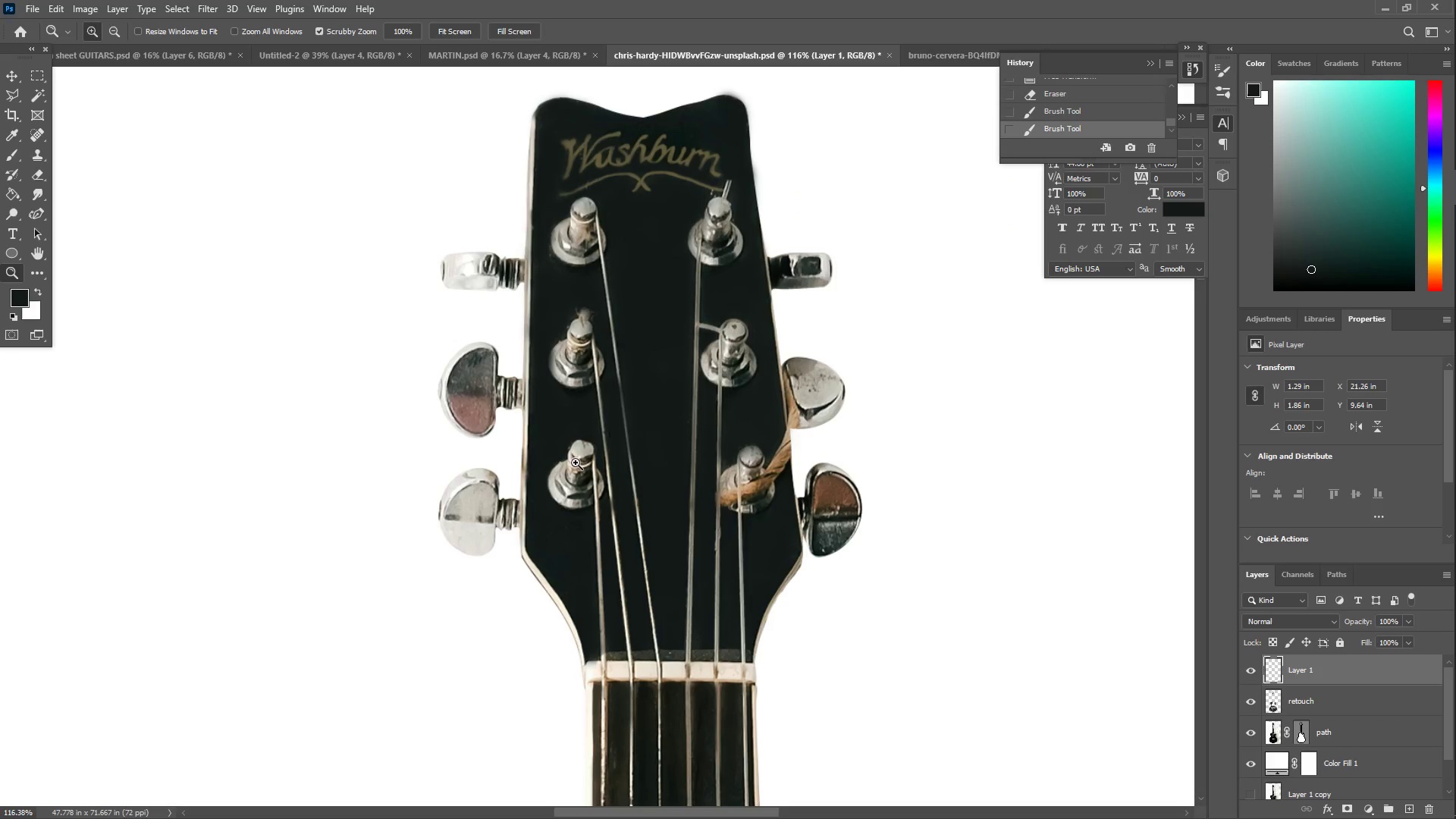 
left_click_drag(start_coordinate=[579, 441], to_coordinate=[593, 425])
 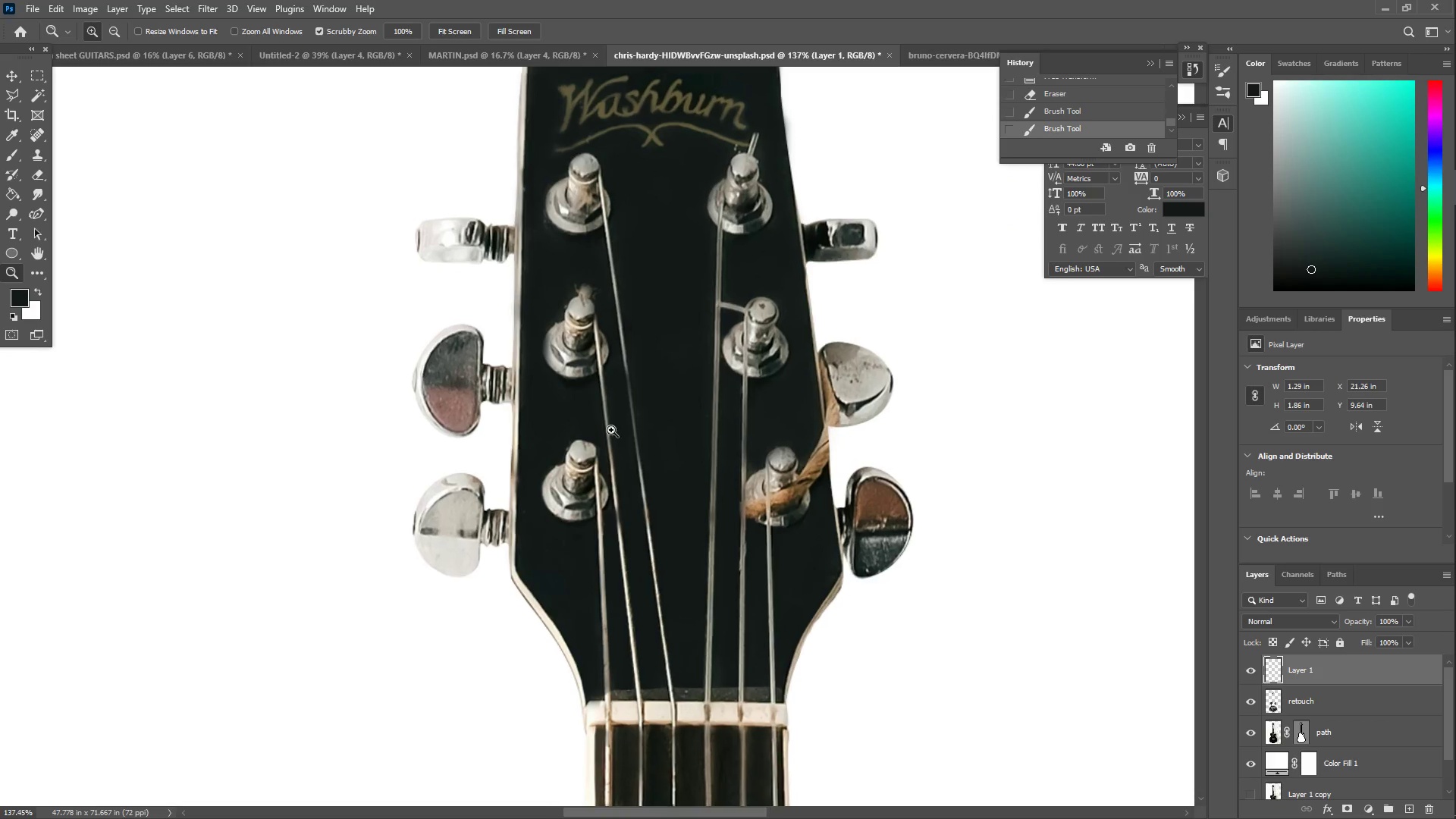 
left_click_drag(start_coordinate=[625, 435], to_coordinate=[605, 433])
 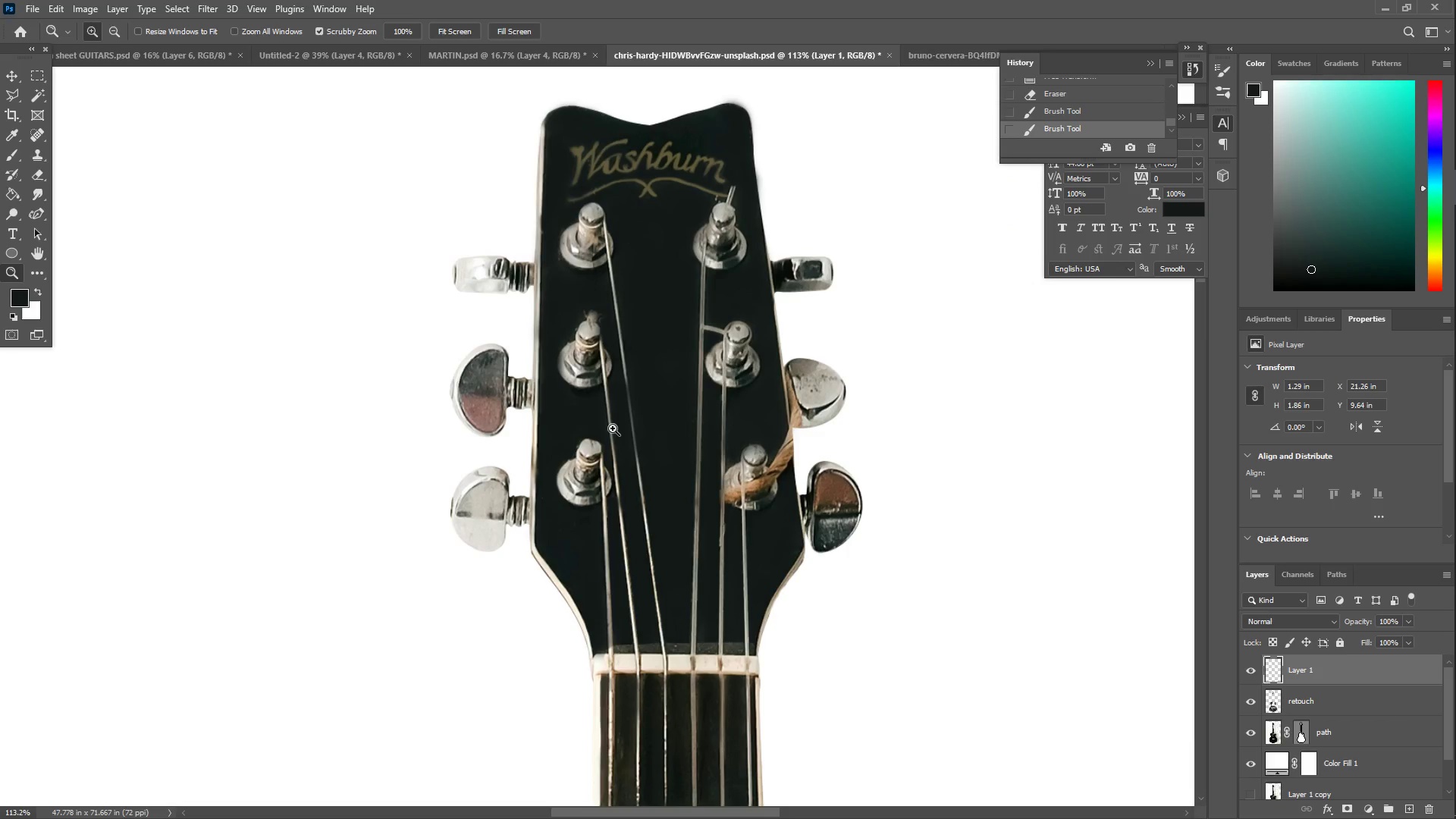 
key(Z)
 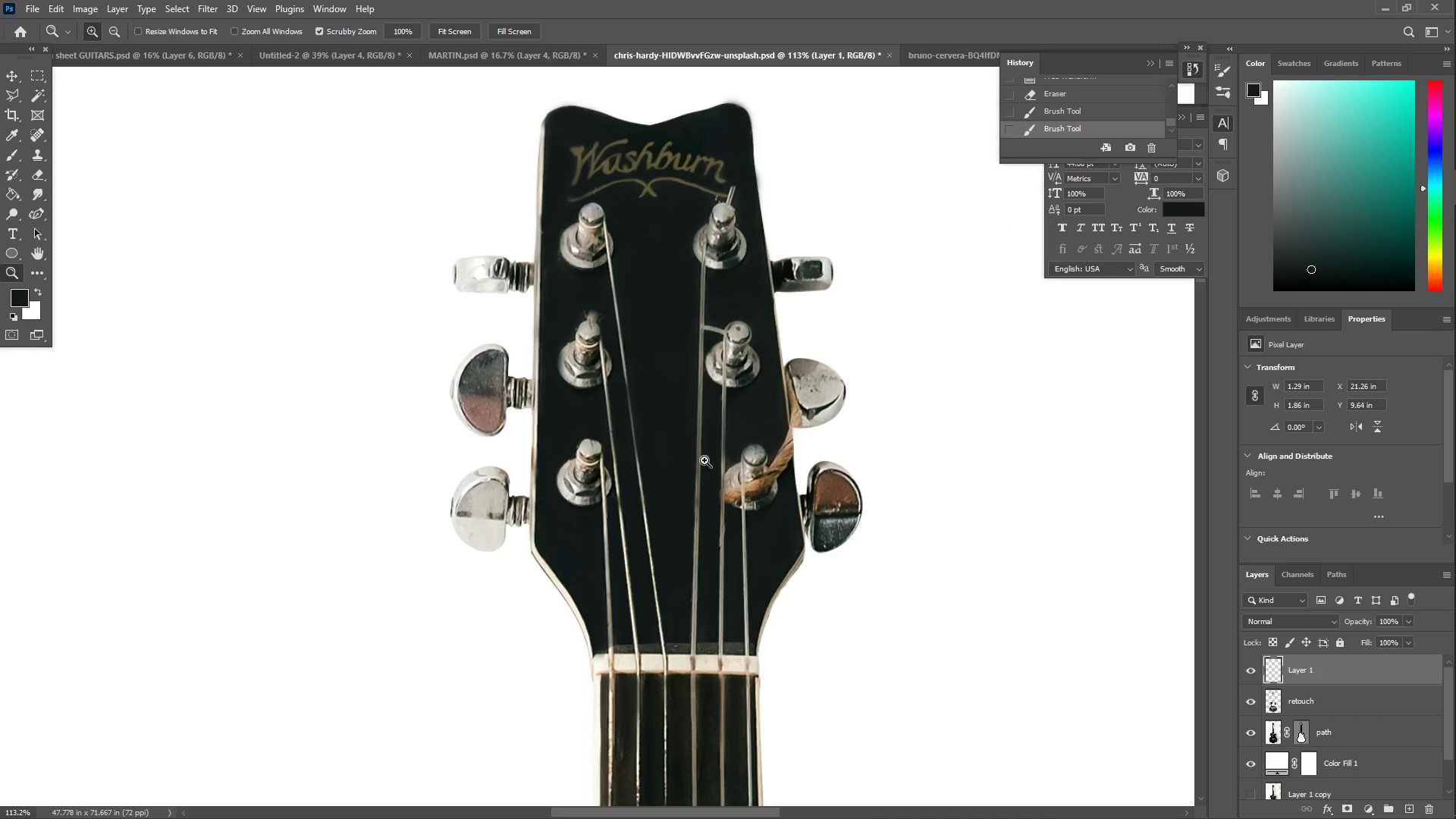 
left_click_drag(start_coordinate=[694, 448], to_coordinate=[728, 435])
 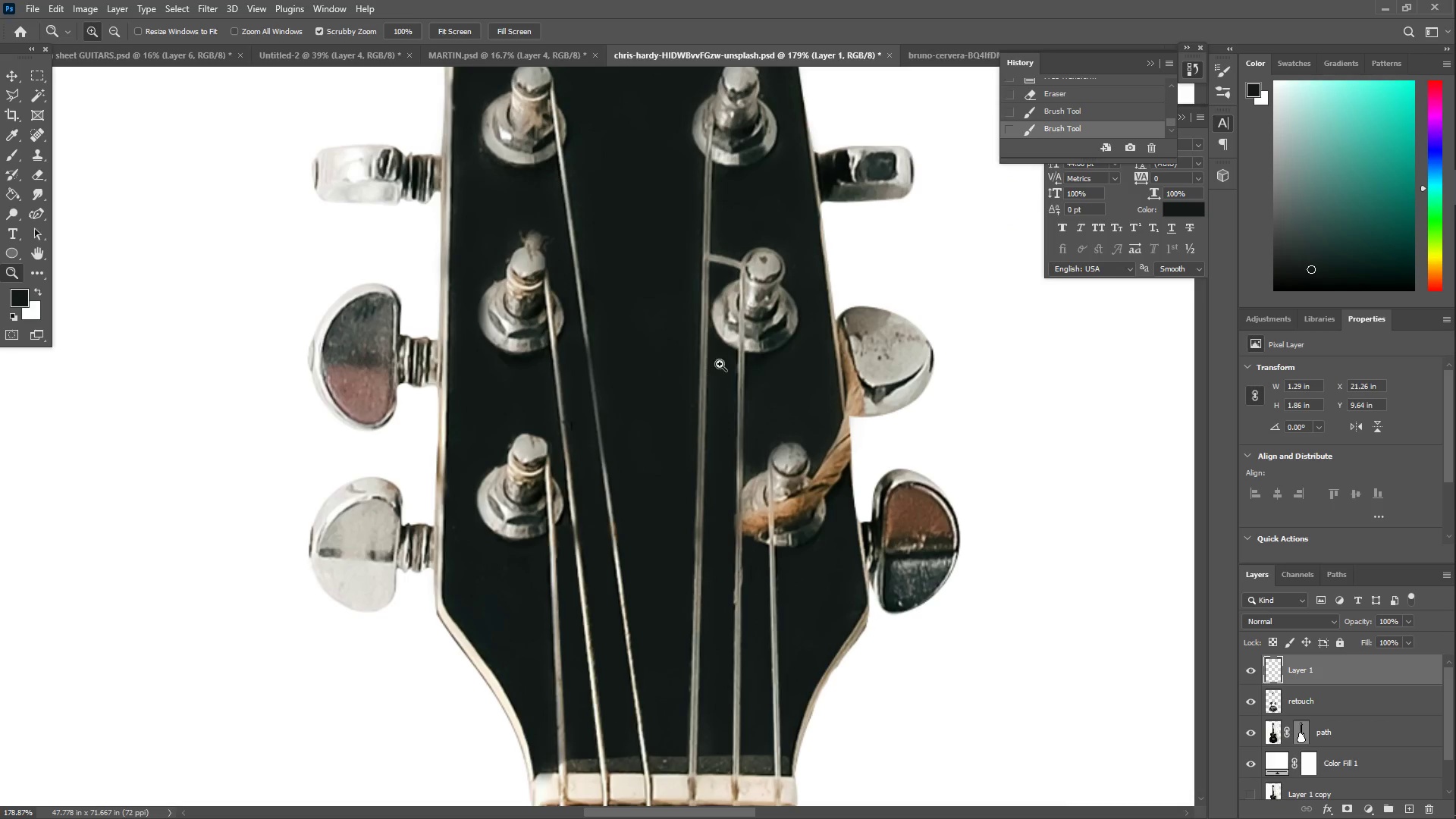 
hold_key(key=Space, duration=1.16)
 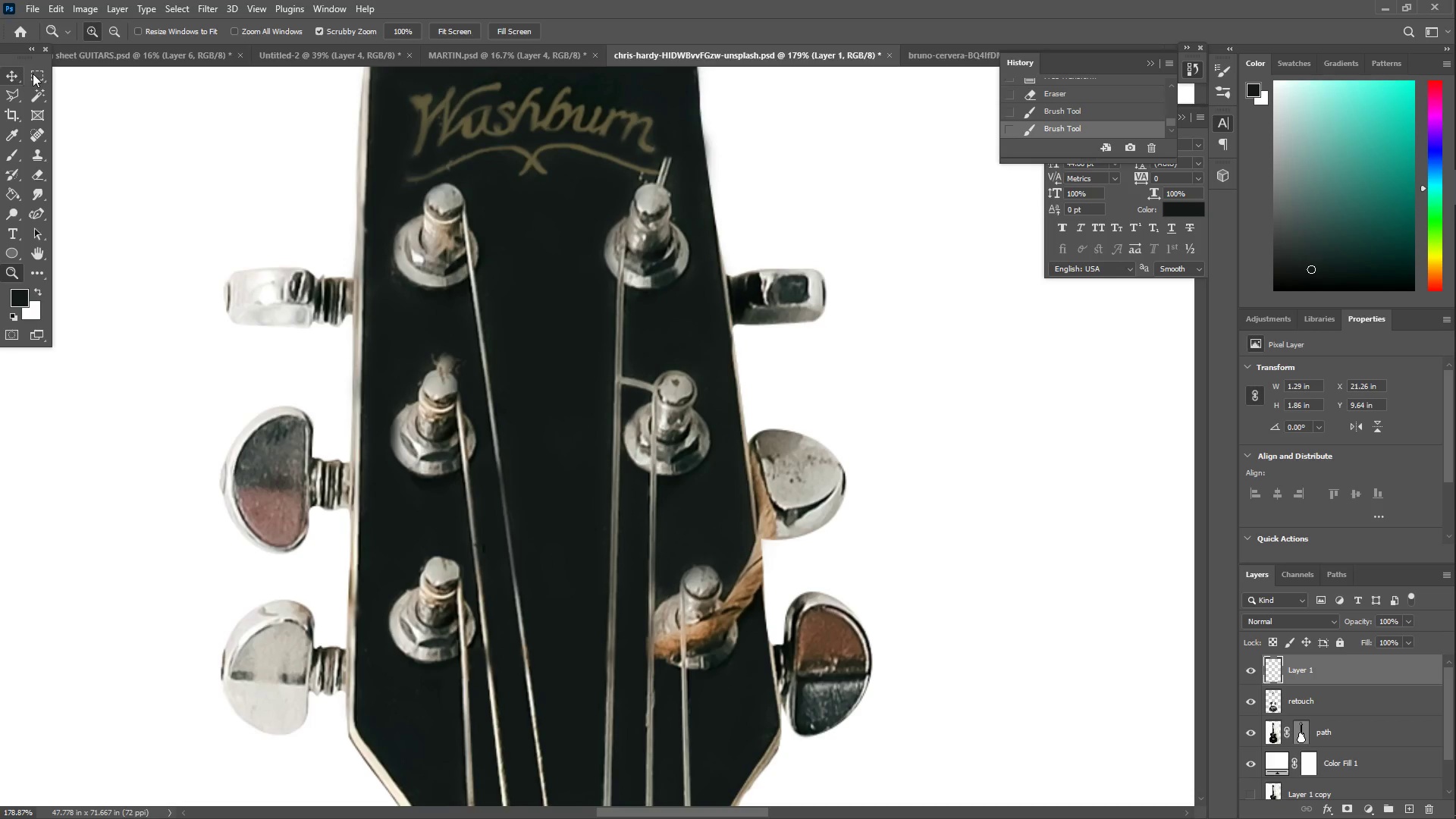 
left_click_drag(start_coordinate=[738, 340], to_coordinate=[661, 384])
 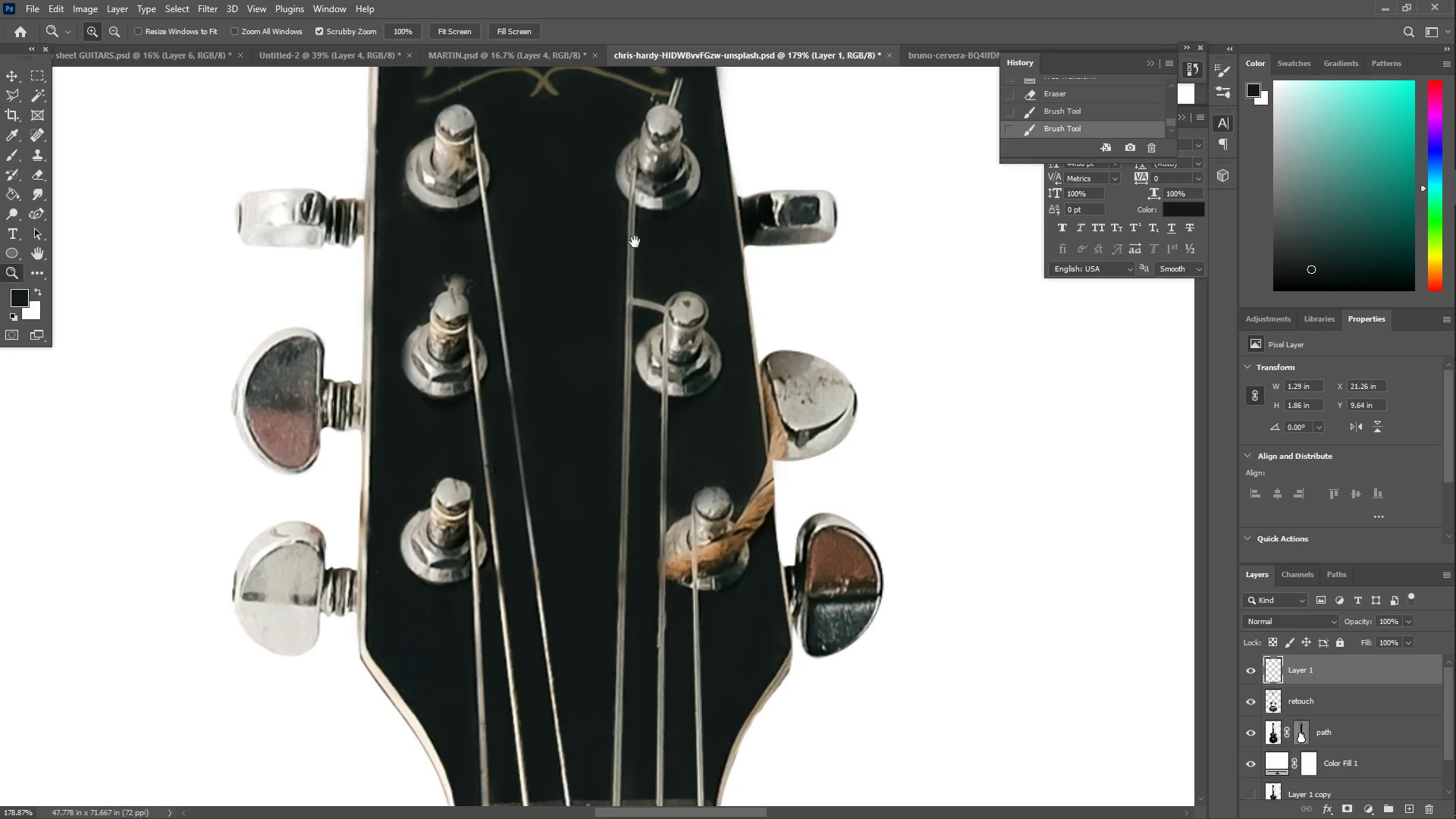 
left_click_drag(start_coordinate=[635, 242], to_coordinate=[630, 274])
 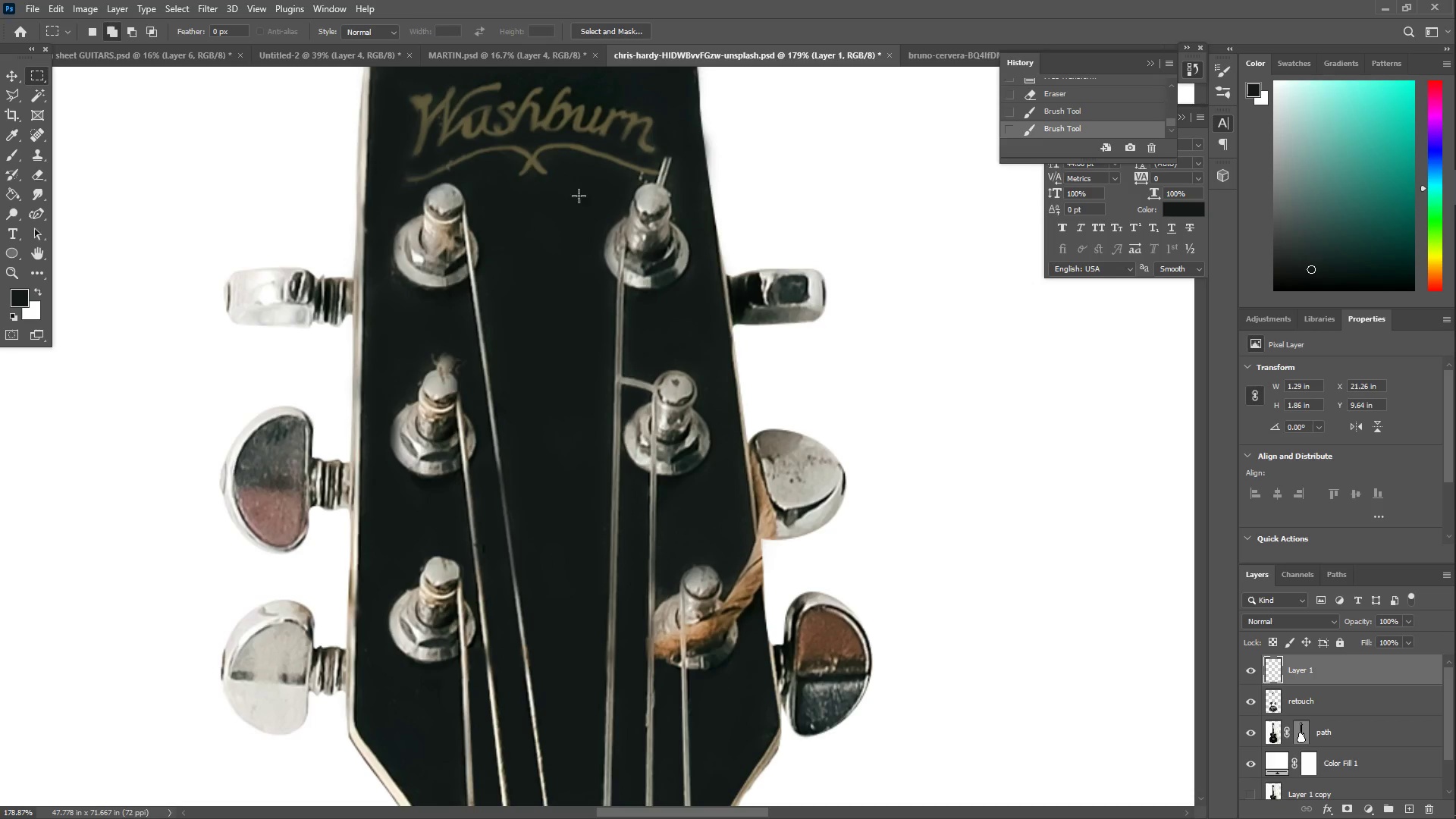 
left_click_drag(start_coordinate=[581, 186], to_coordinate=[697, 296])
 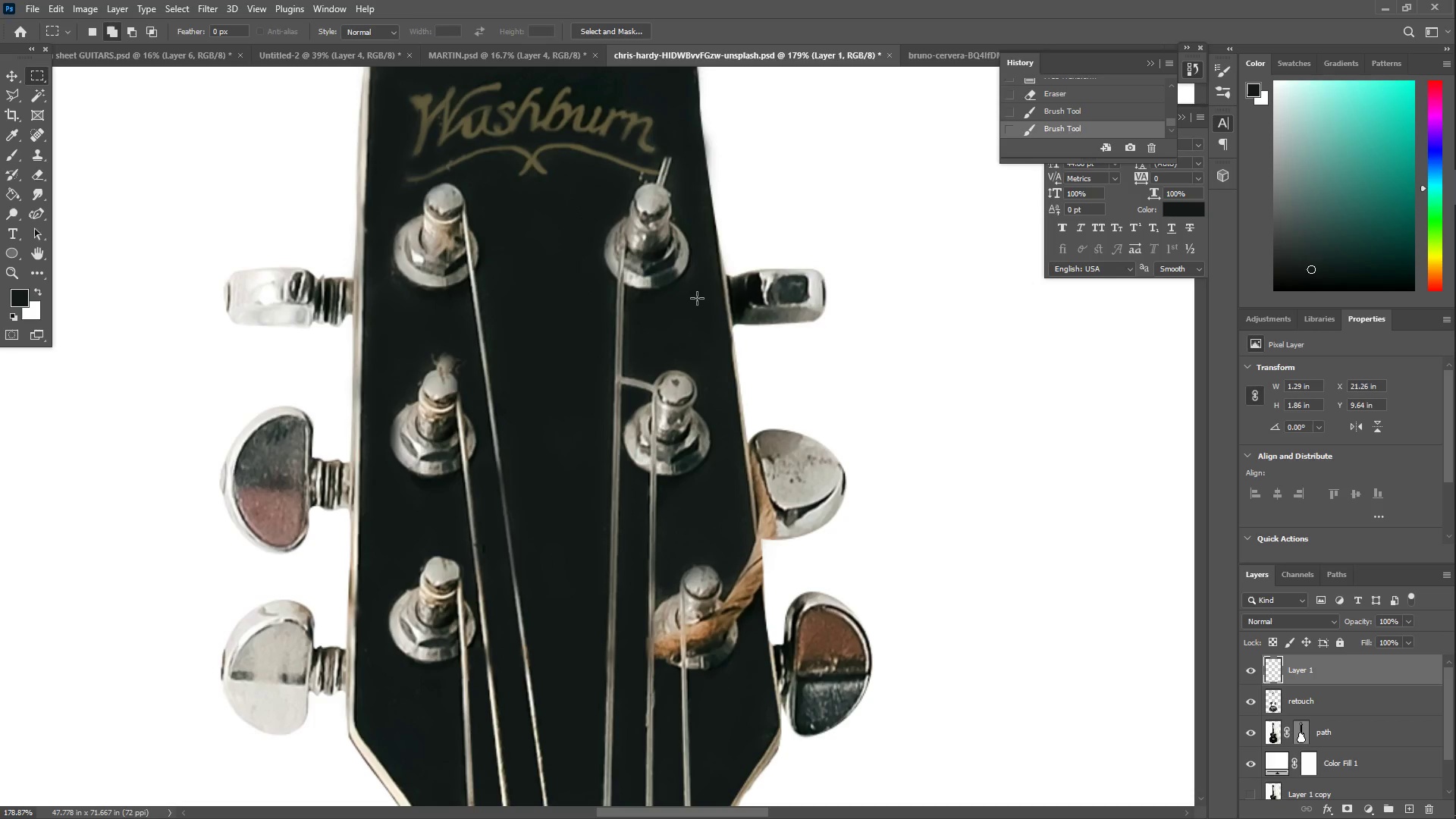 
key(Control+C)
 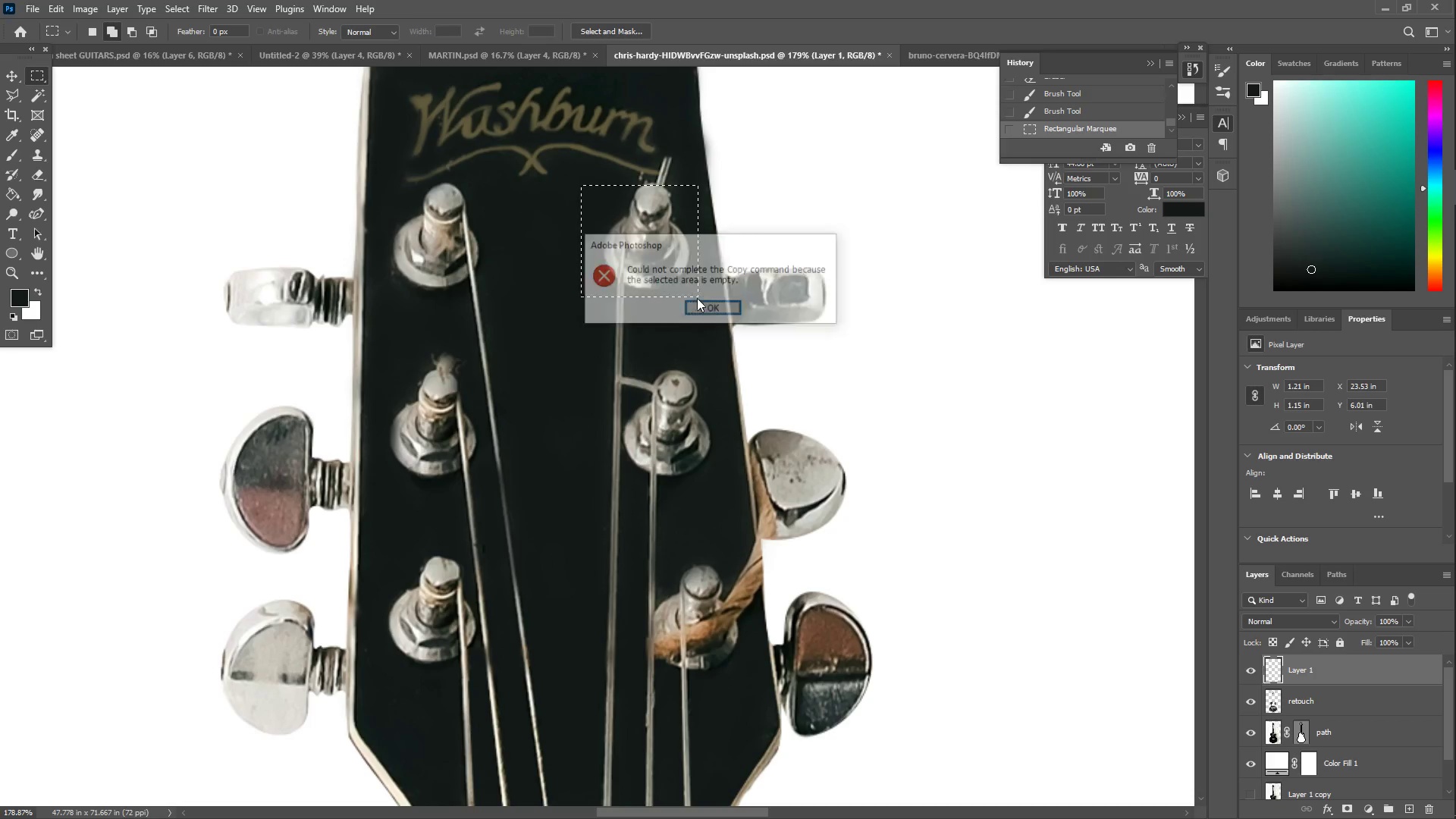 
key(Control+V)
 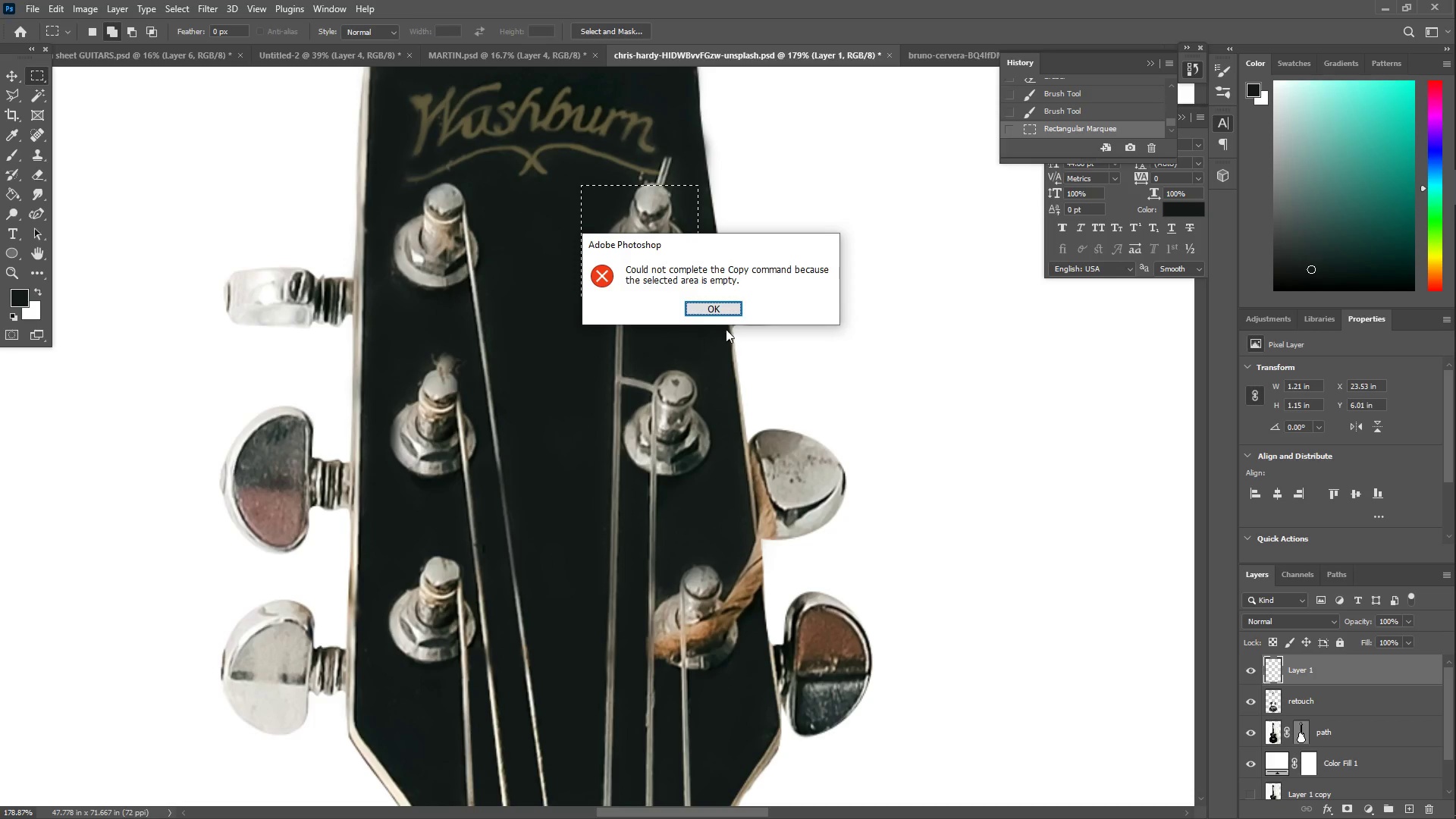 
left_click([729, 308])
 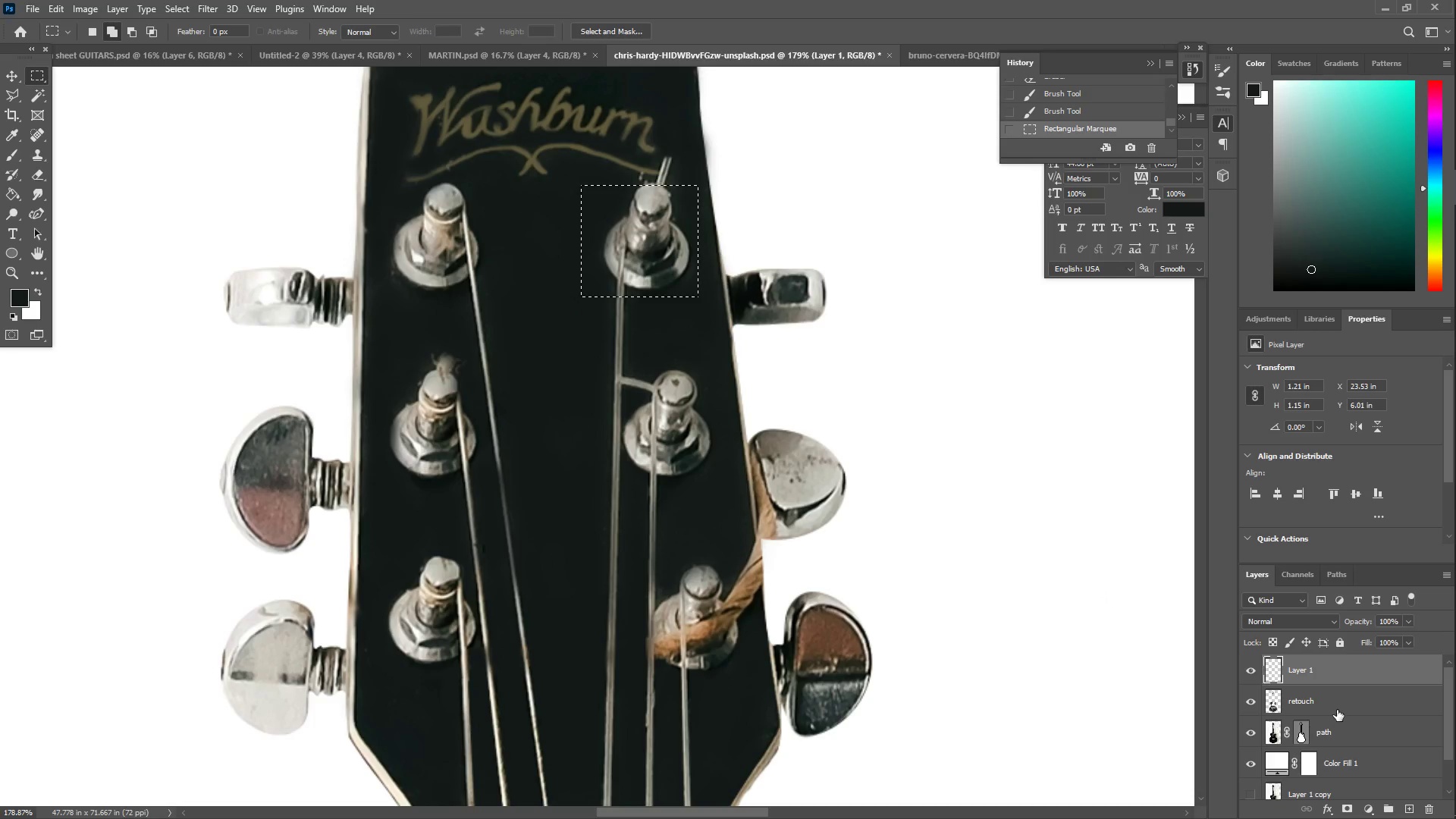 
double_click([1345, 737])
 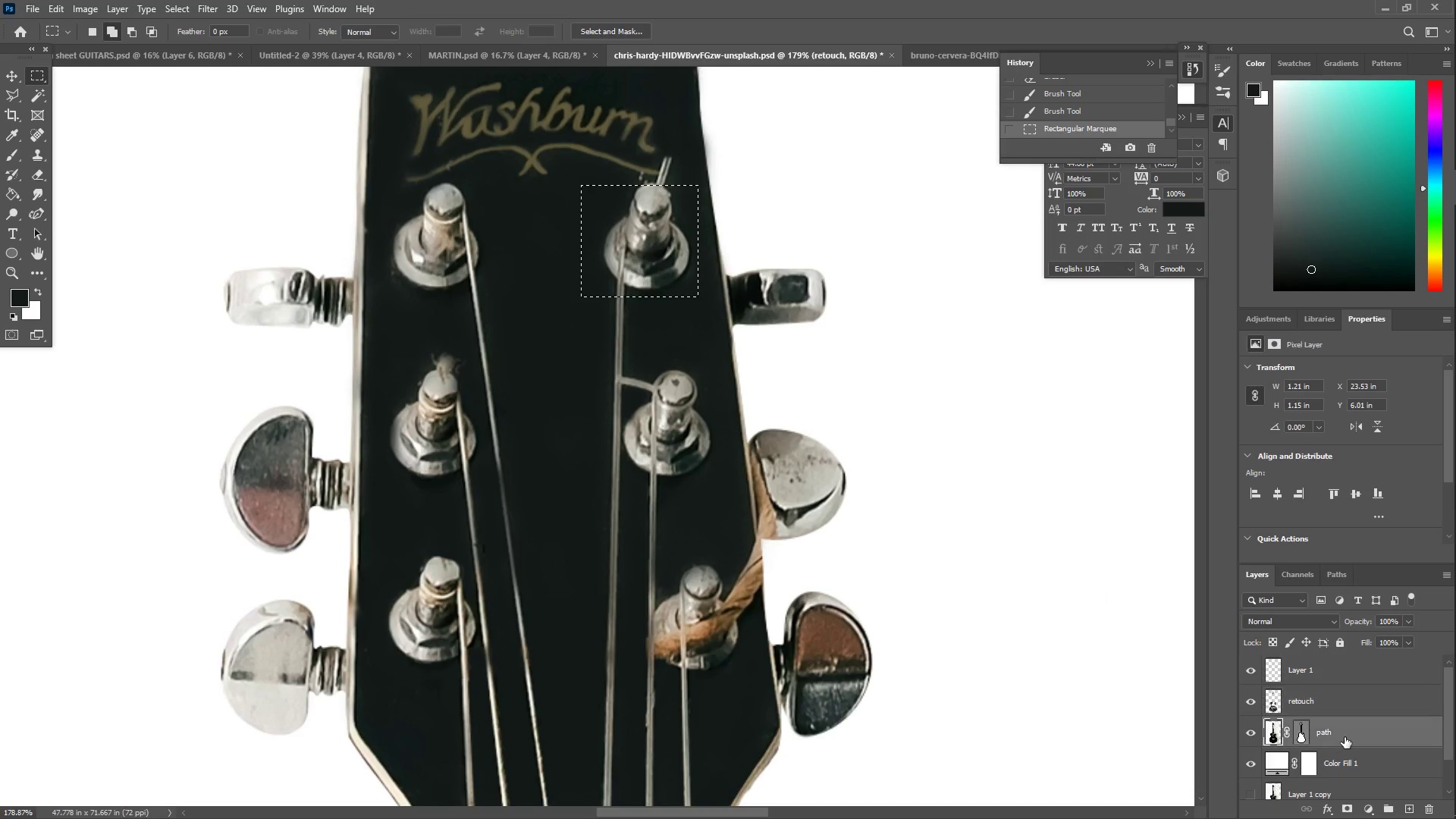 
key(Control+C)
 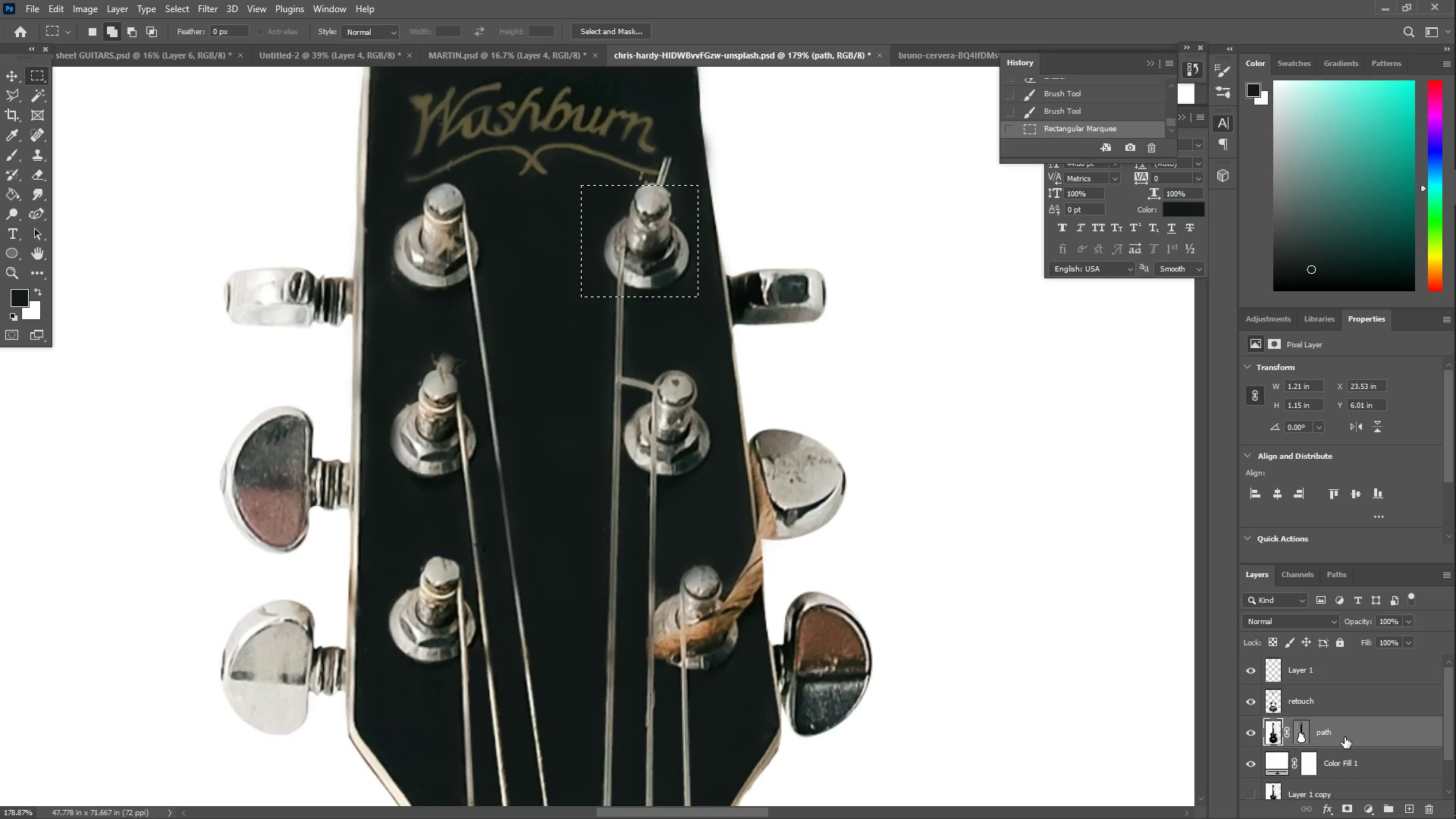 
key(Control+V)
 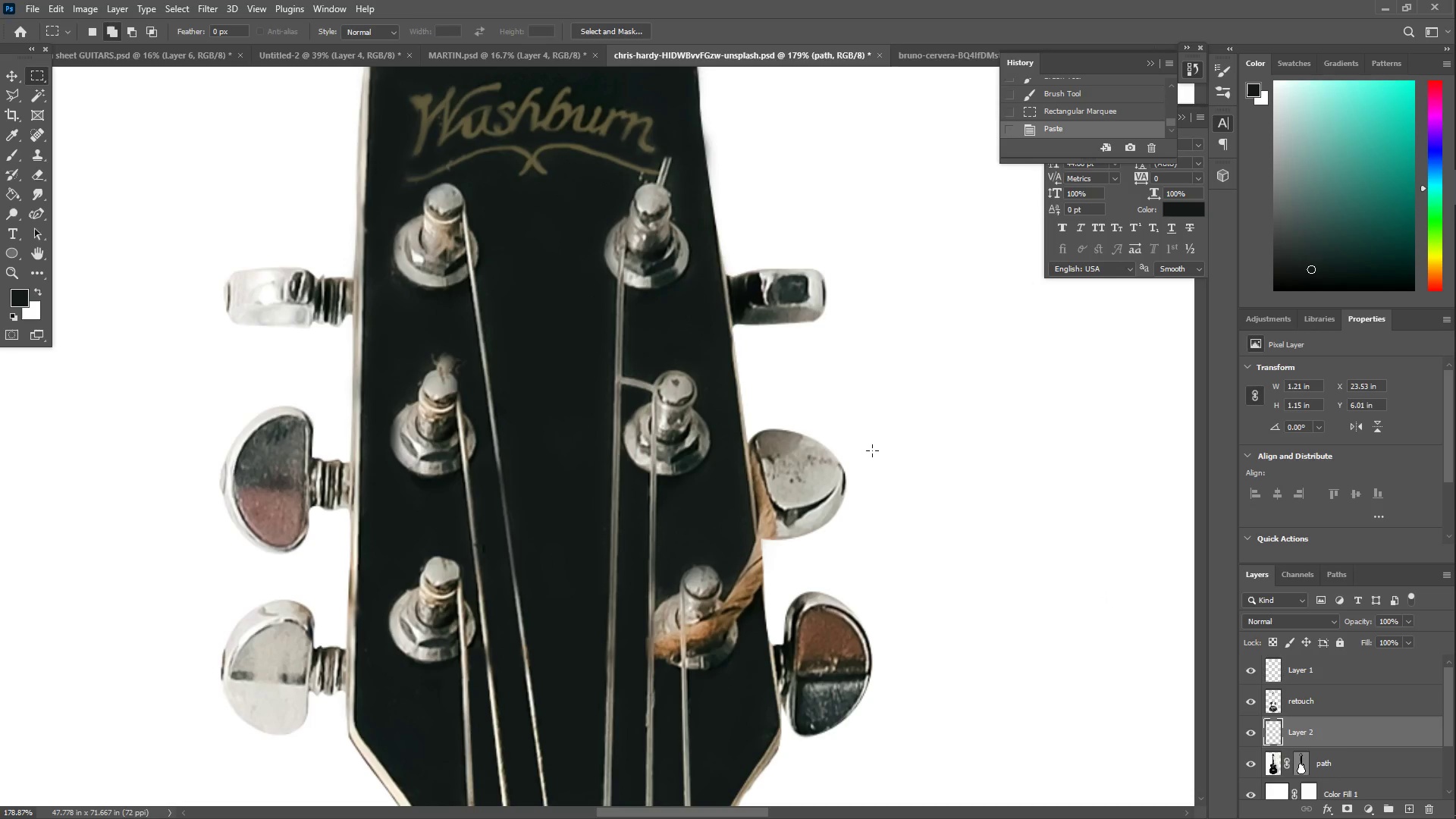 
key(Control+T)
 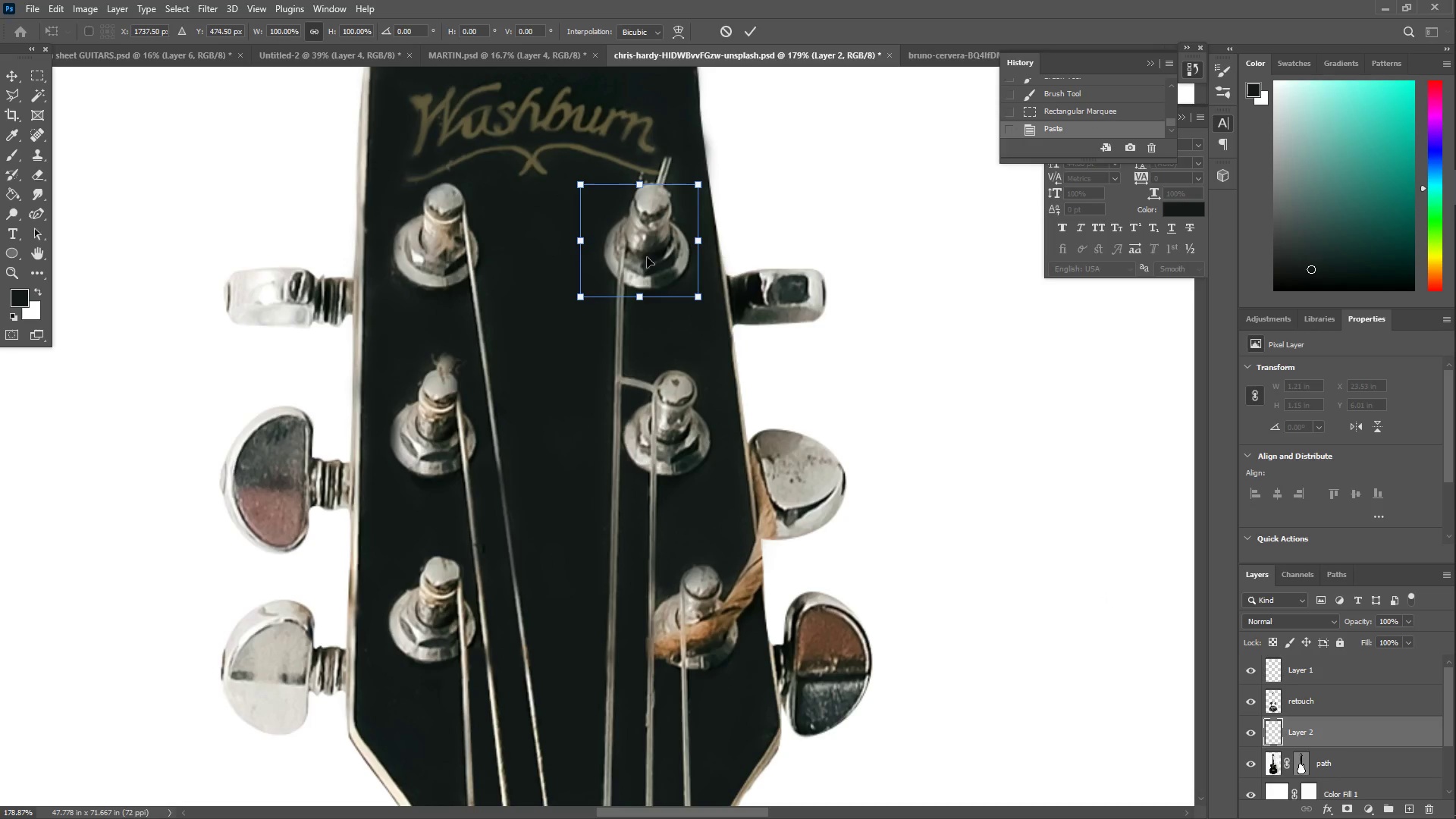 
left_click_drag(start_coordinate=[645, 246], to_coordinate=[698, 620])
 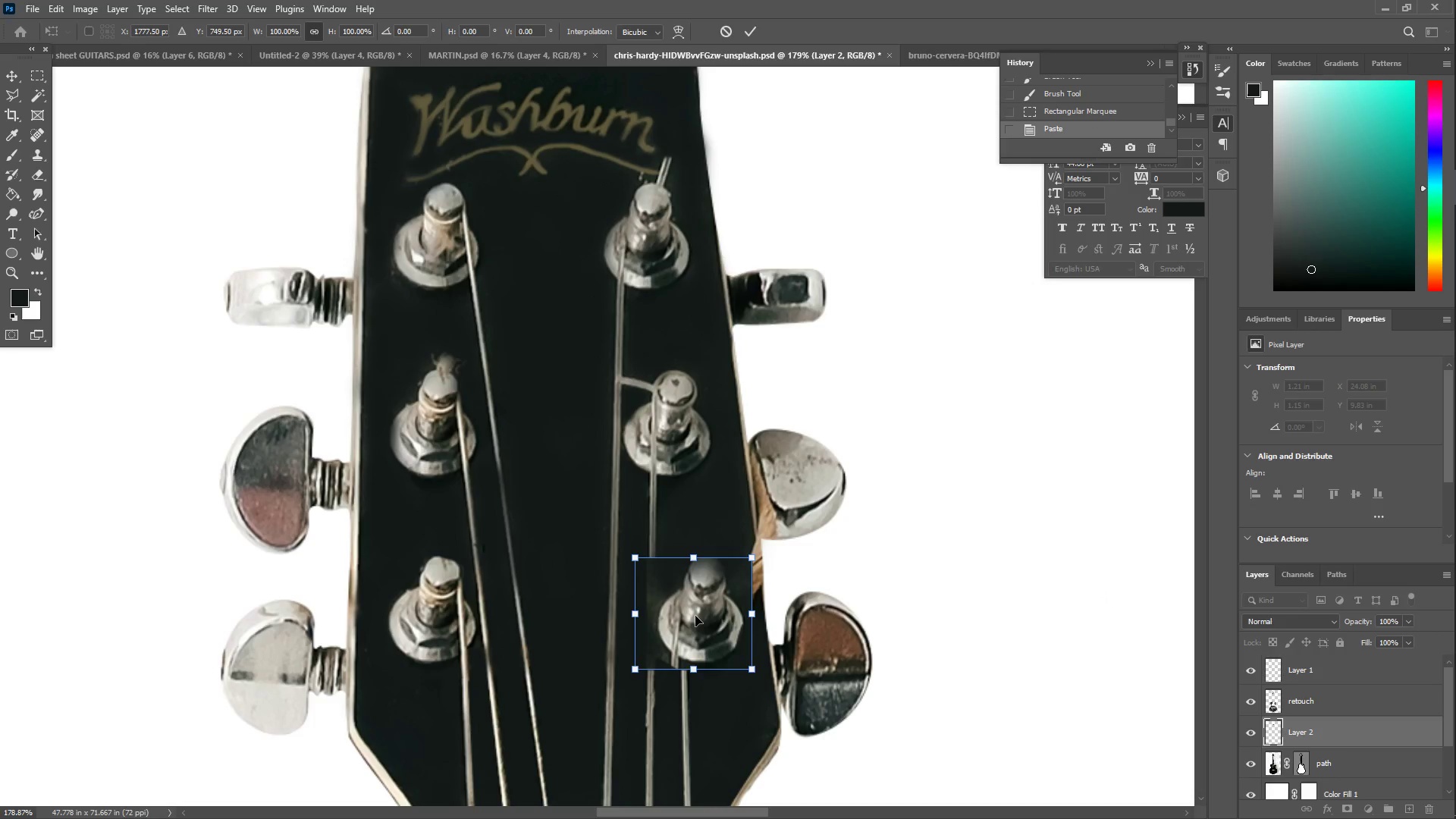 
key(Enter)
 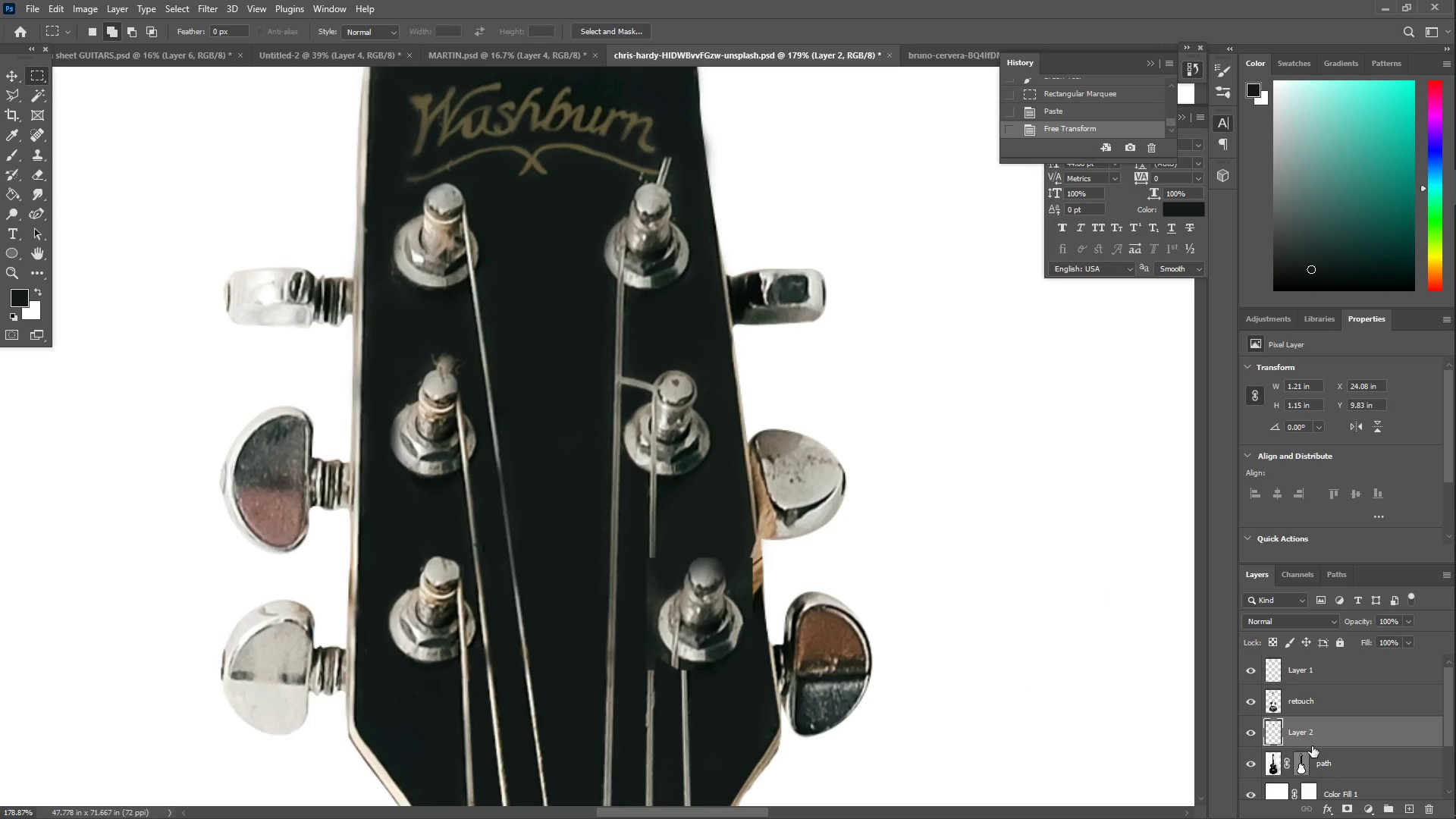 
left_click_drag(start_coordinate=[1335, 728], to_coordinate=[1341, 664])
 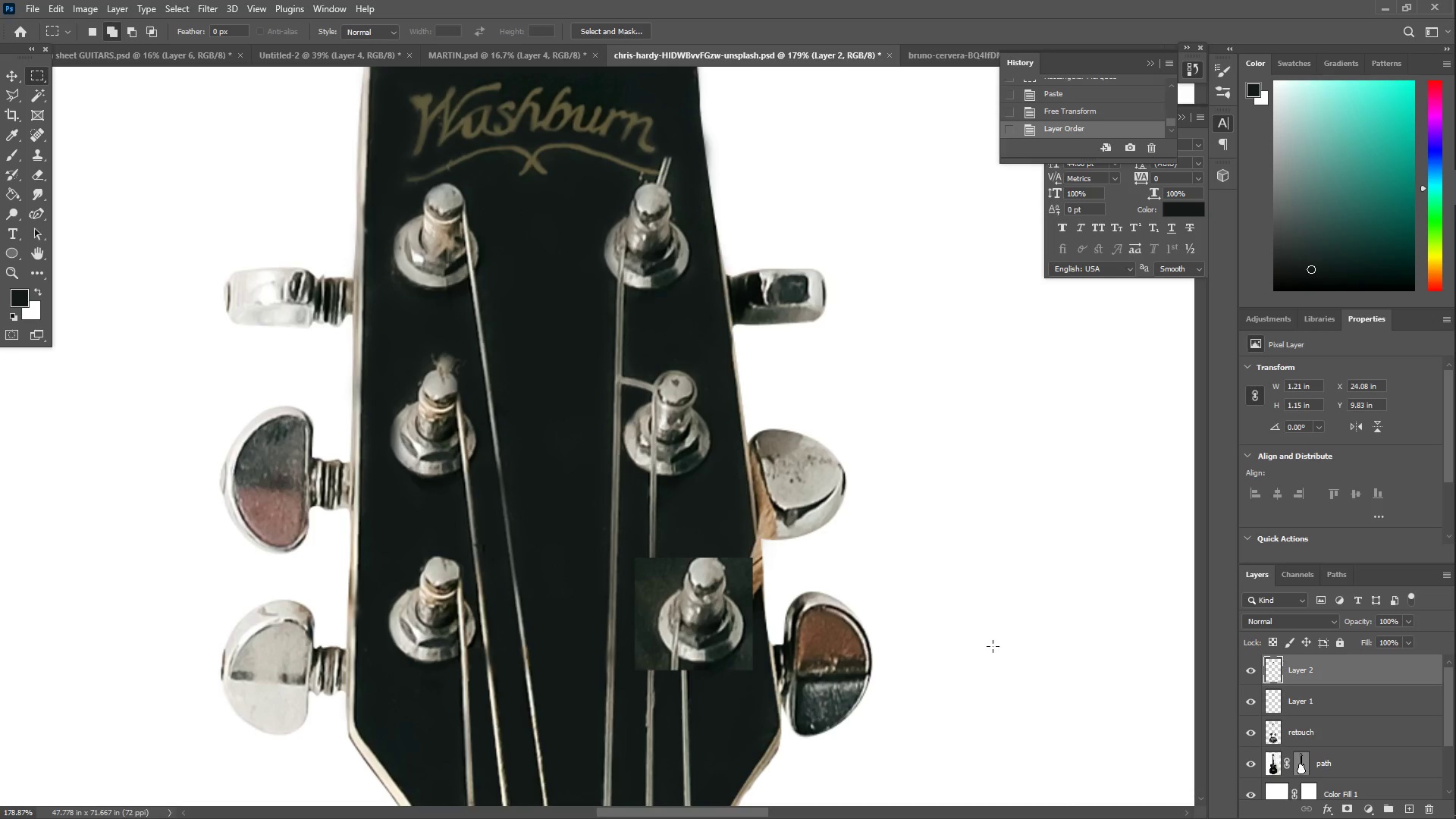 
key(Z)
 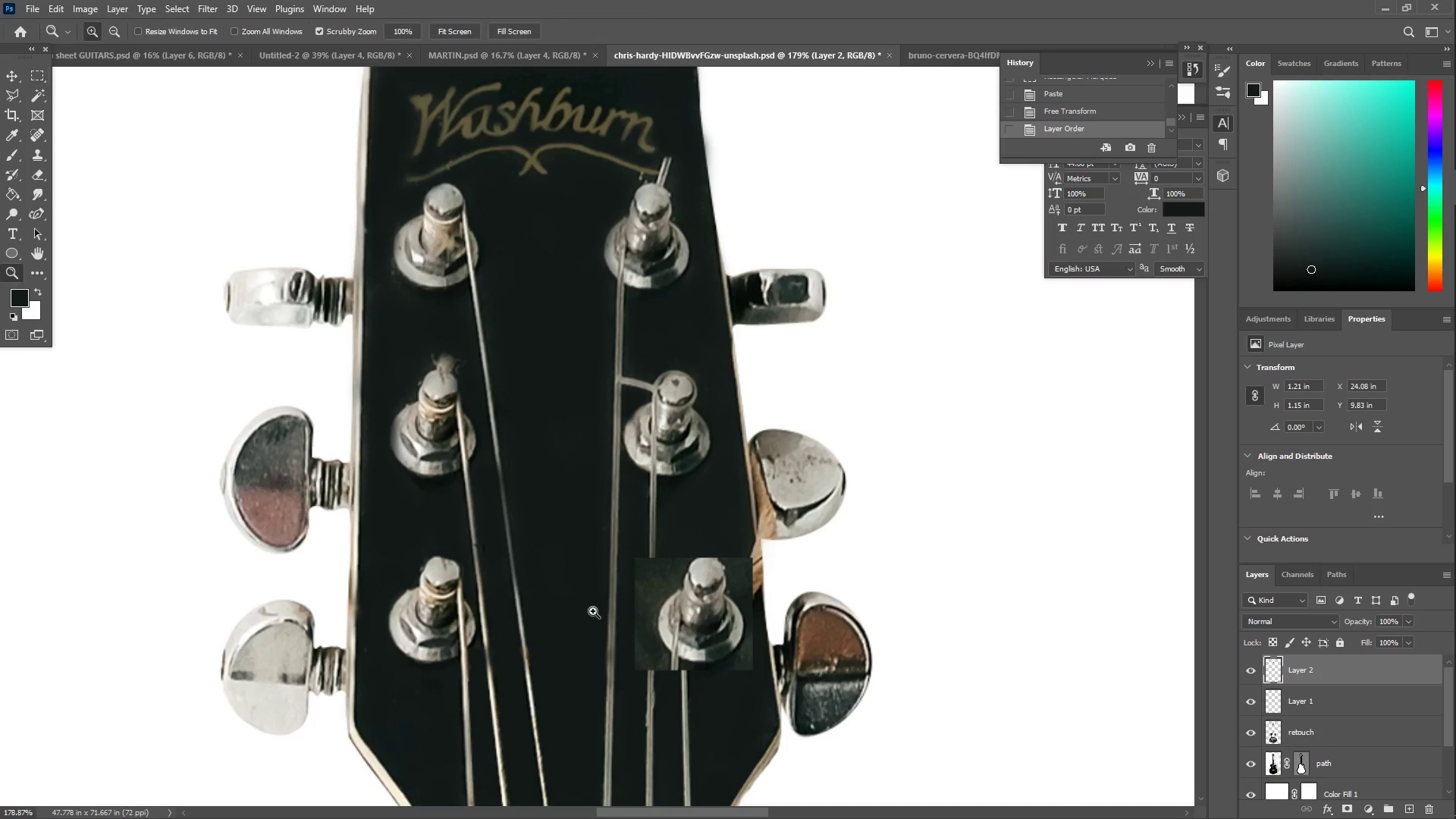 
left_click_drag(start_coordinate=[672, 620], to_coordinate=[694, 617])
 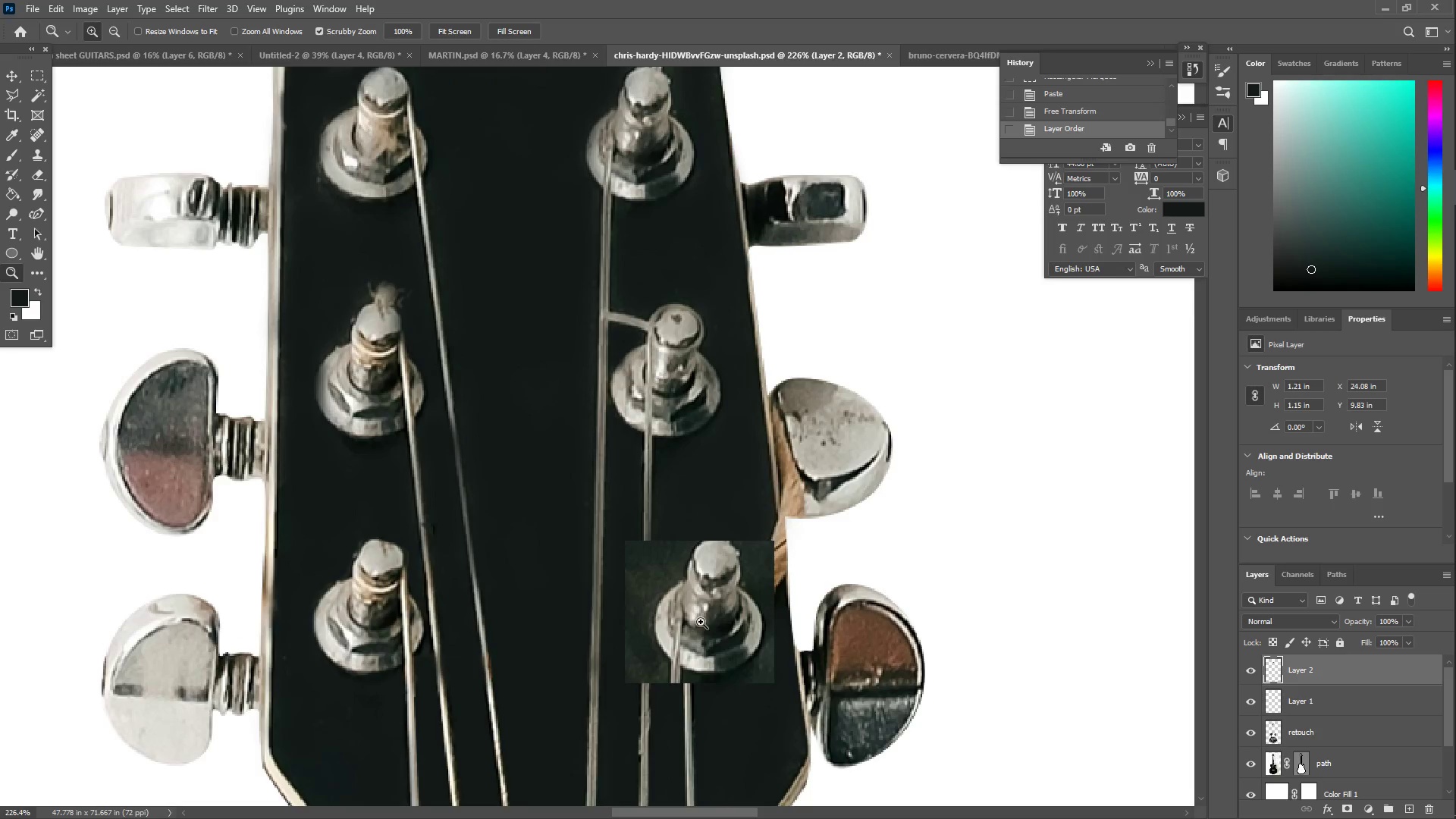 
hold_key(key=Space, duration=0.42)
 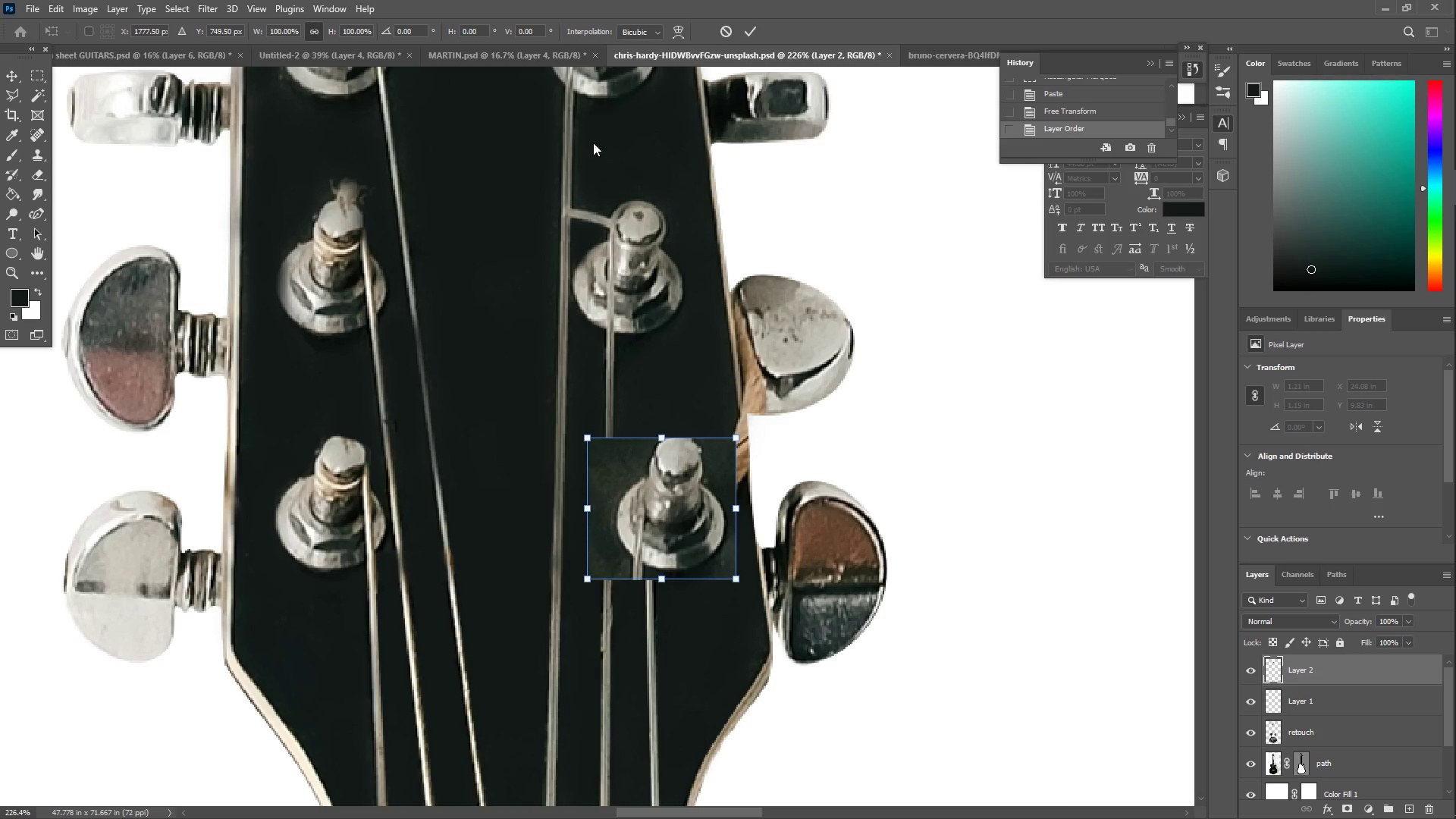 
left_click_drag(start_coordinate=[708, 653], to_coordinate=[670, 550])
 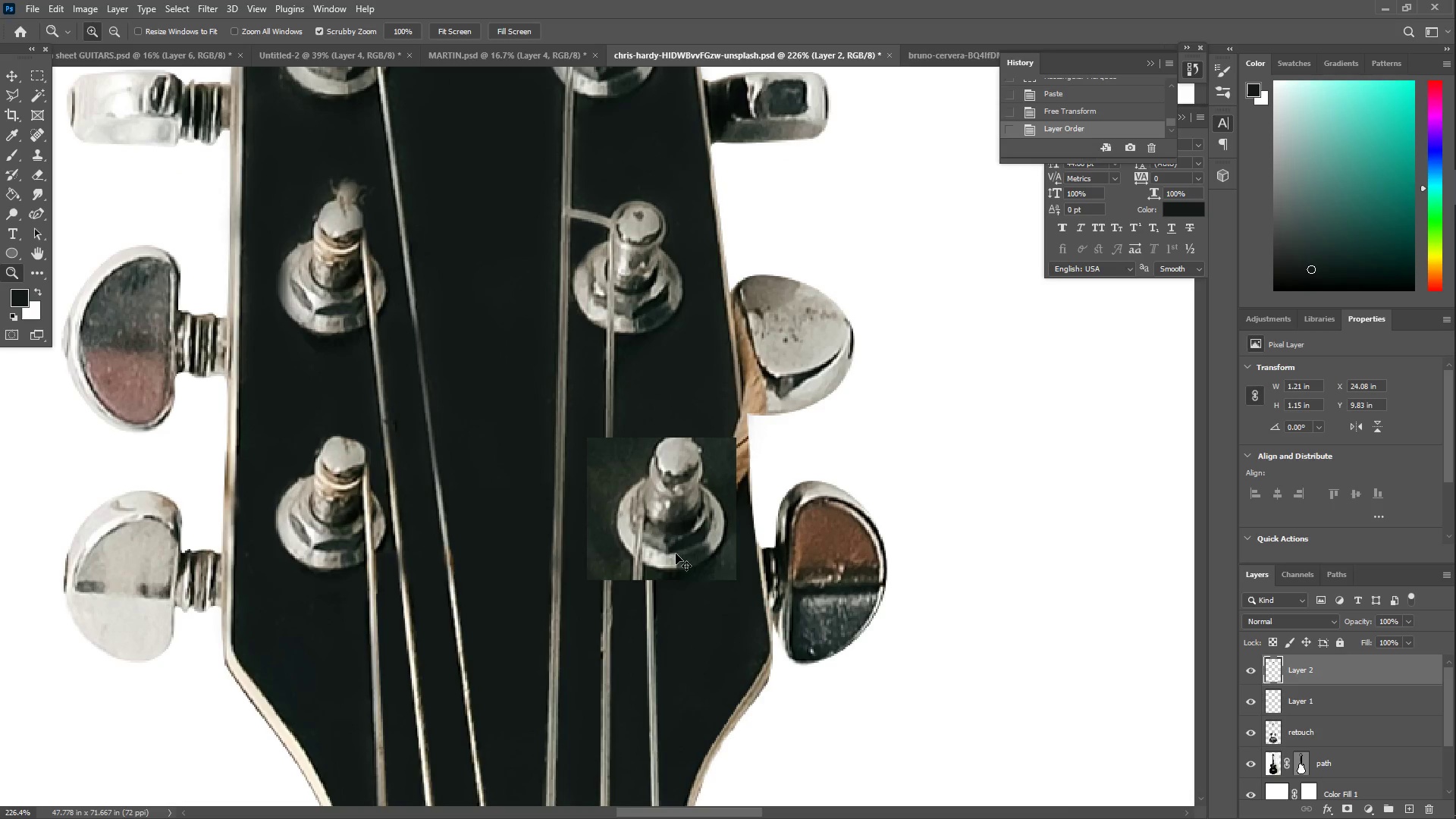 
key(Control+T)
 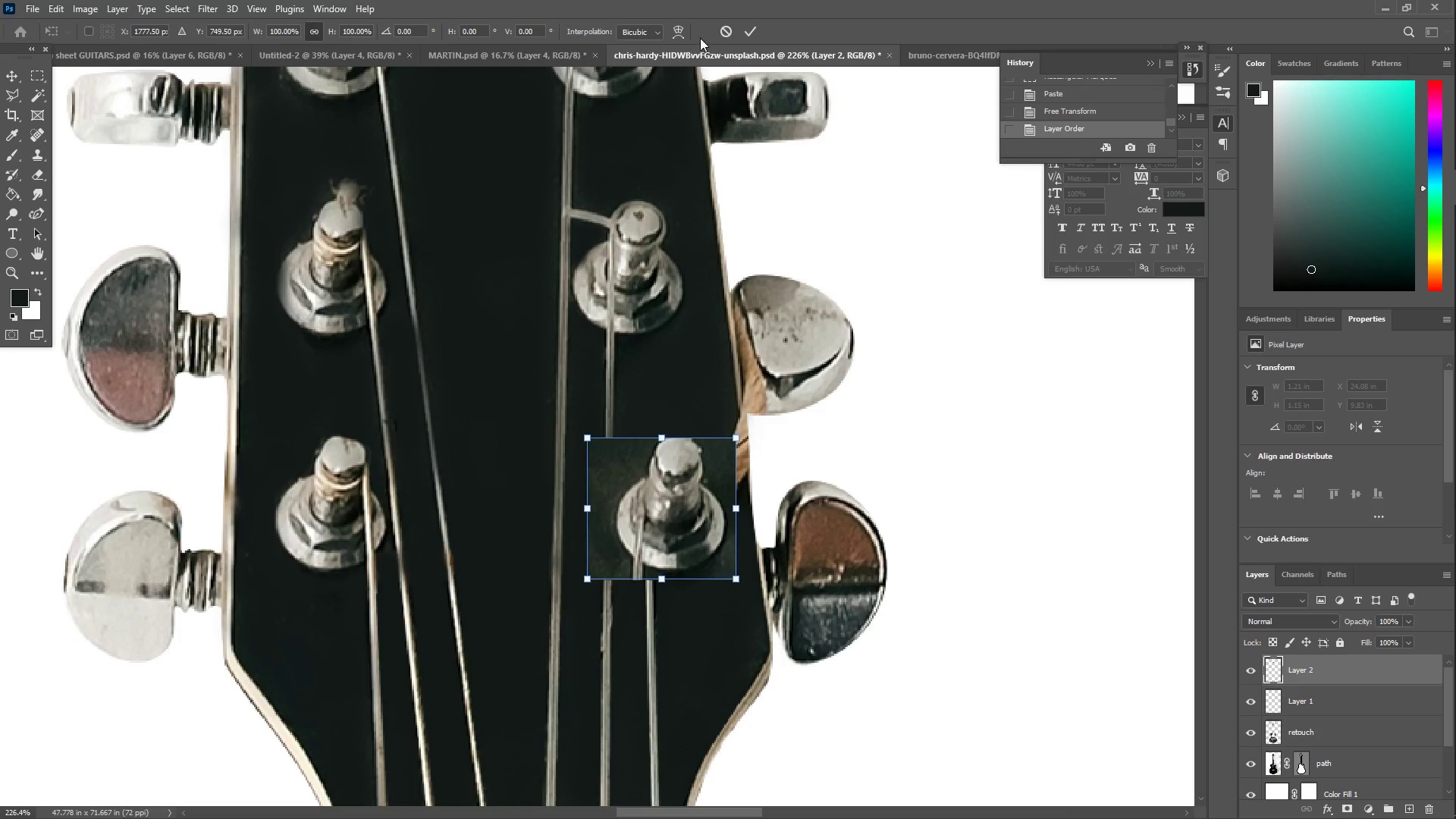 
left_click([679, 29])
 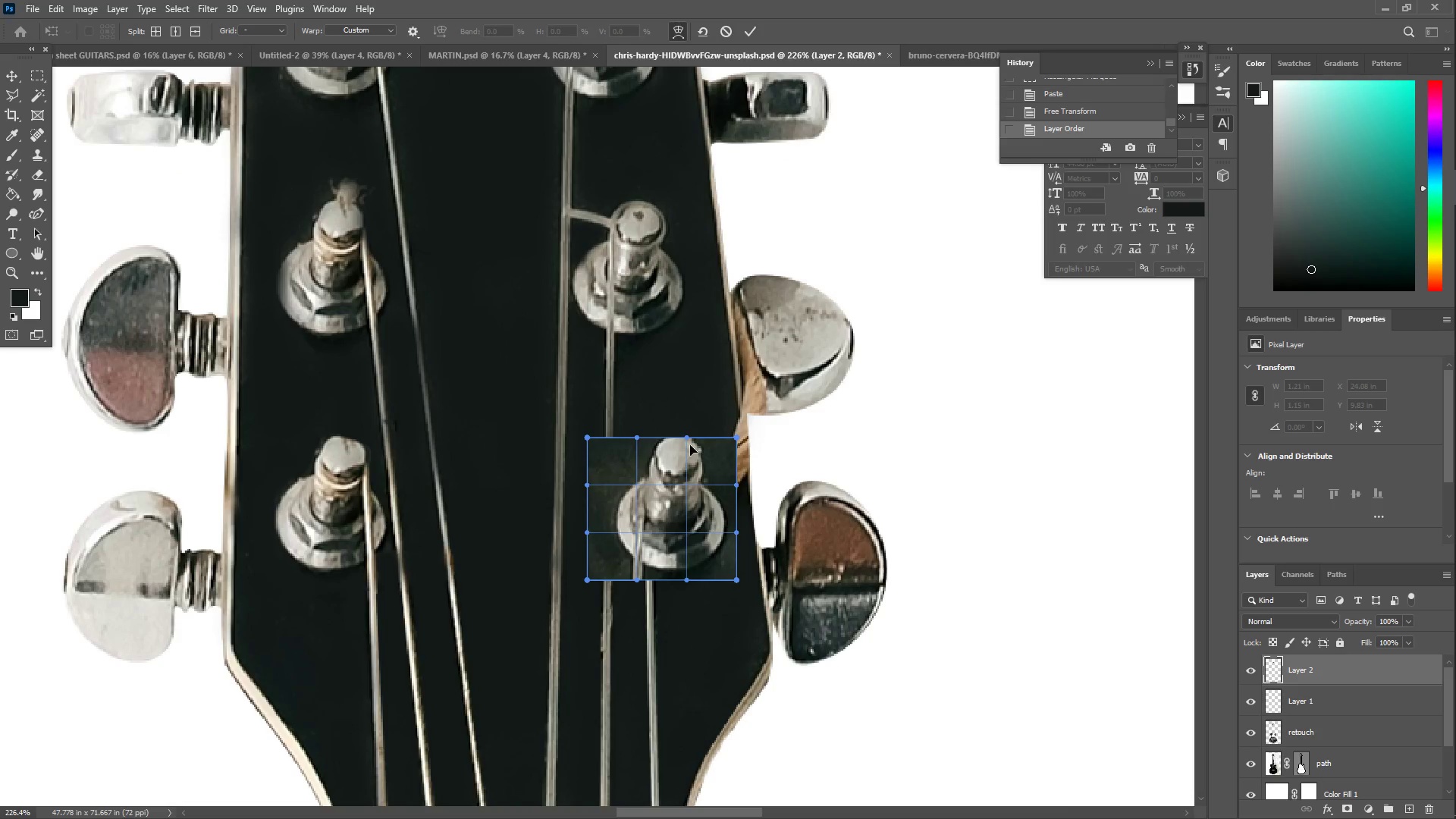 
left_click_drag(start_coordinate=[684, 442], to_coordinate=[684, 435])
 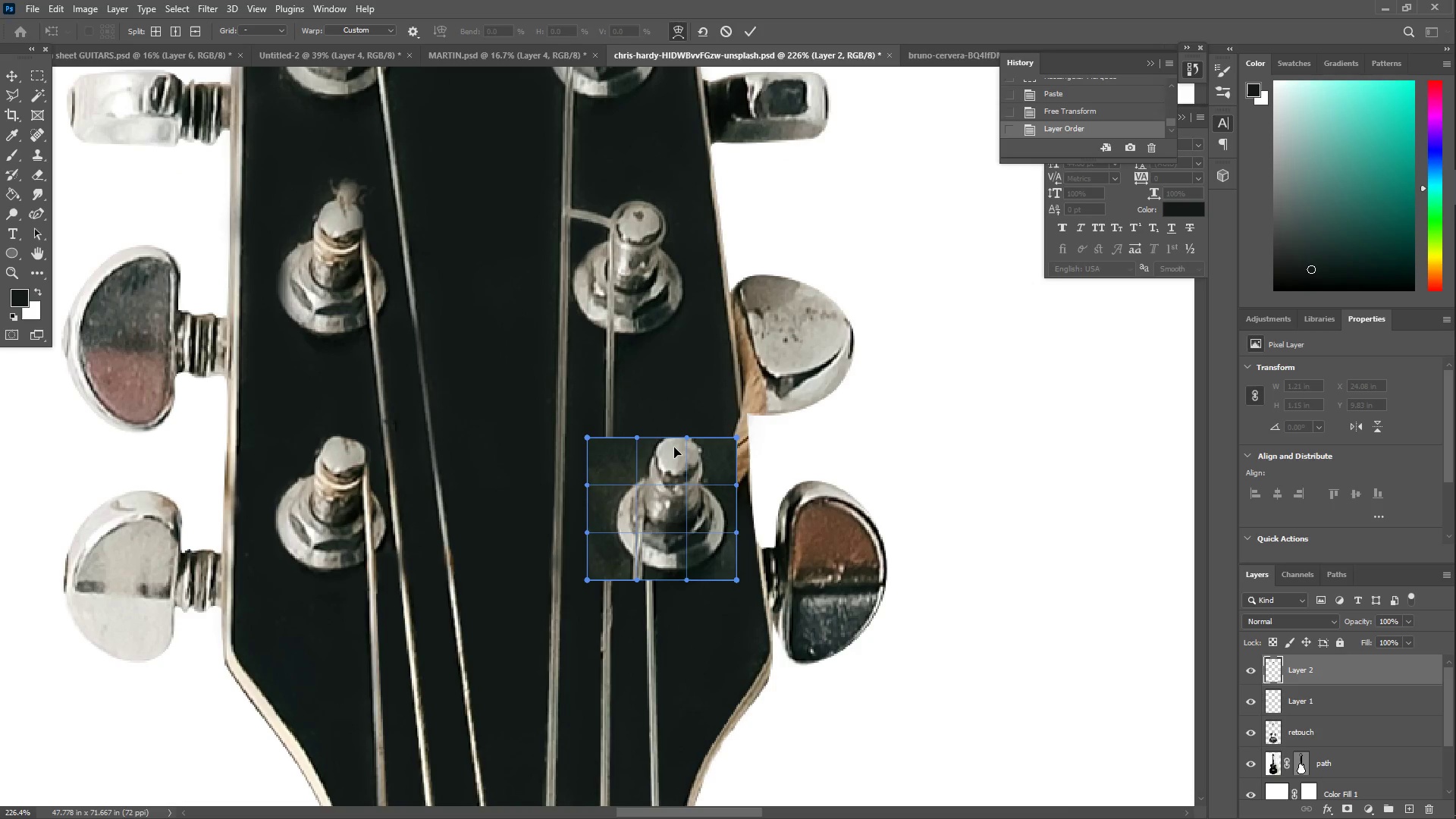 
left_click_drag(start_coordinate=[674, 447], to_coordinate=[670, 441])
 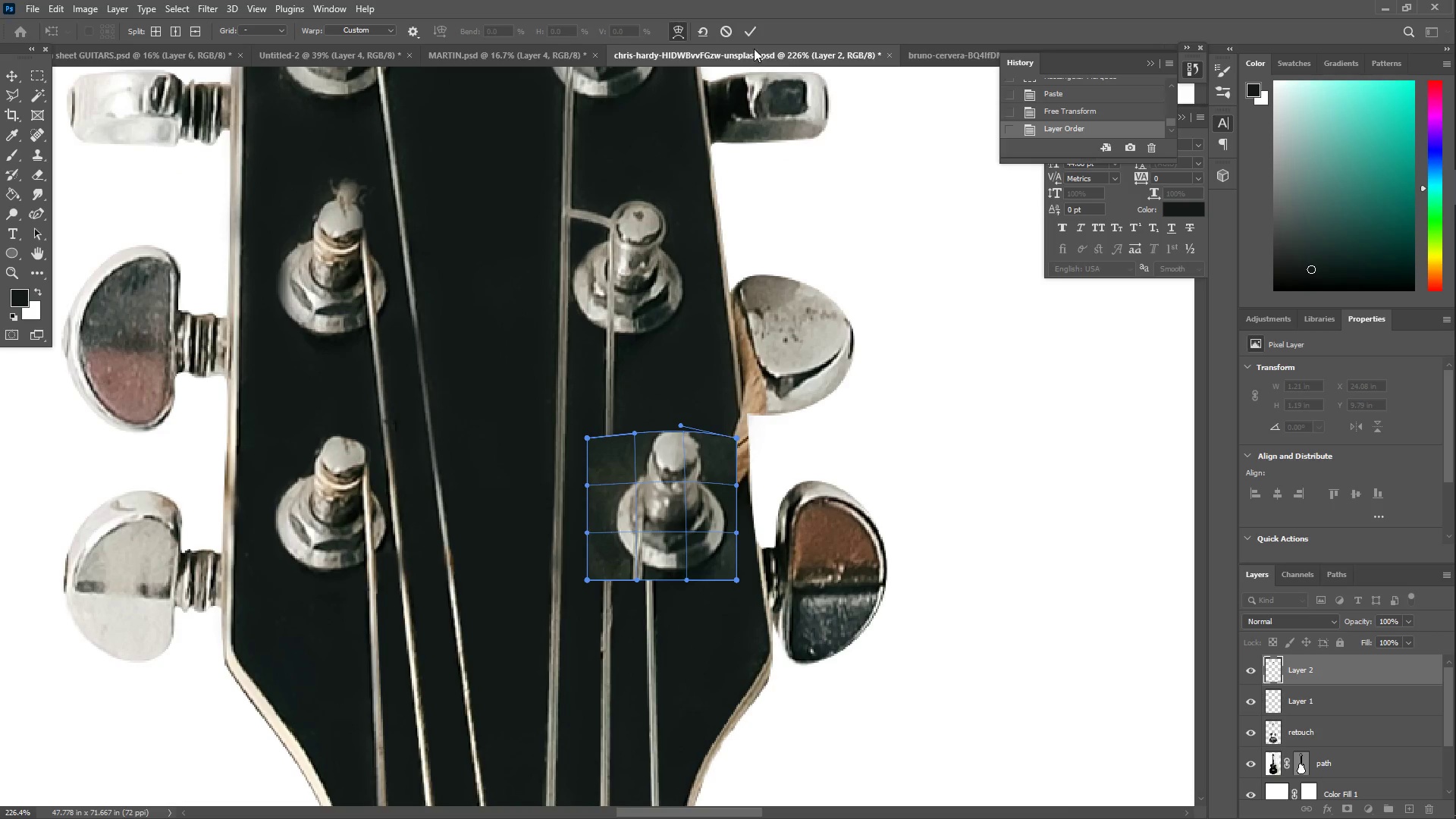 
left_click([752, 30])
 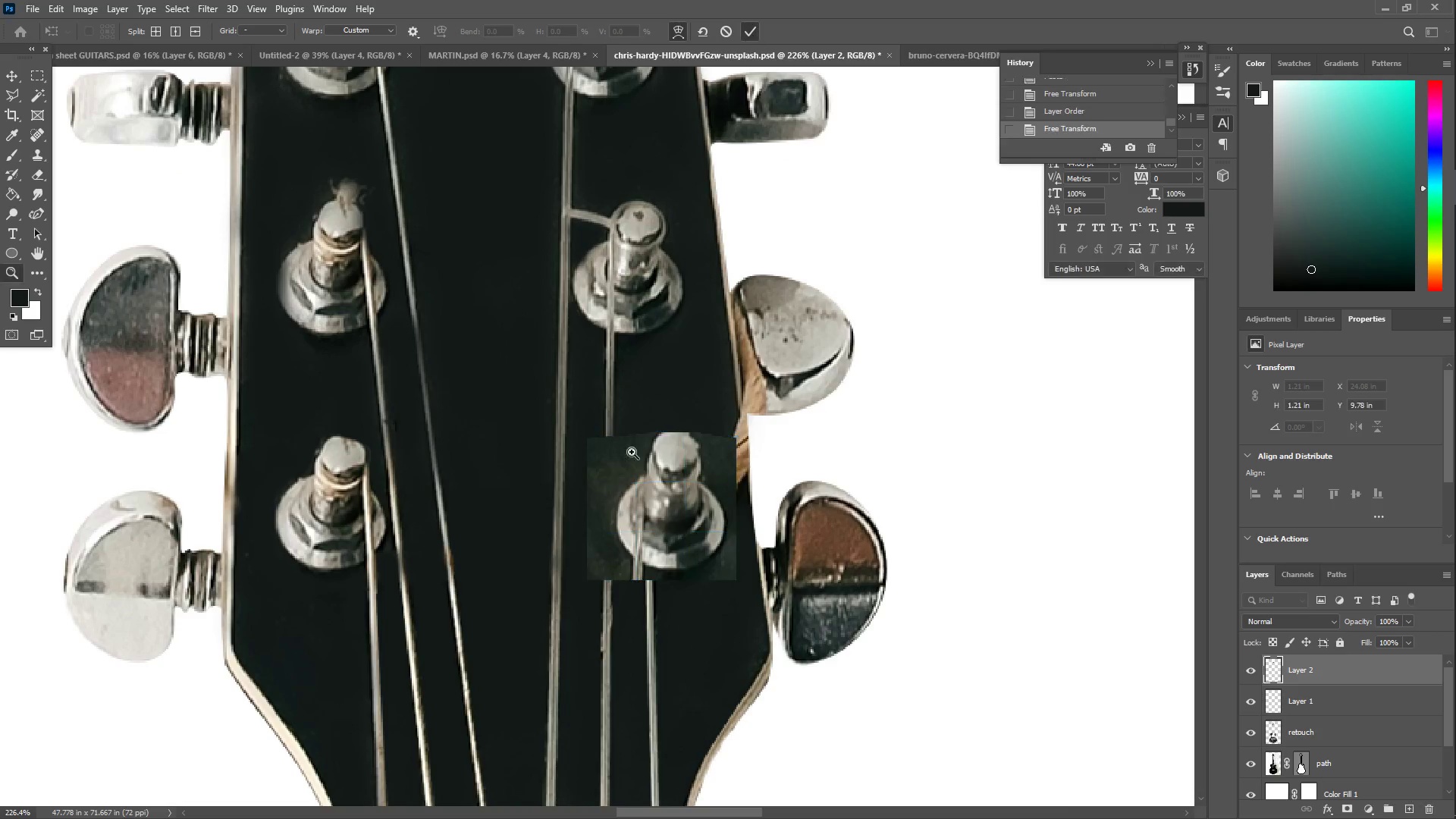 
hold_key(key=Space, duration=0.34)
 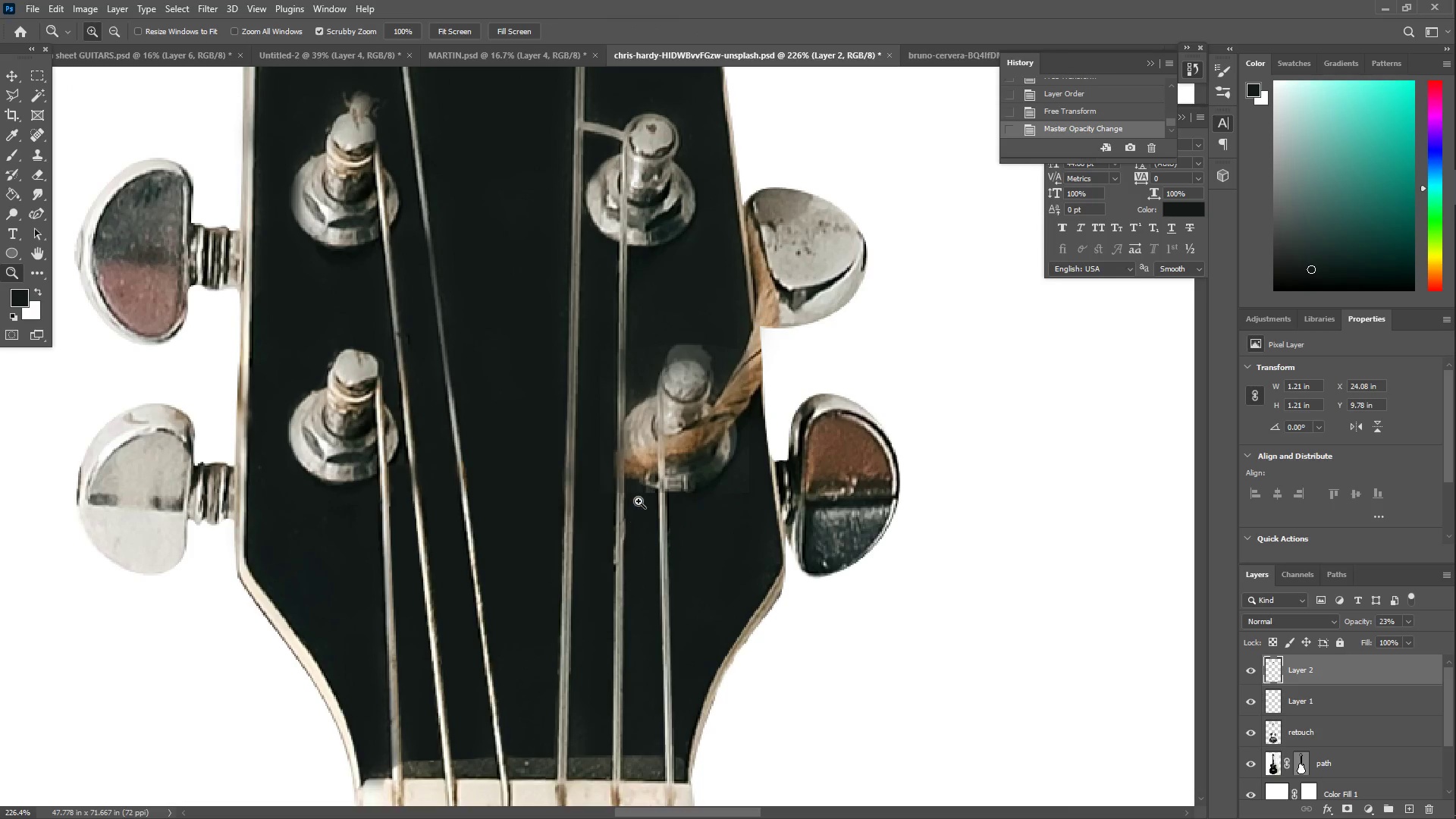 
left_click_drag(start_coordinate=[626, 607], to_coordinate=[639, 520])
 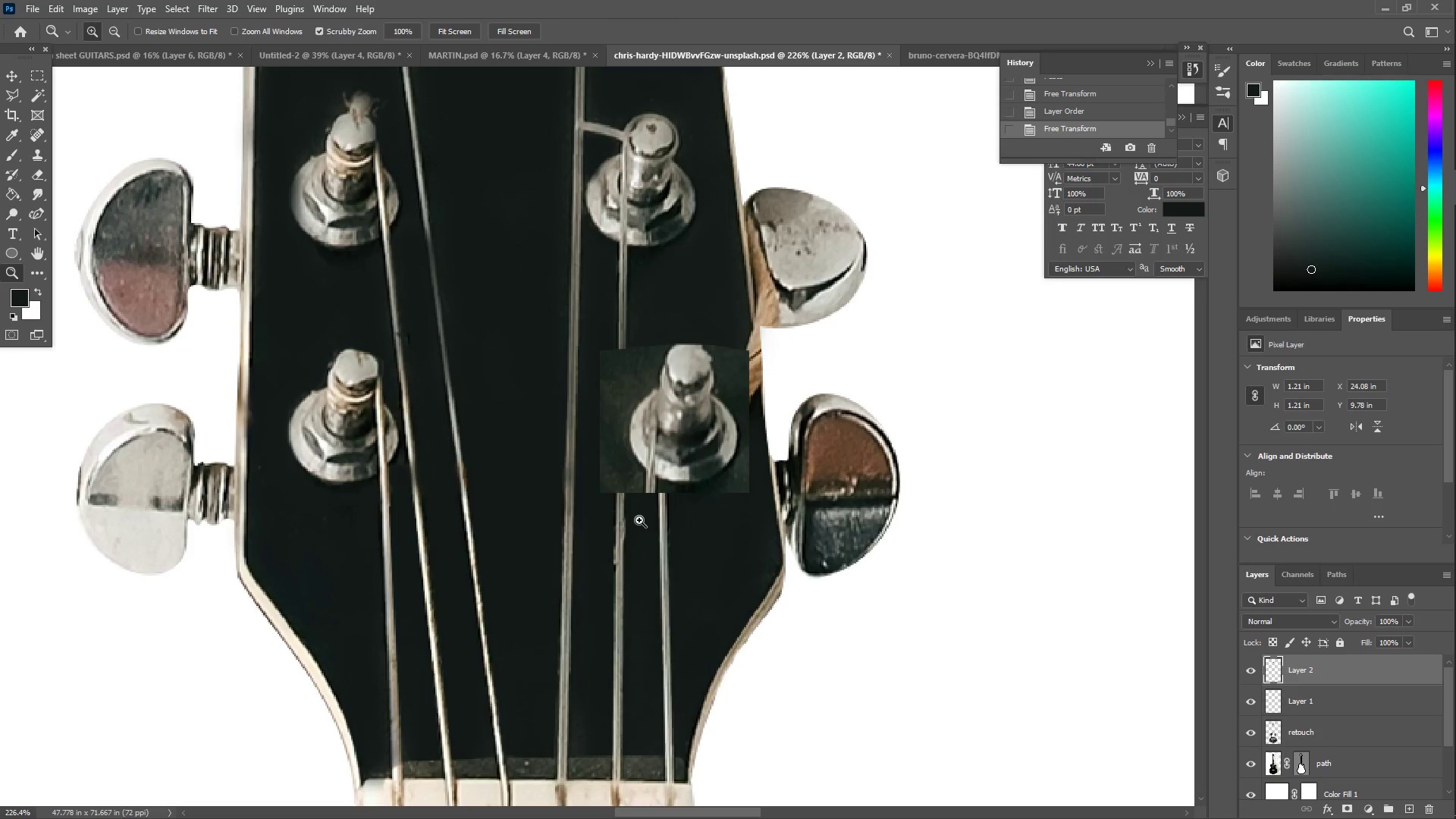 
type(23)
 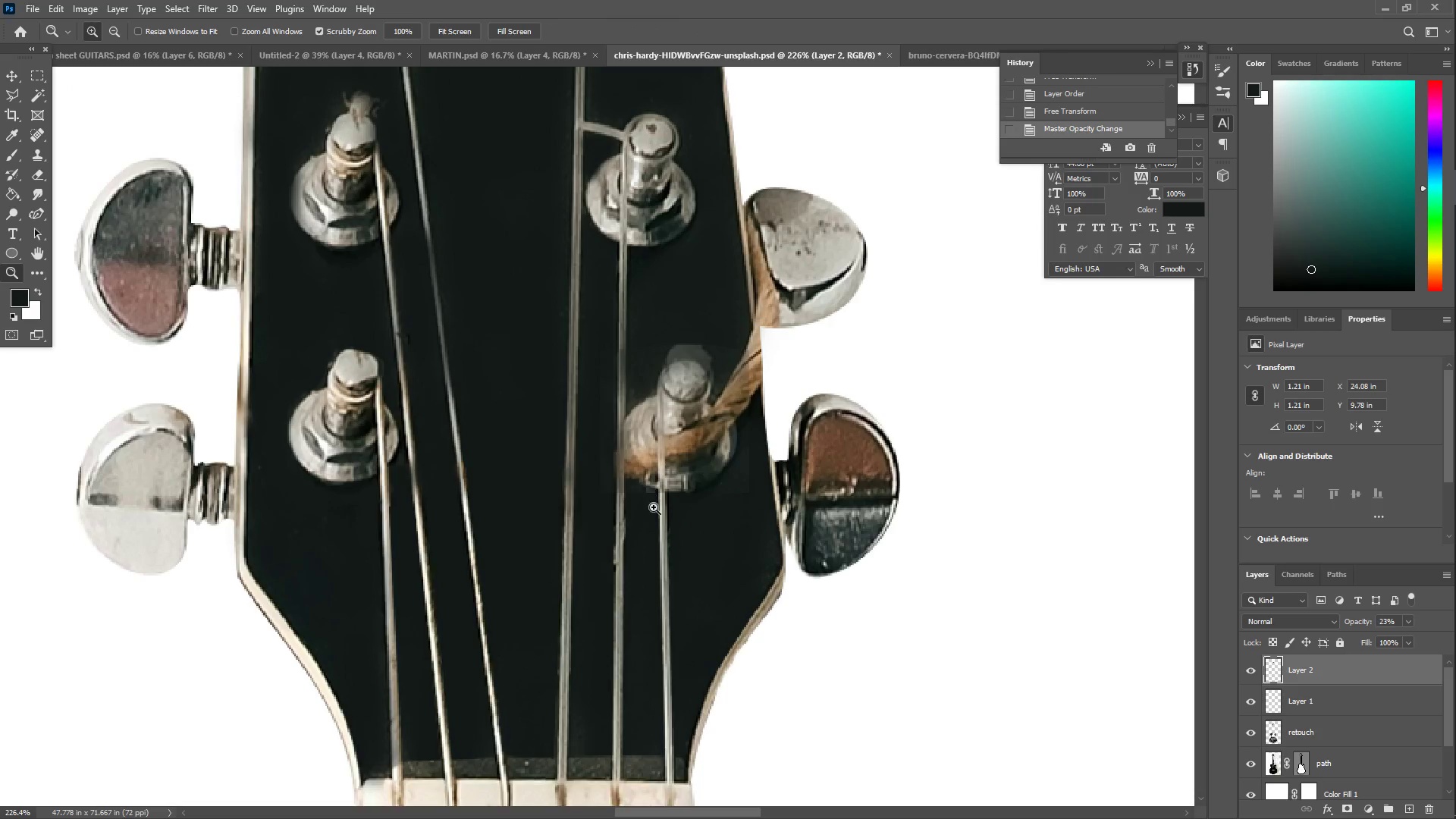 
key(Control+T)
 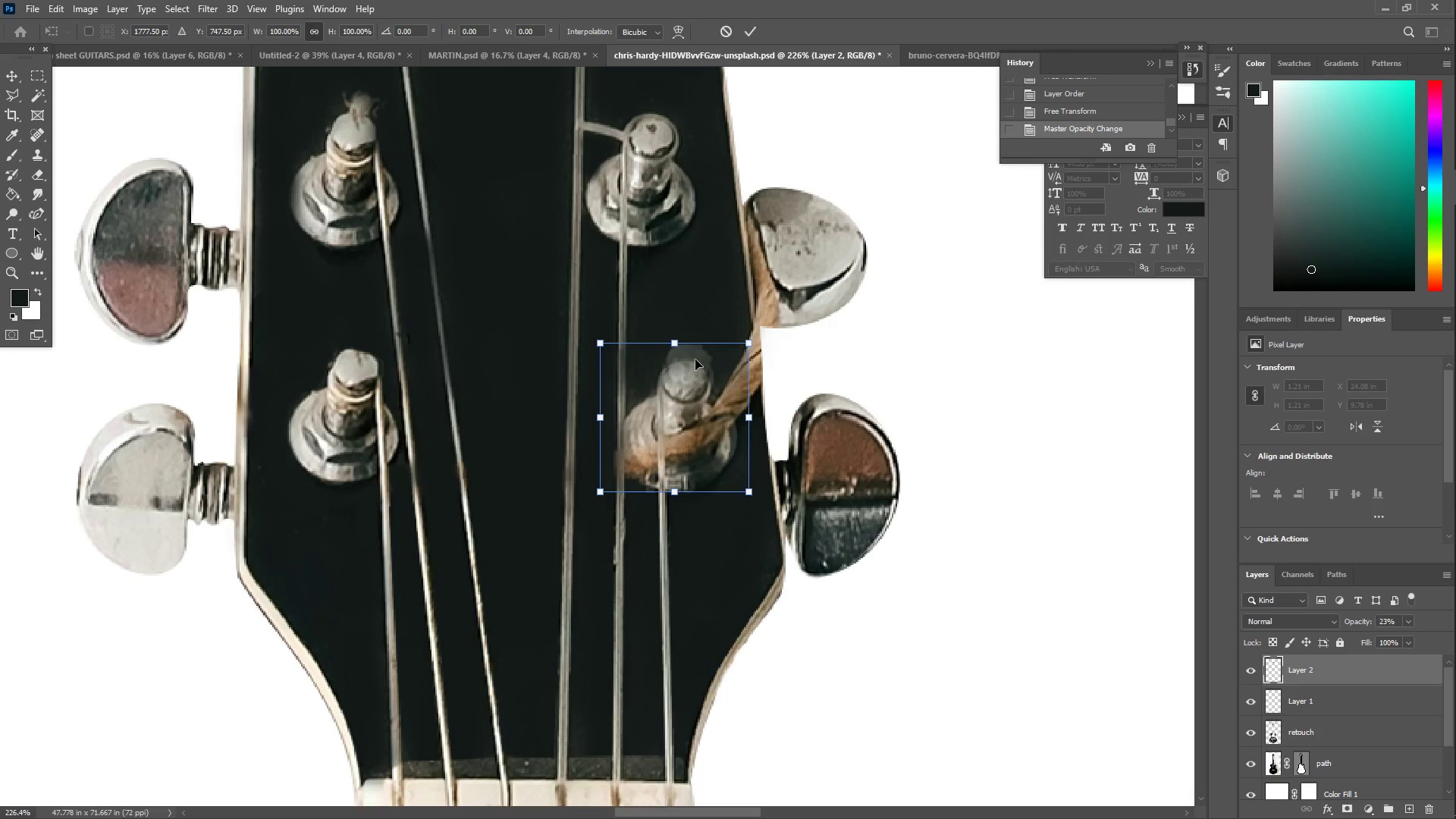 
hold_key(key=ShiftLeft, duration=1.5)
left_click_drag(start_coordinate=[673, 344], to_coordinate=[671, 361])
 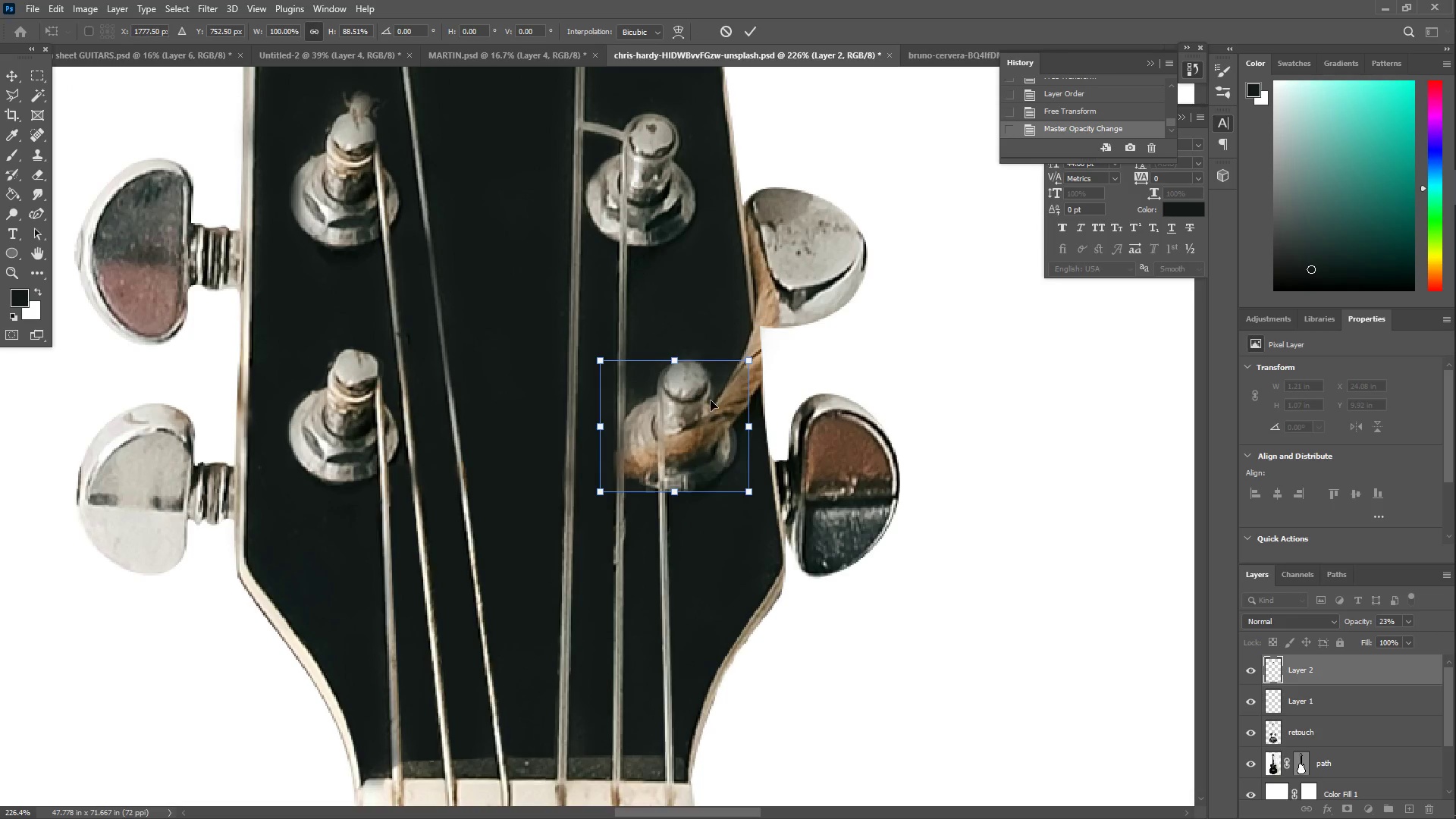 
left_click_drag(start_coordinate=[711, 413], to_coordinate=[702, 413])
 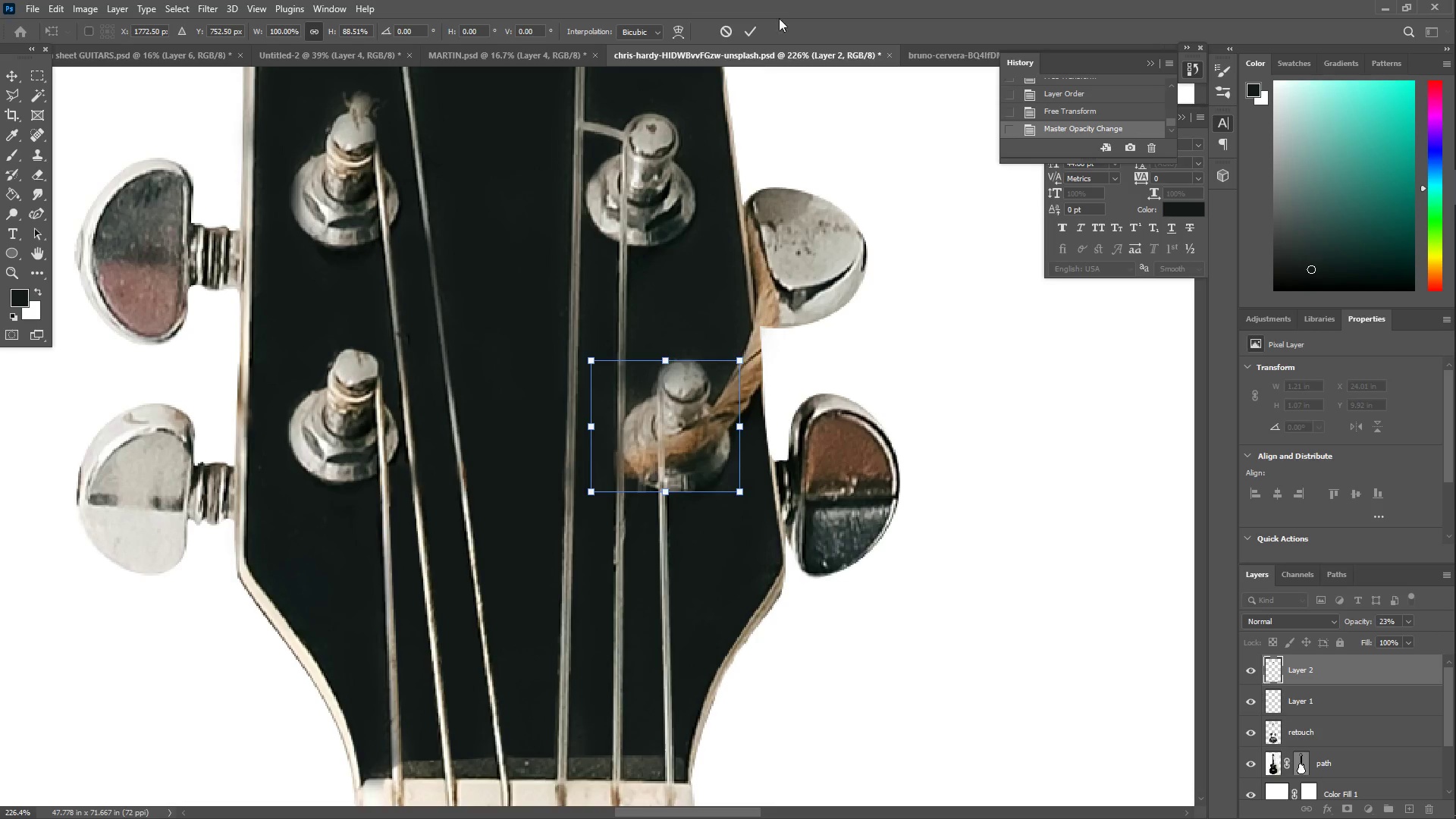 
hold_key(key=ShiftLeft, duration=1.2)
 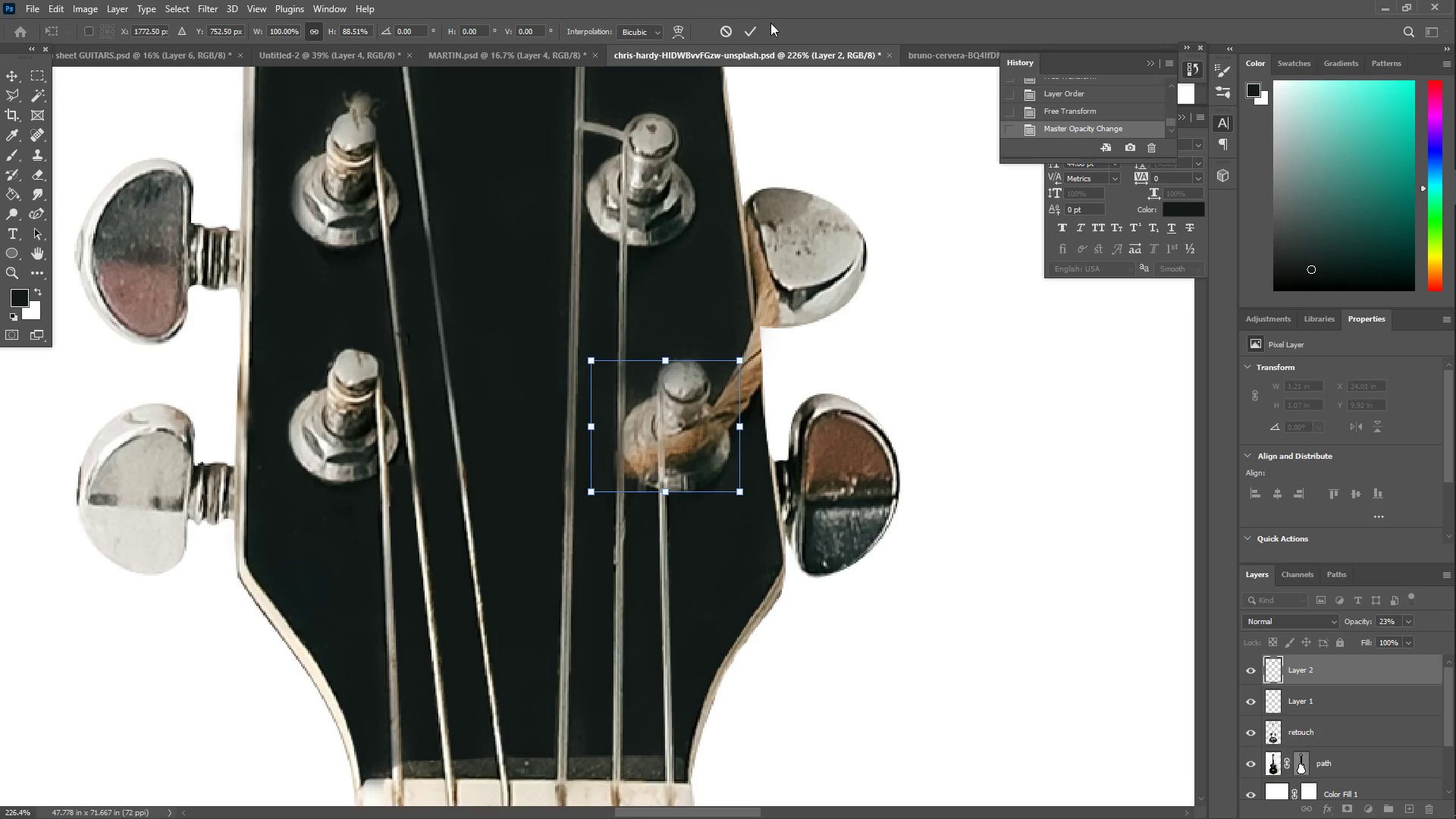 
left_click([750, 39])
 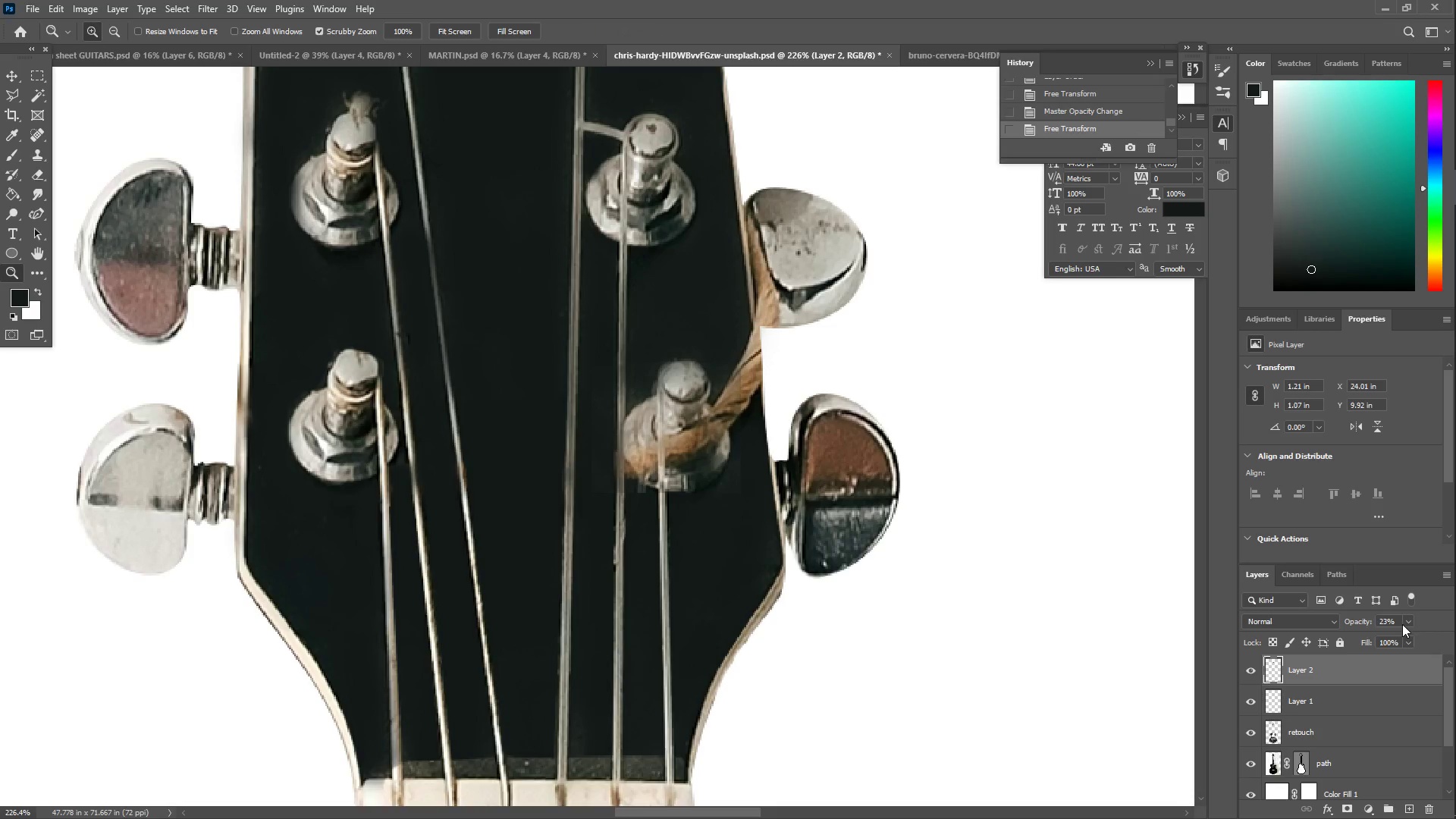 
left_click_drag(start_coordinate=[1400, 638], to_coordinate=[1455, 639])
 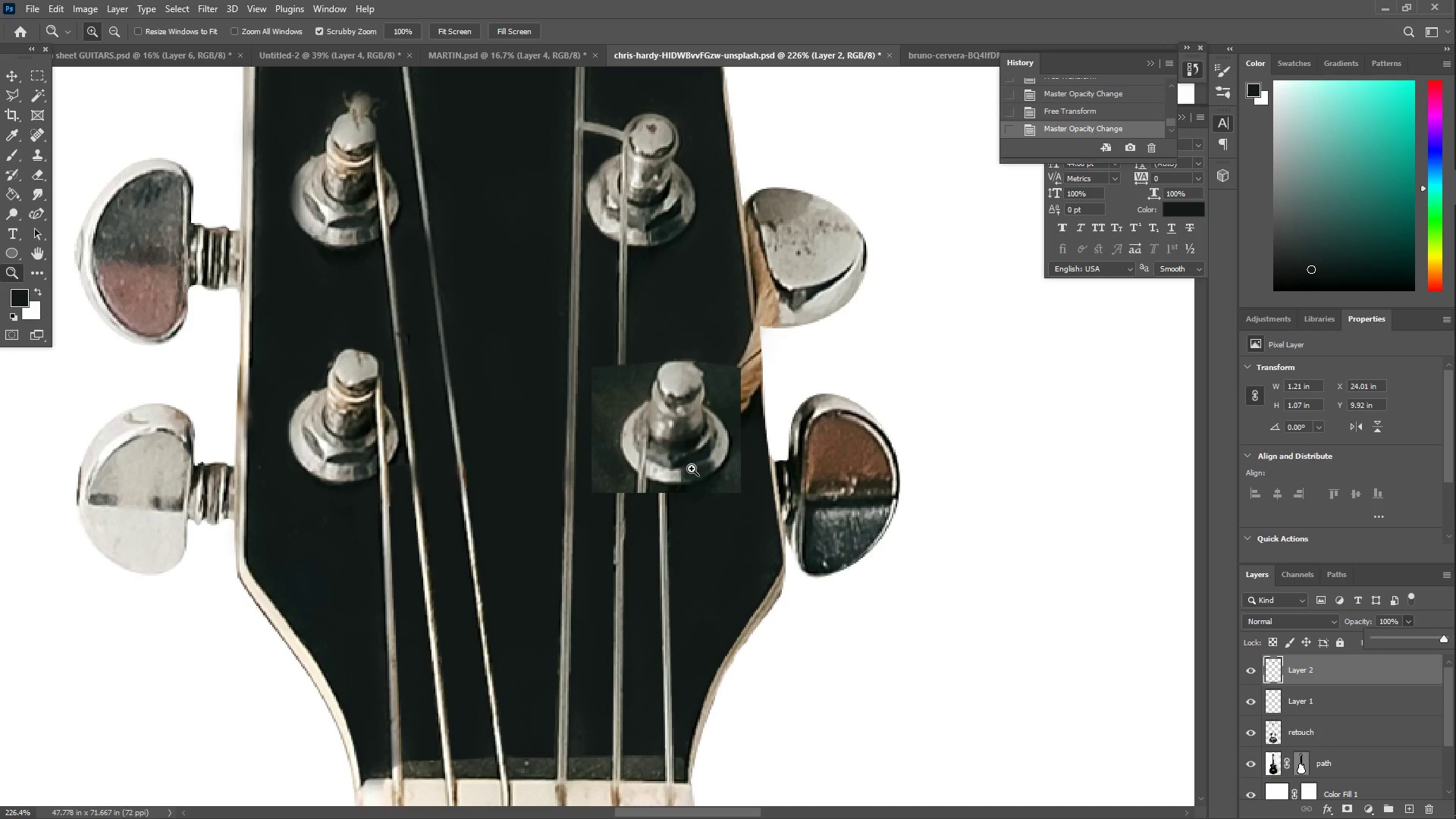 
type(ZE)
 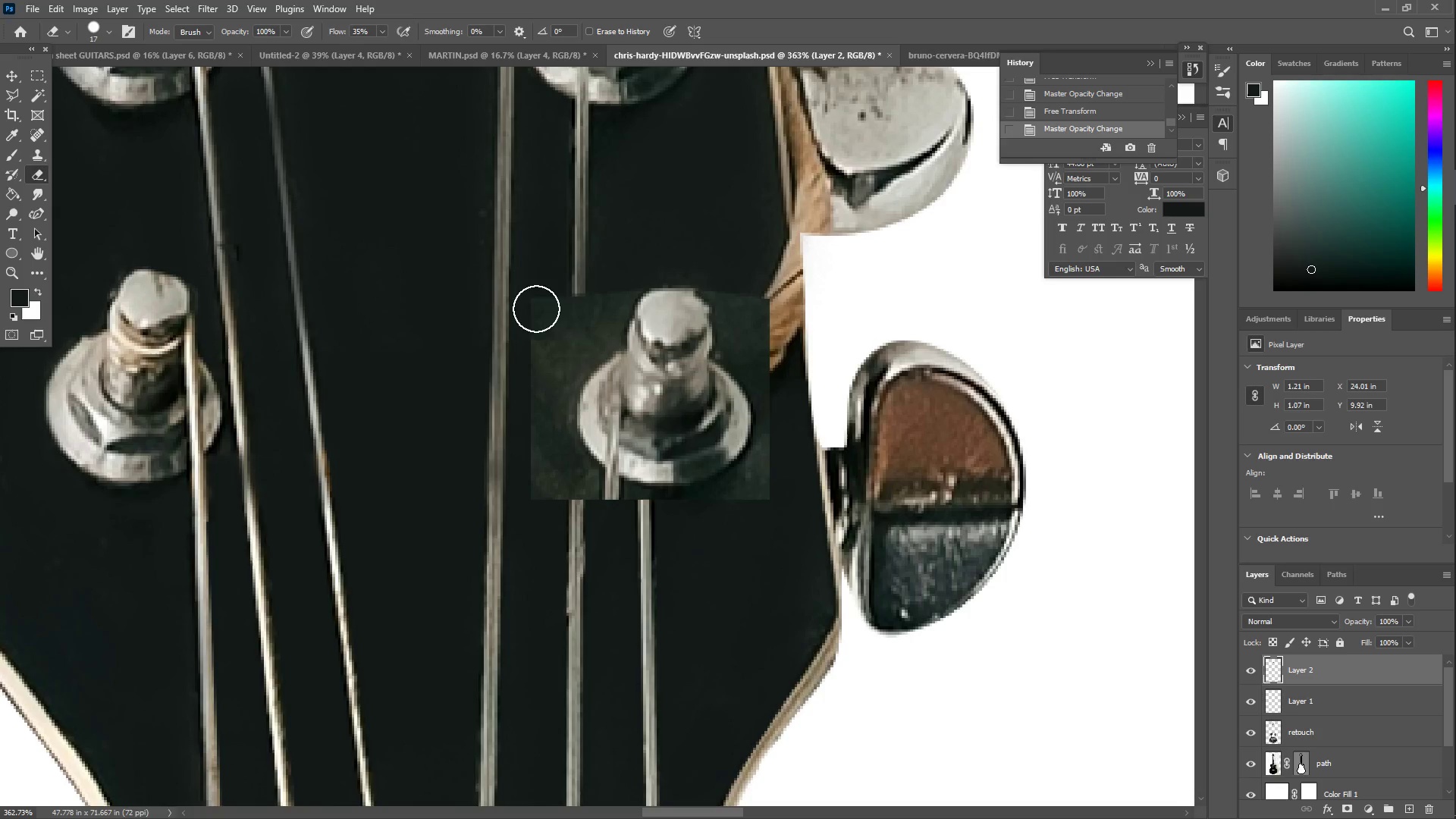 
left_click_drag(start_coordinate=[692, 482], to_coordinate=[726, 479])
 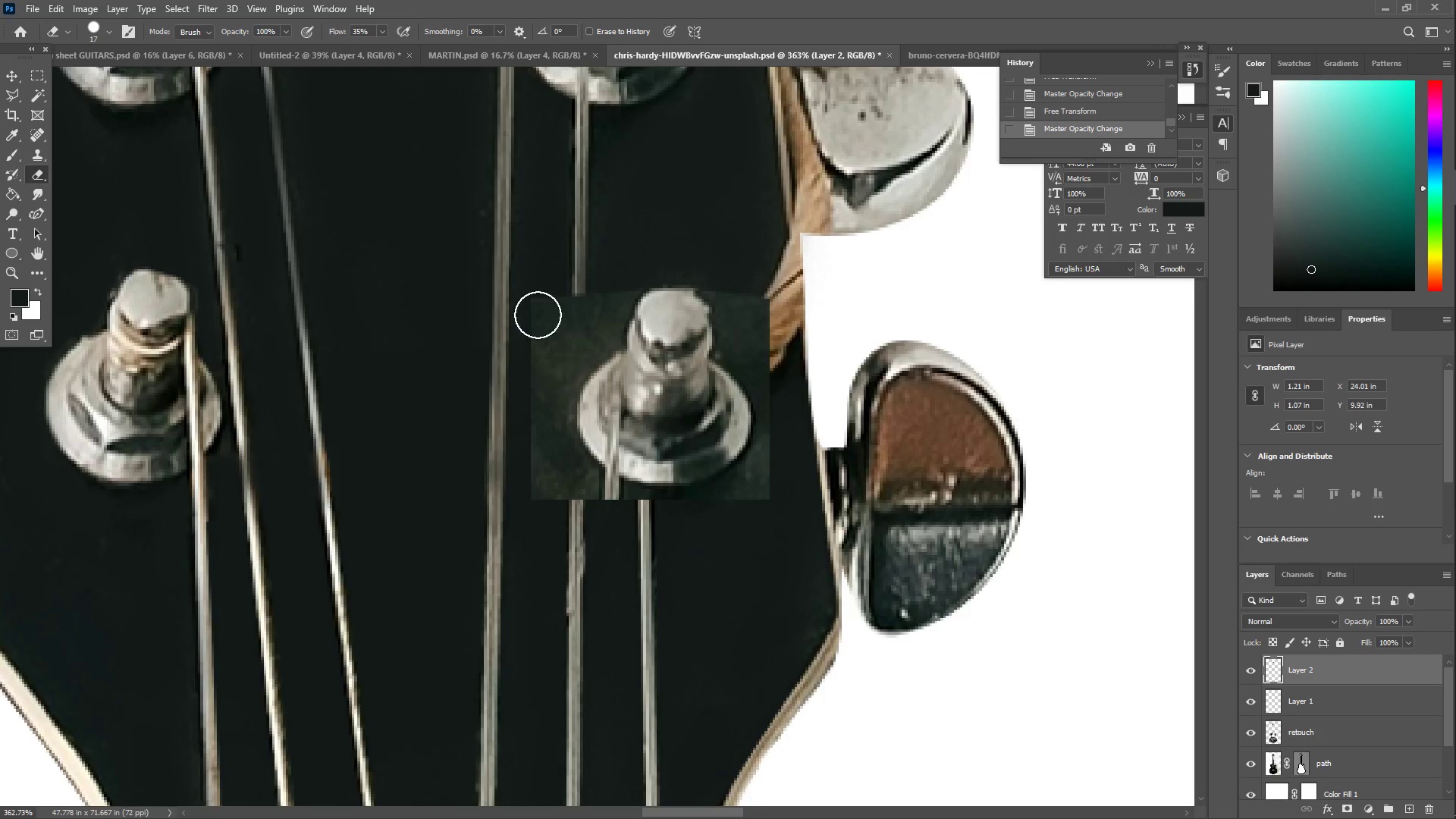 
left_click_drag(start_coordinate=[547, 281], to_coordinate=[717, 278])
 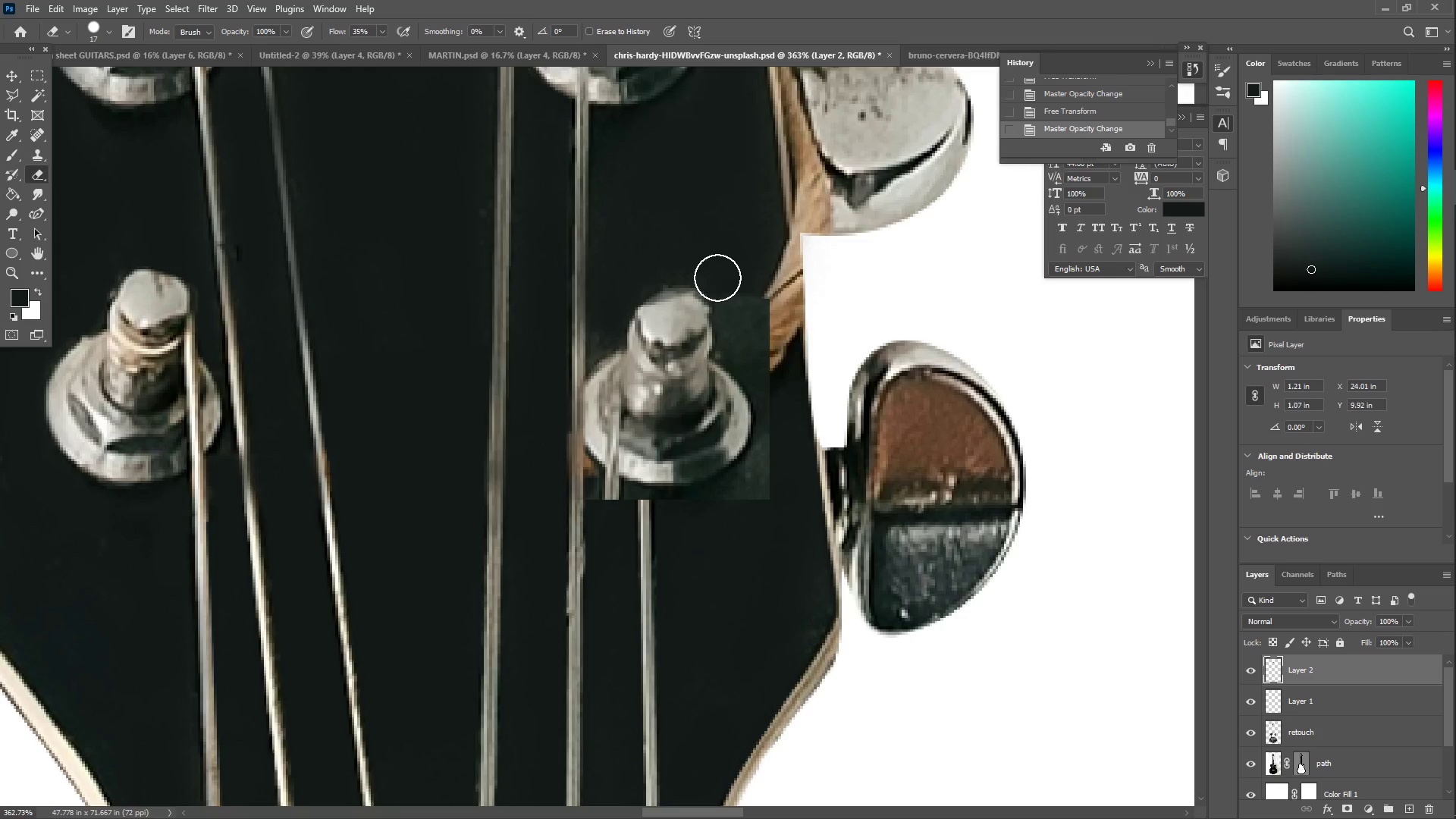 
key(Control+ControlLeft)
 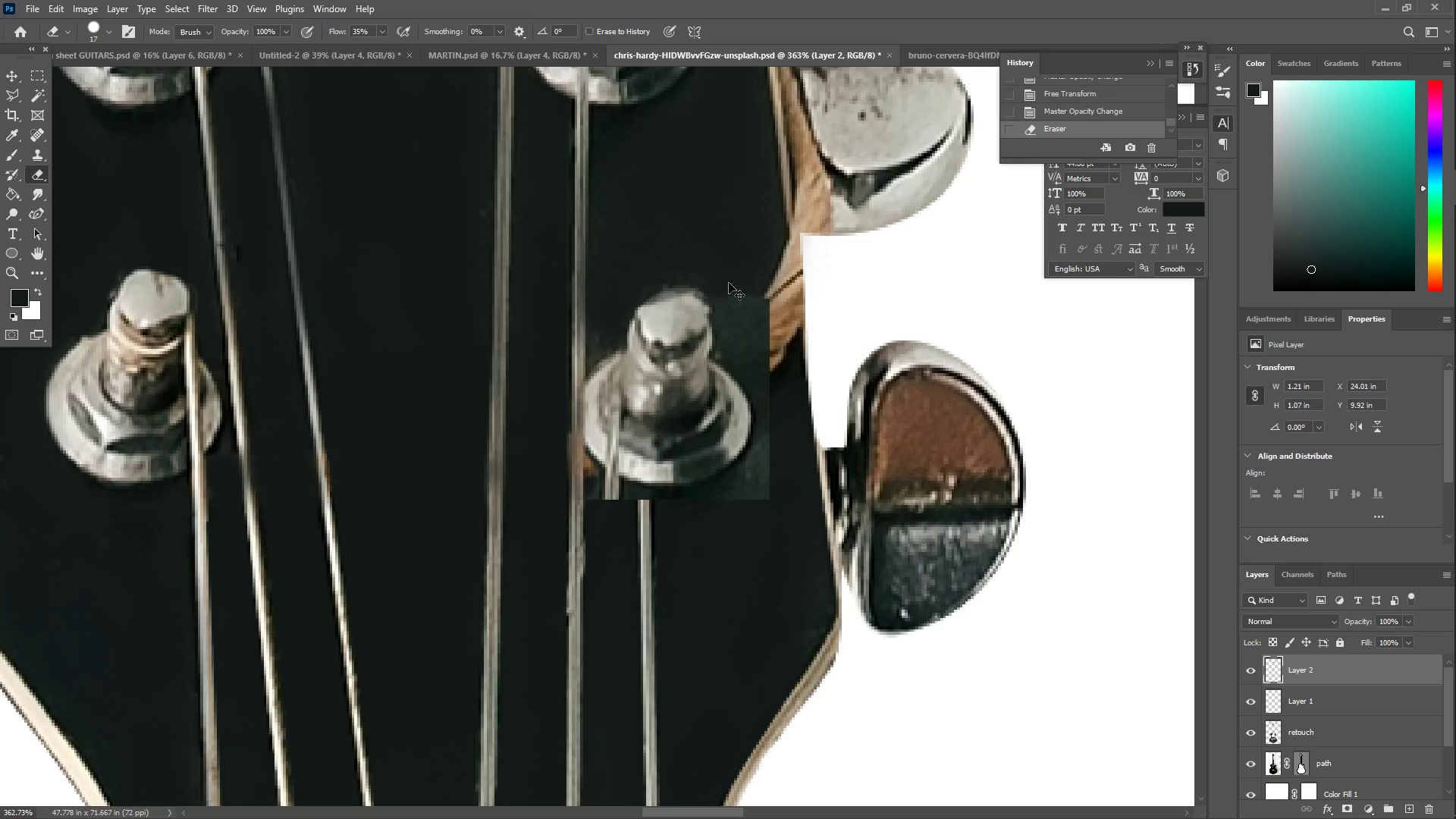 
key(Control+Z)
 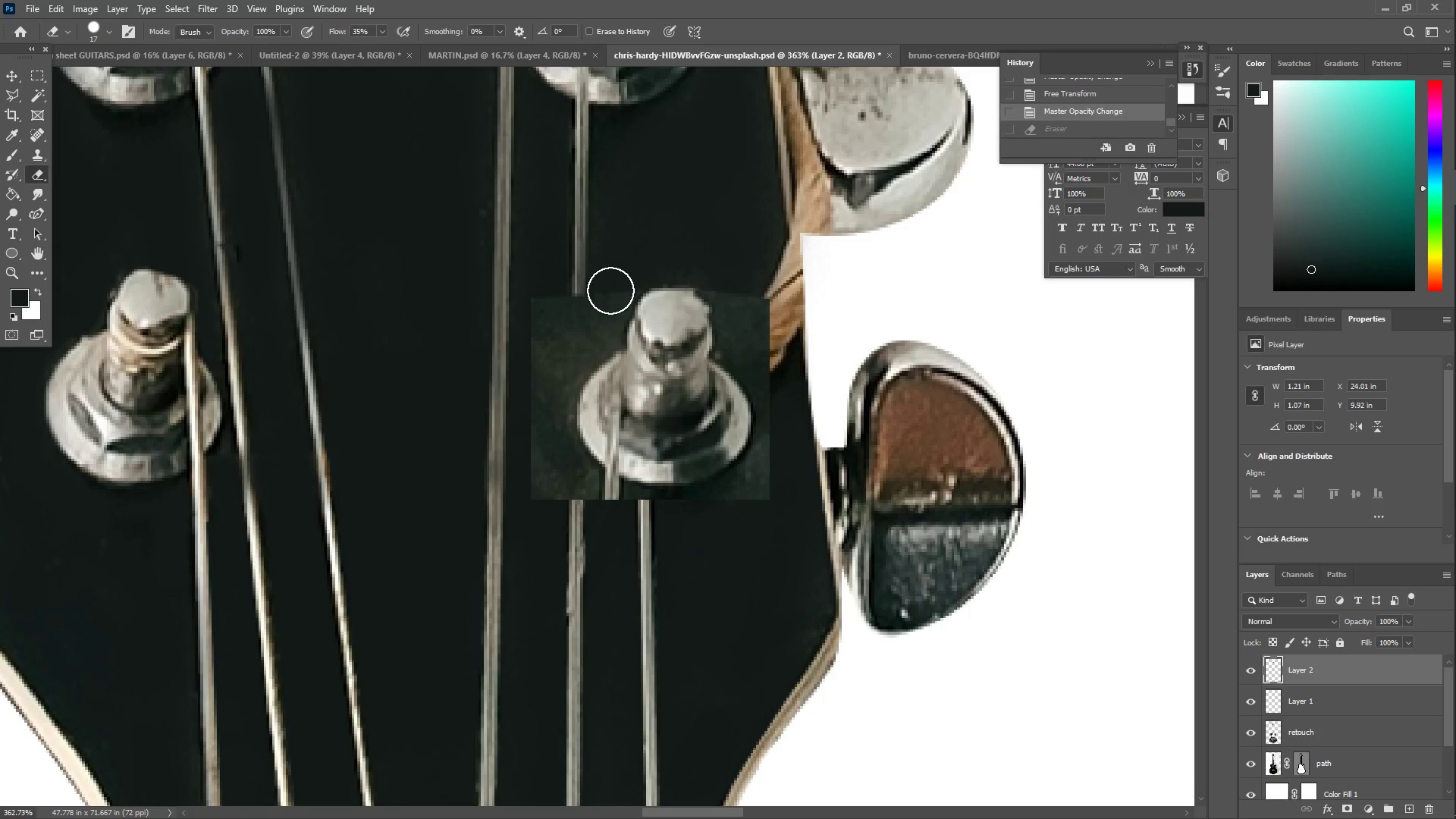 
left_click_drag(start_coordinate=[623, 272], to_coordinate=[752, 356])
 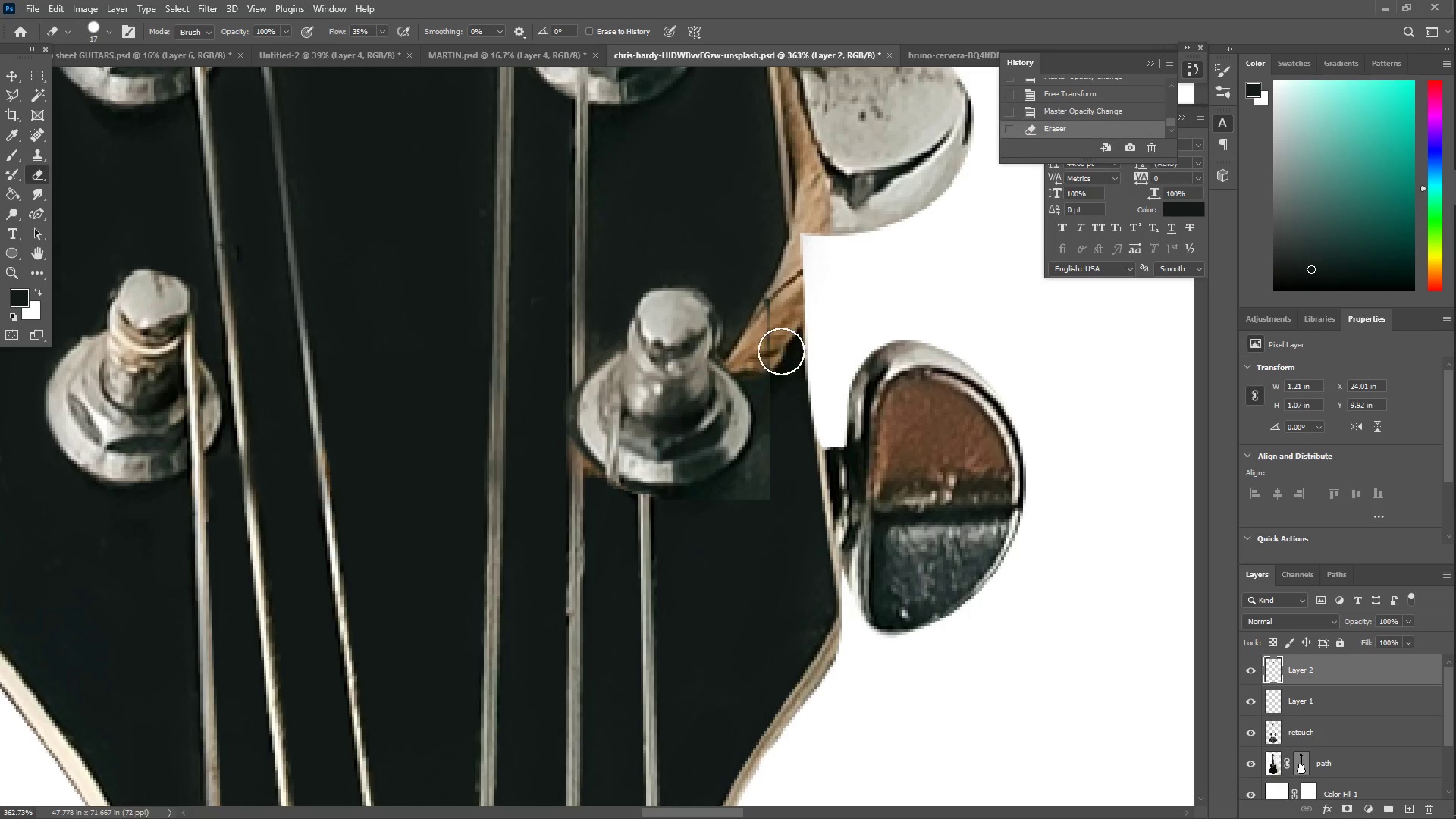 
key(Control+ControlLeft)
 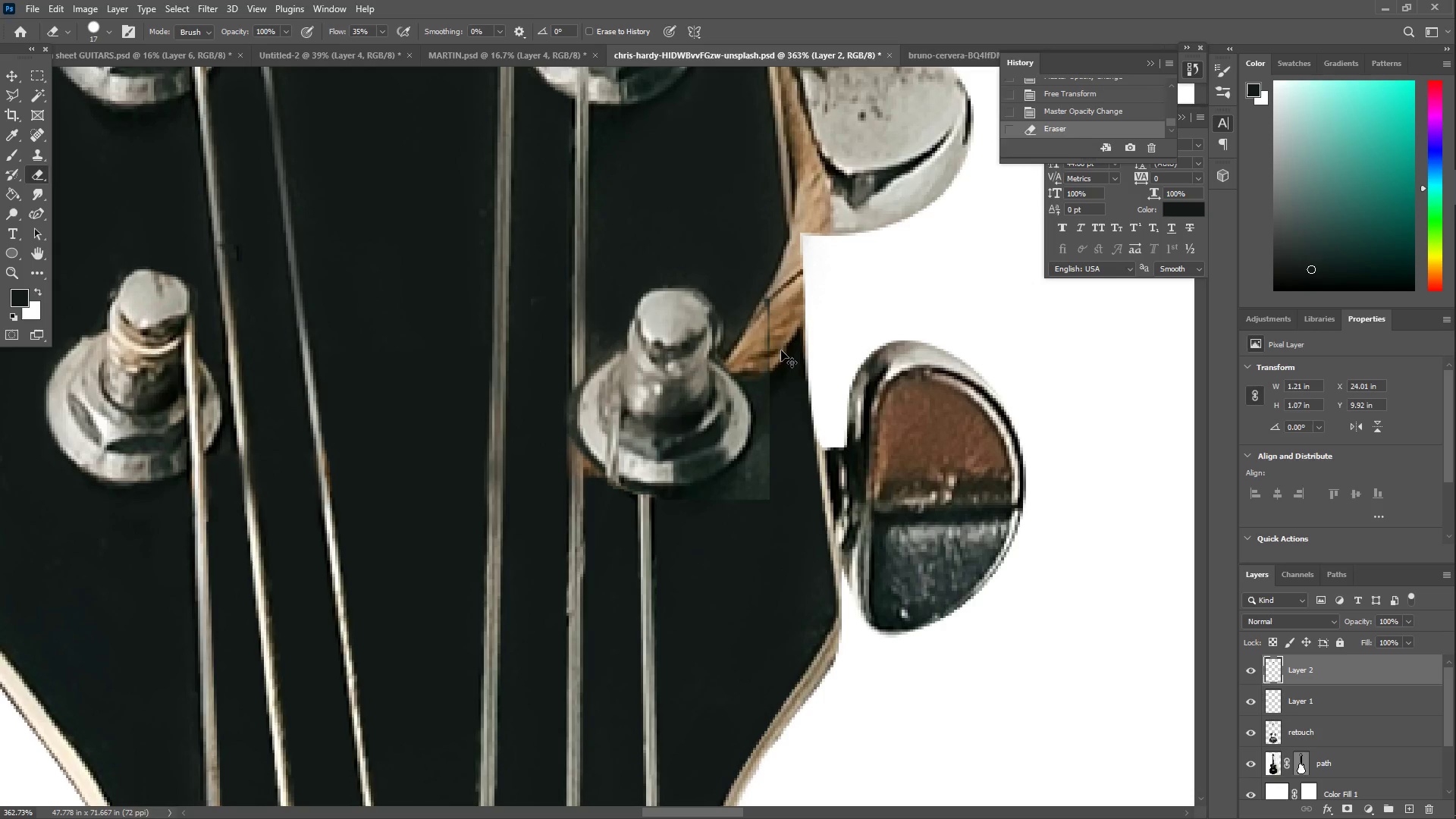 
key(Control+Z)
 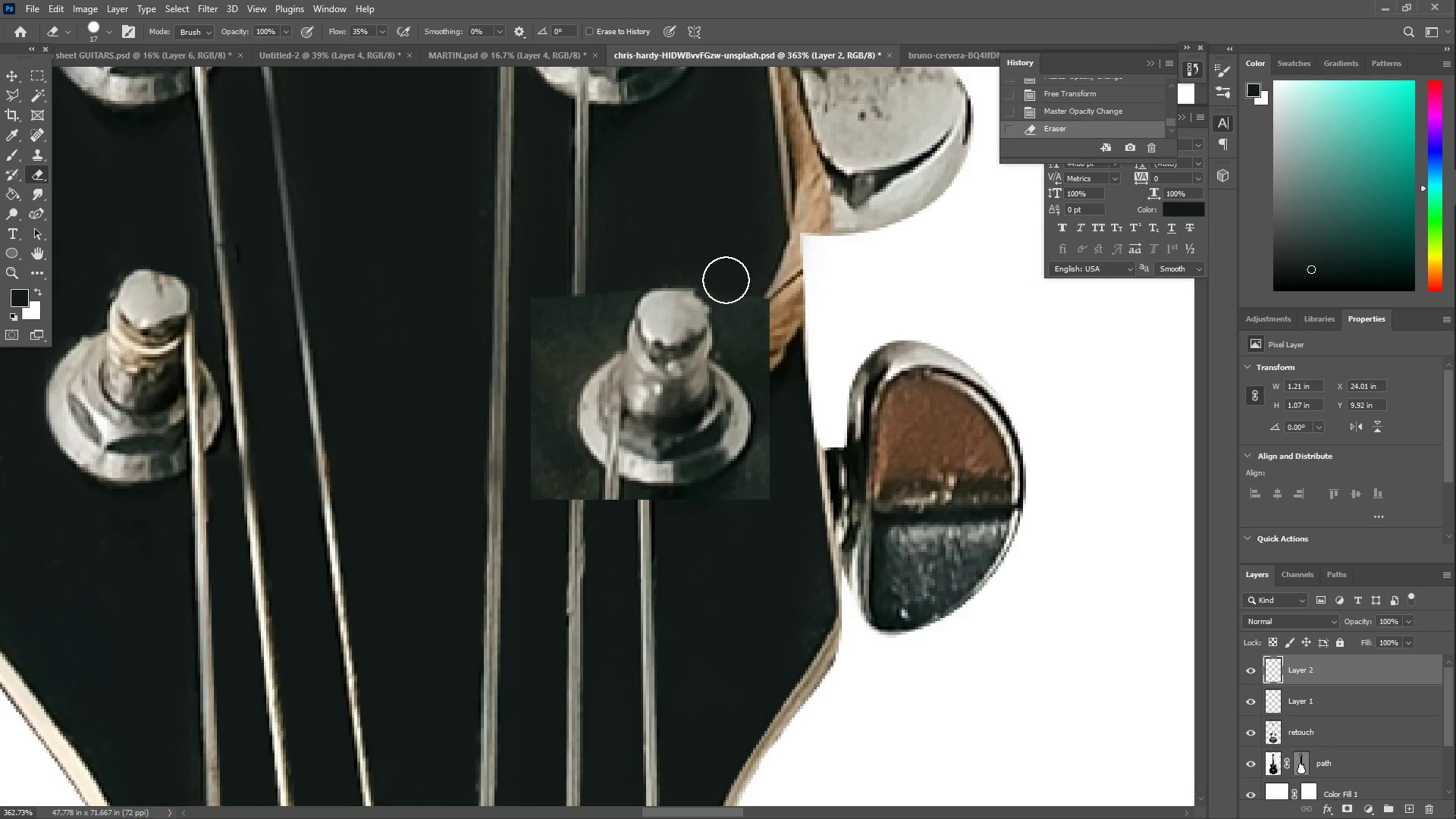 
key(I)
 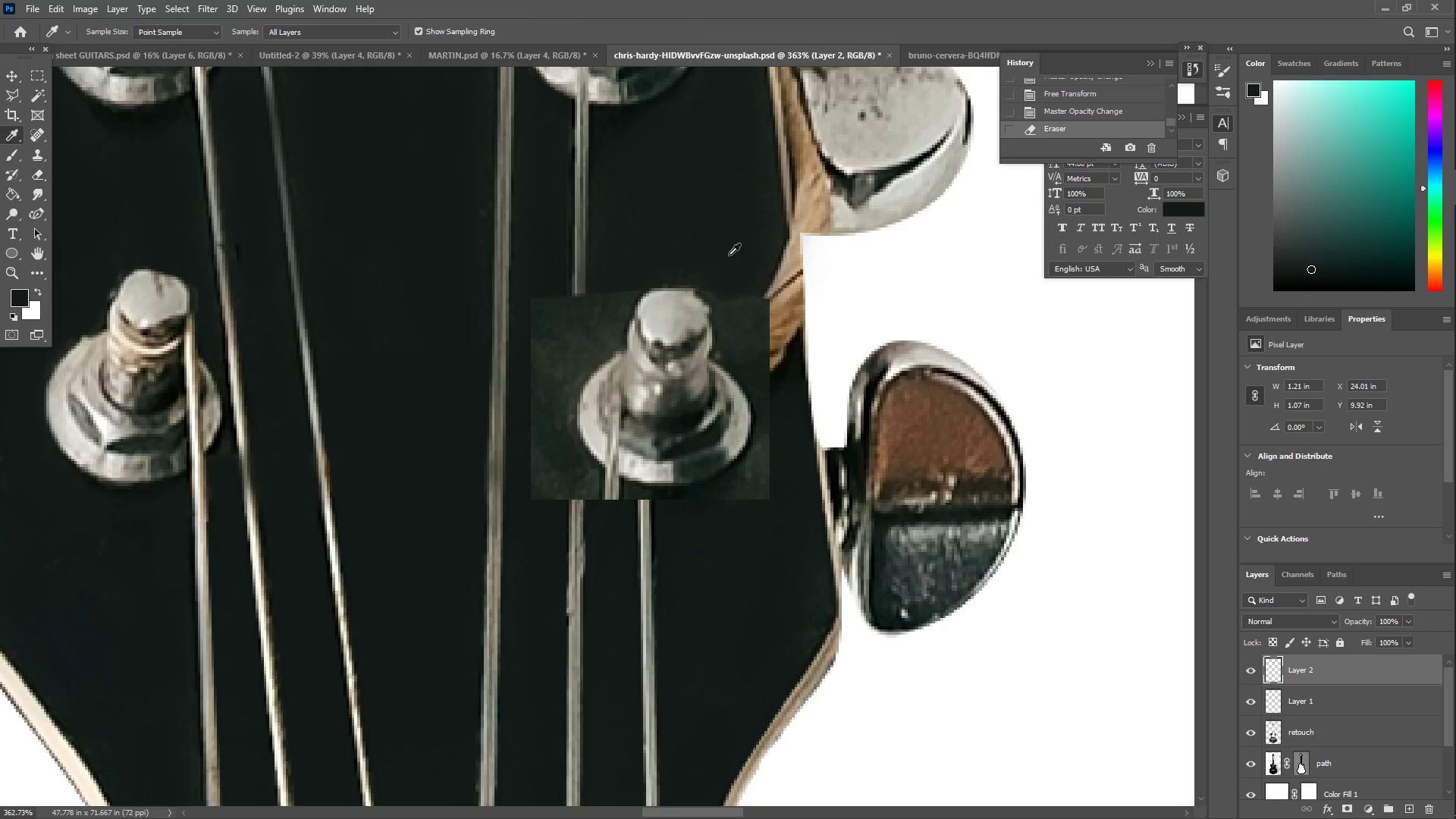 
type(IB)
 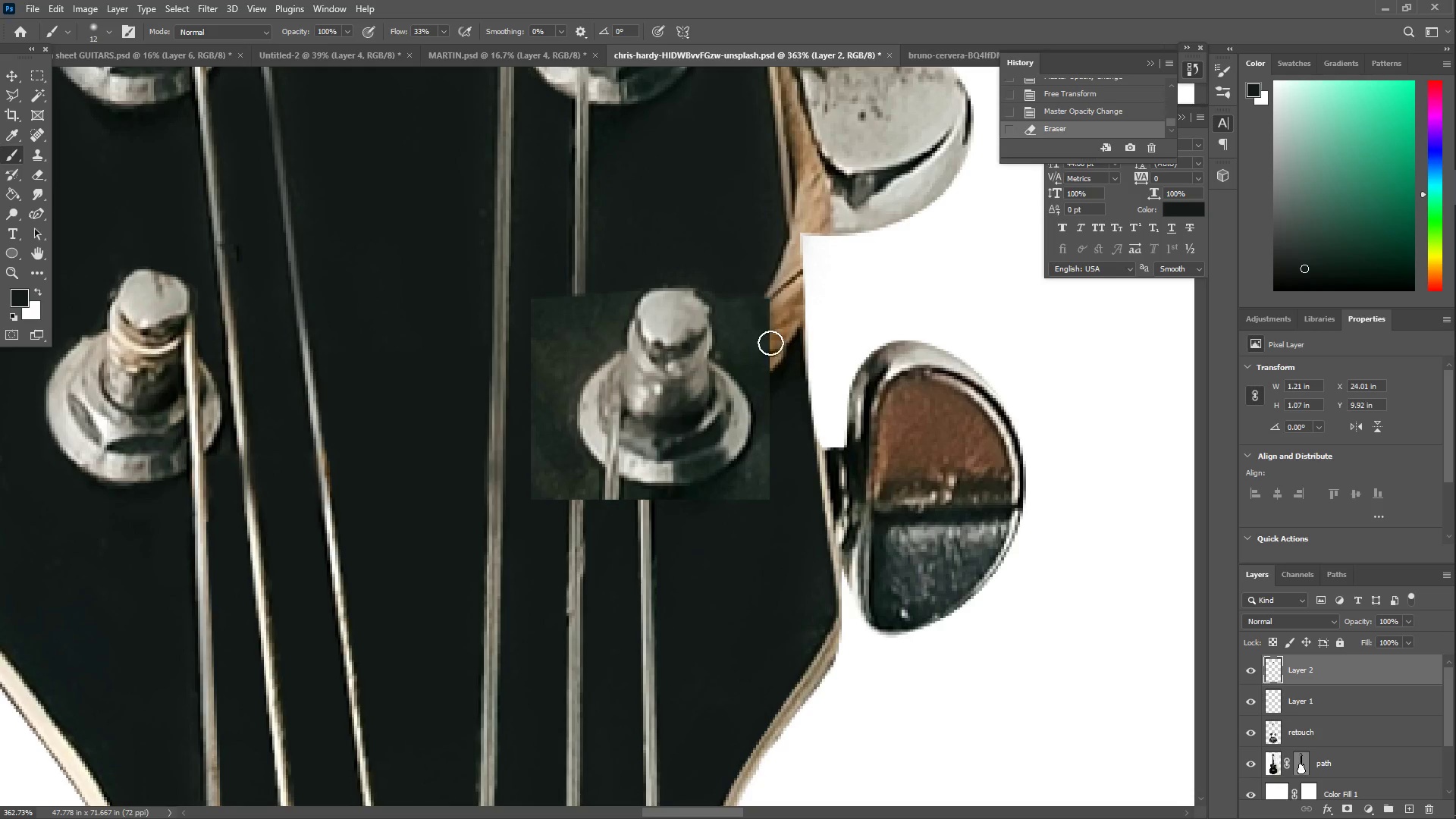 
left_click_drag(start_coordinate=[720, 225], to_coordinate=[723, 234])
 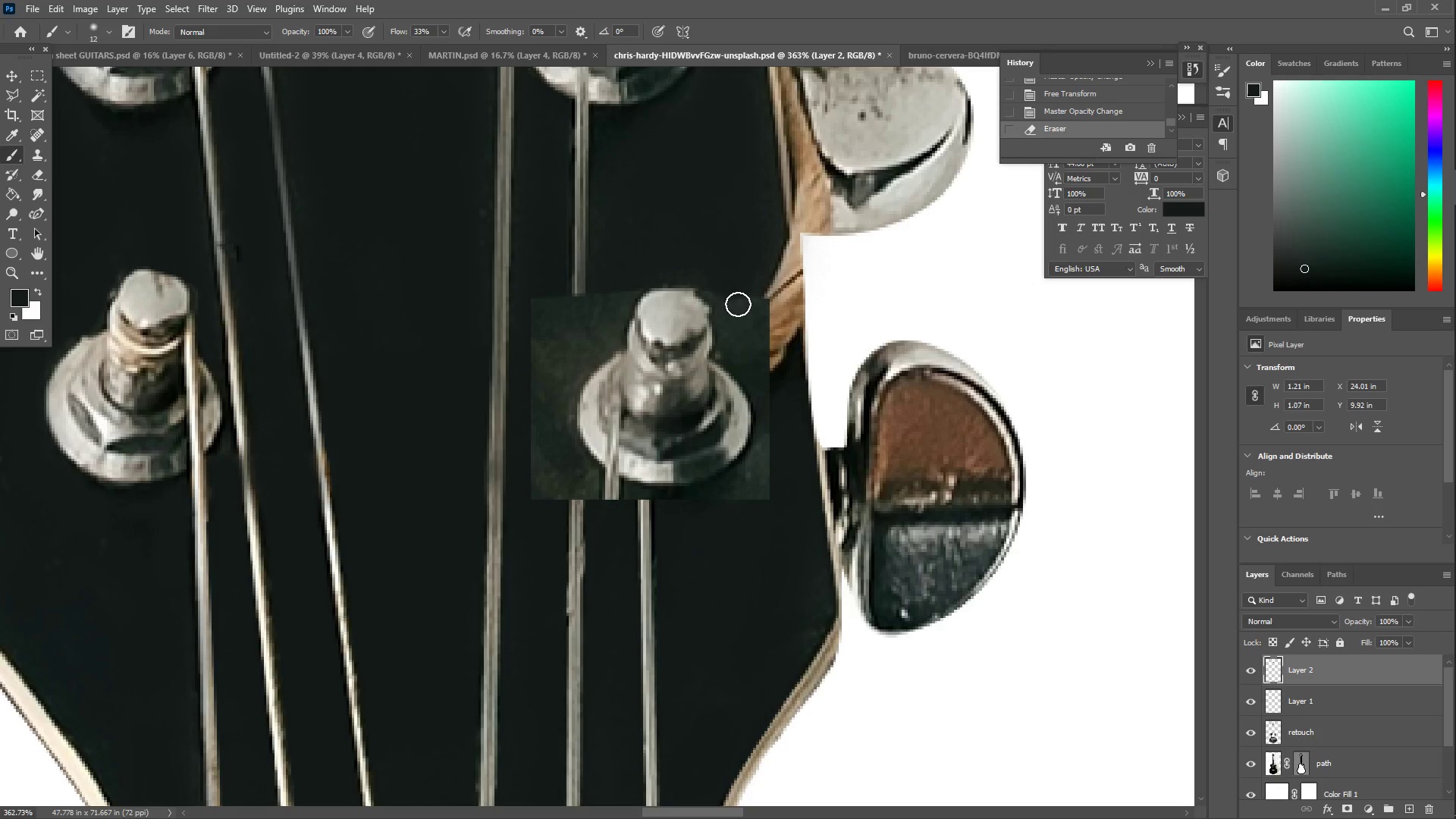 
left_click_drag(start_coordinate=[748, 273], to_coordinate=[676, 504])
 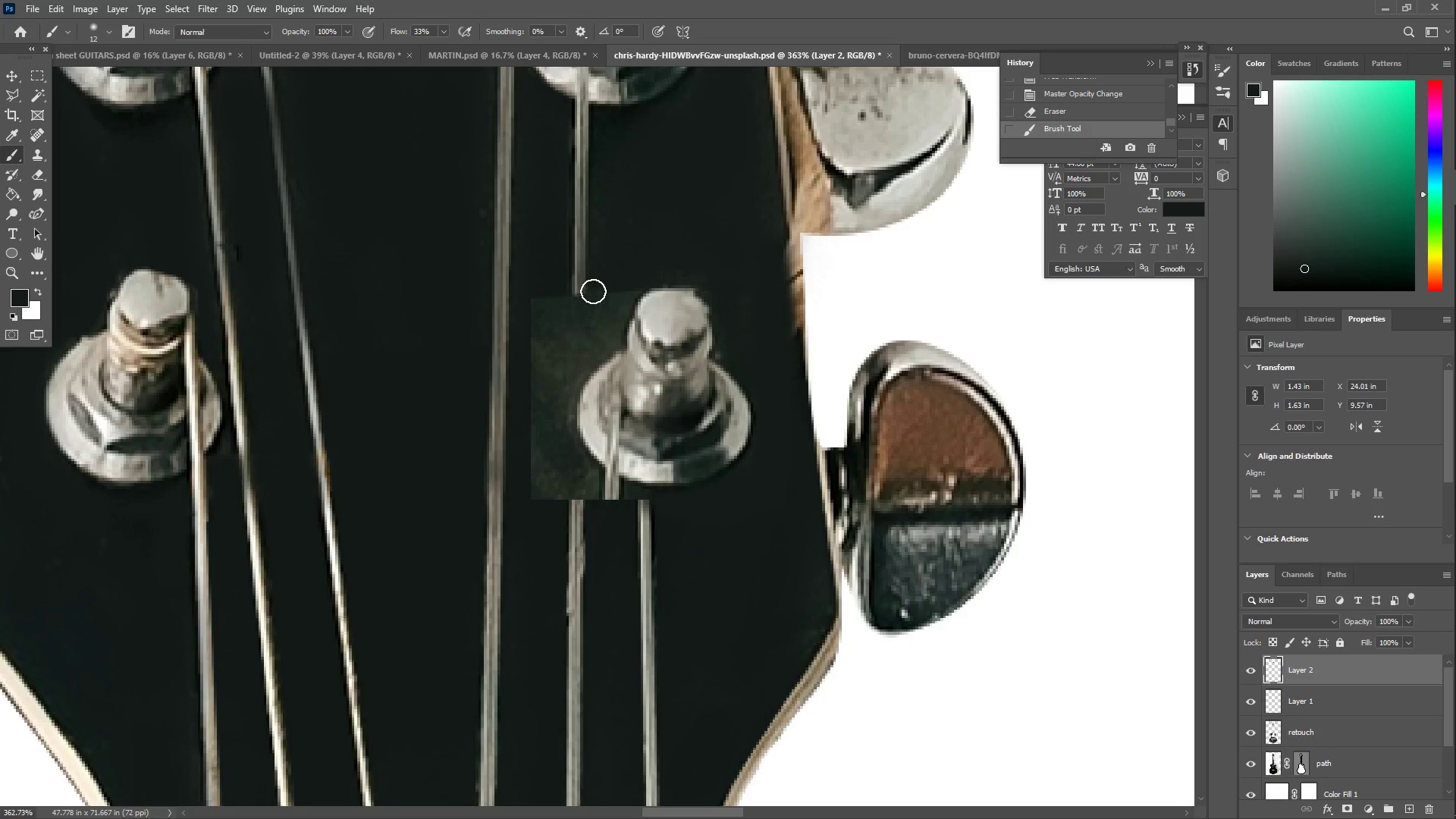 
key(E)
 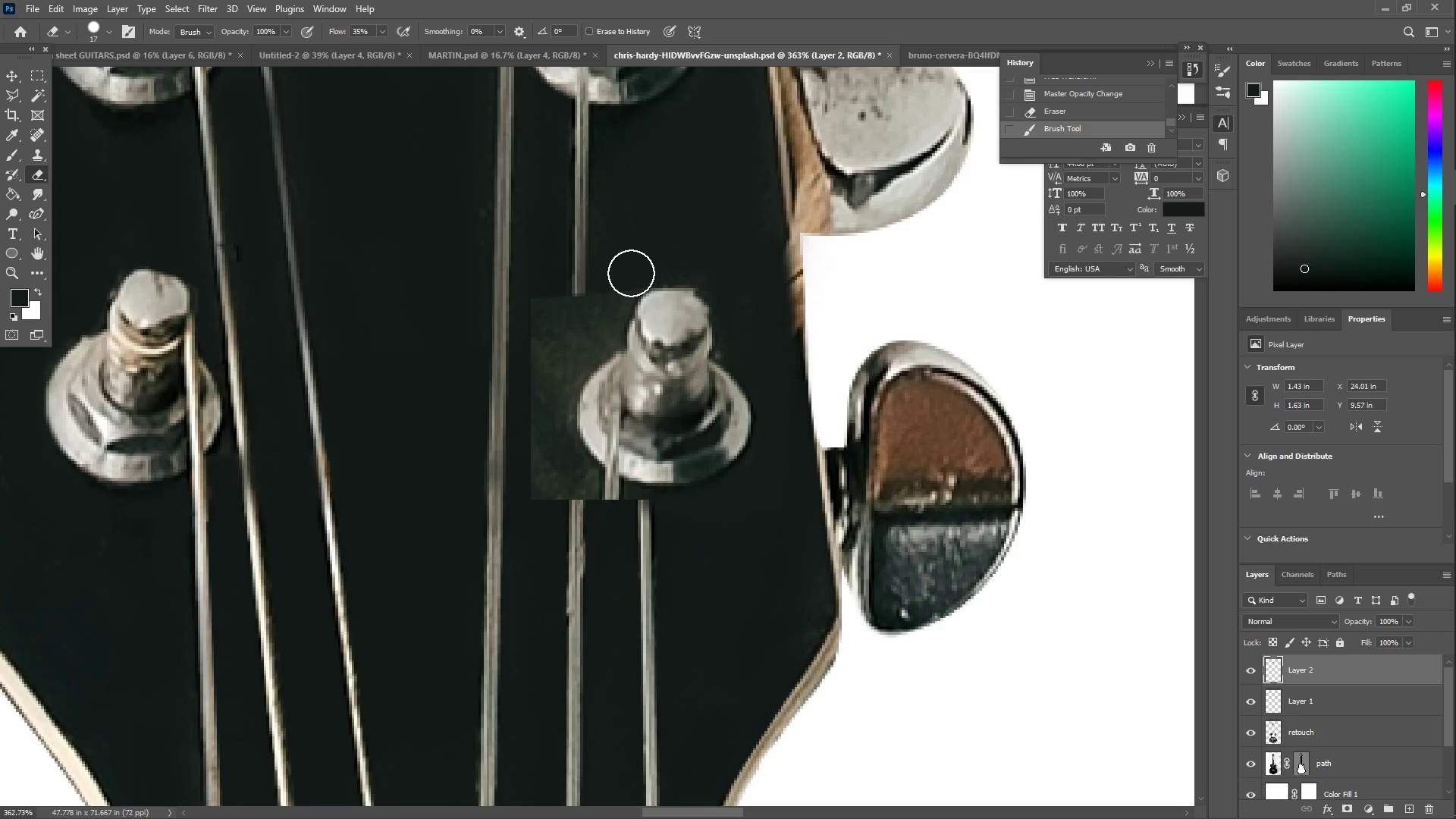 
left_click_drag(start_coordinate=[628, 272], to_coordinate=[728, 511])
 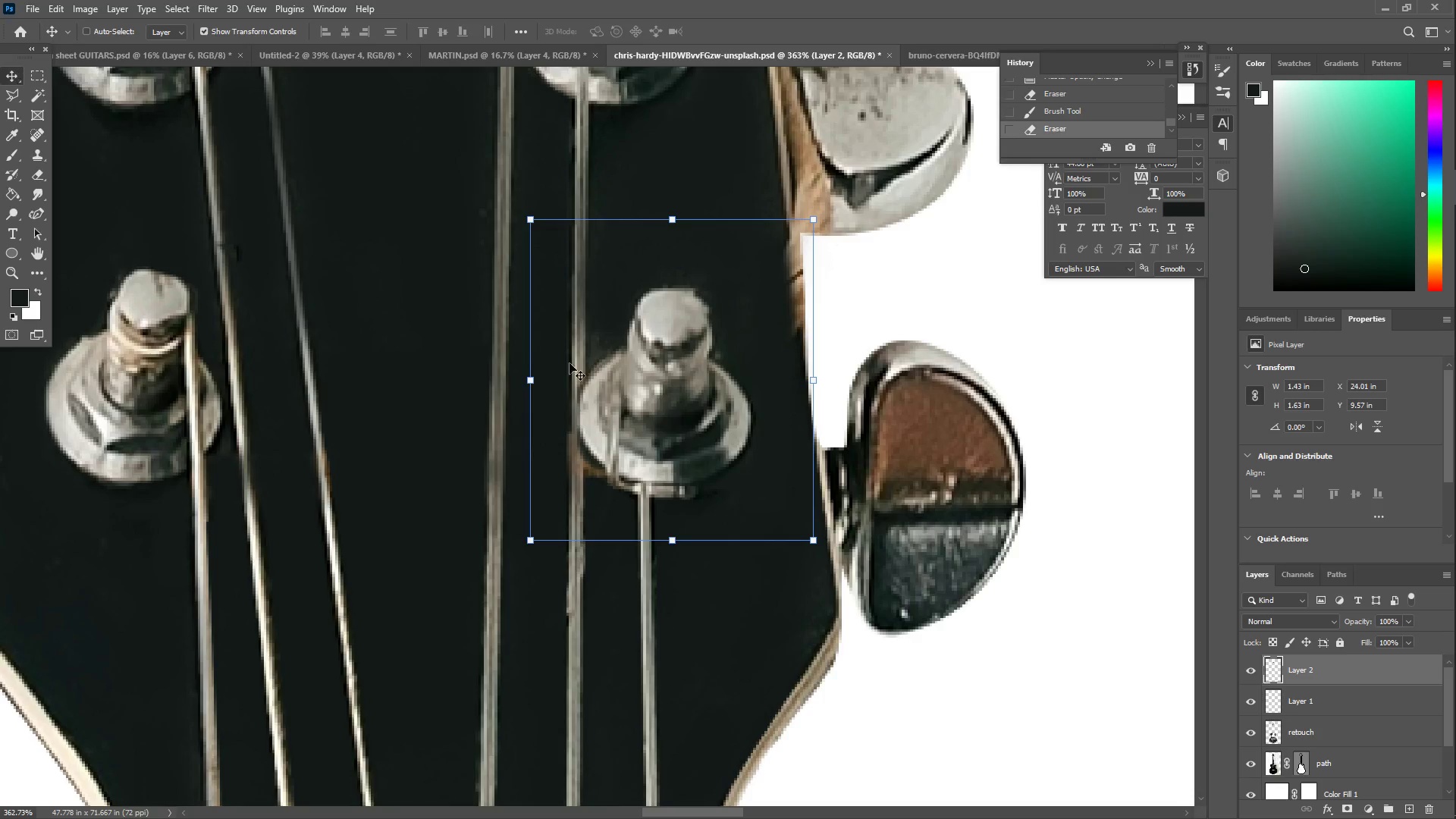 
left_click_drag(start_coordinate=[629, 399], to_coordinate=[632, 393])
 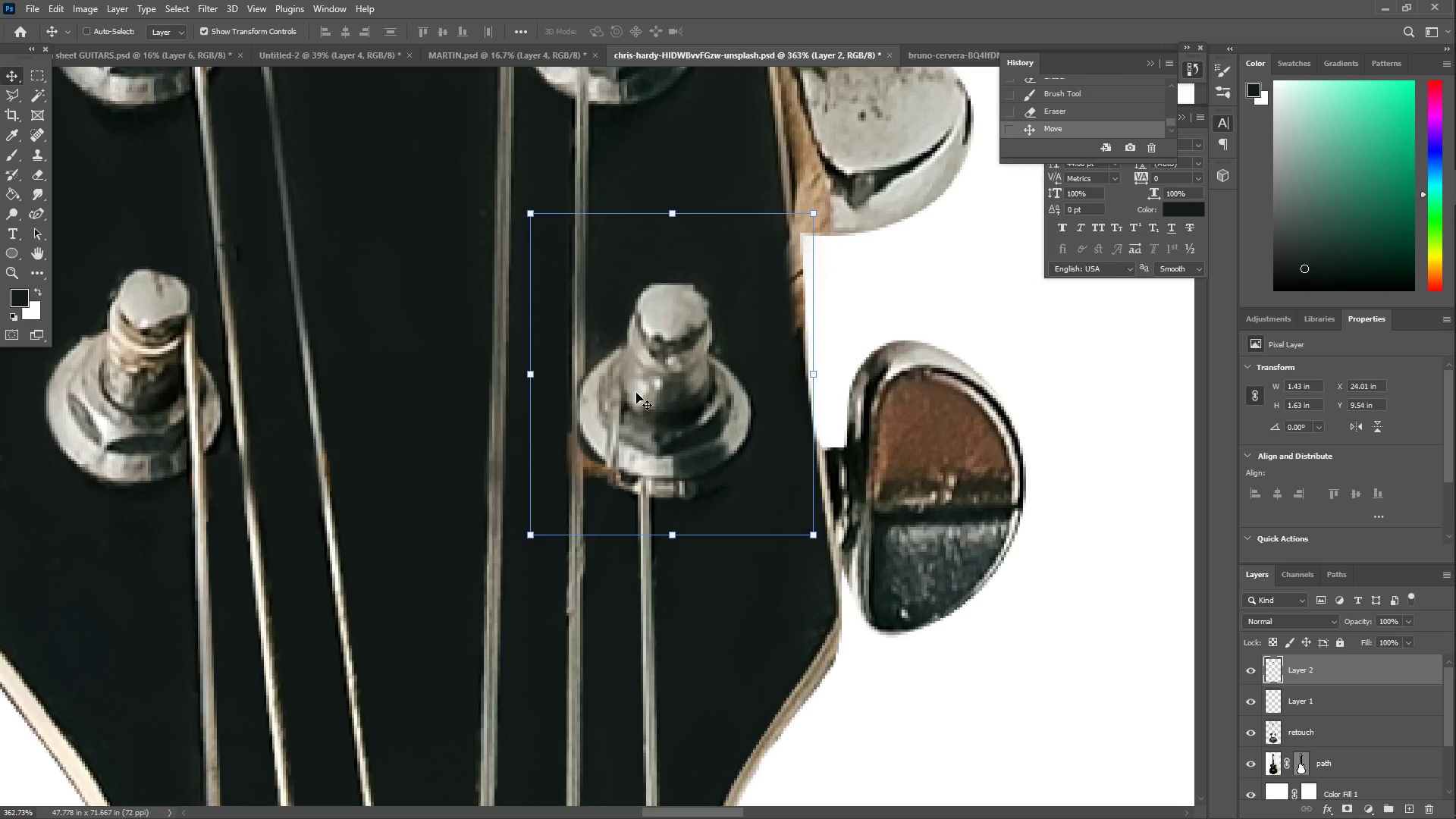 
key(Control+T)
 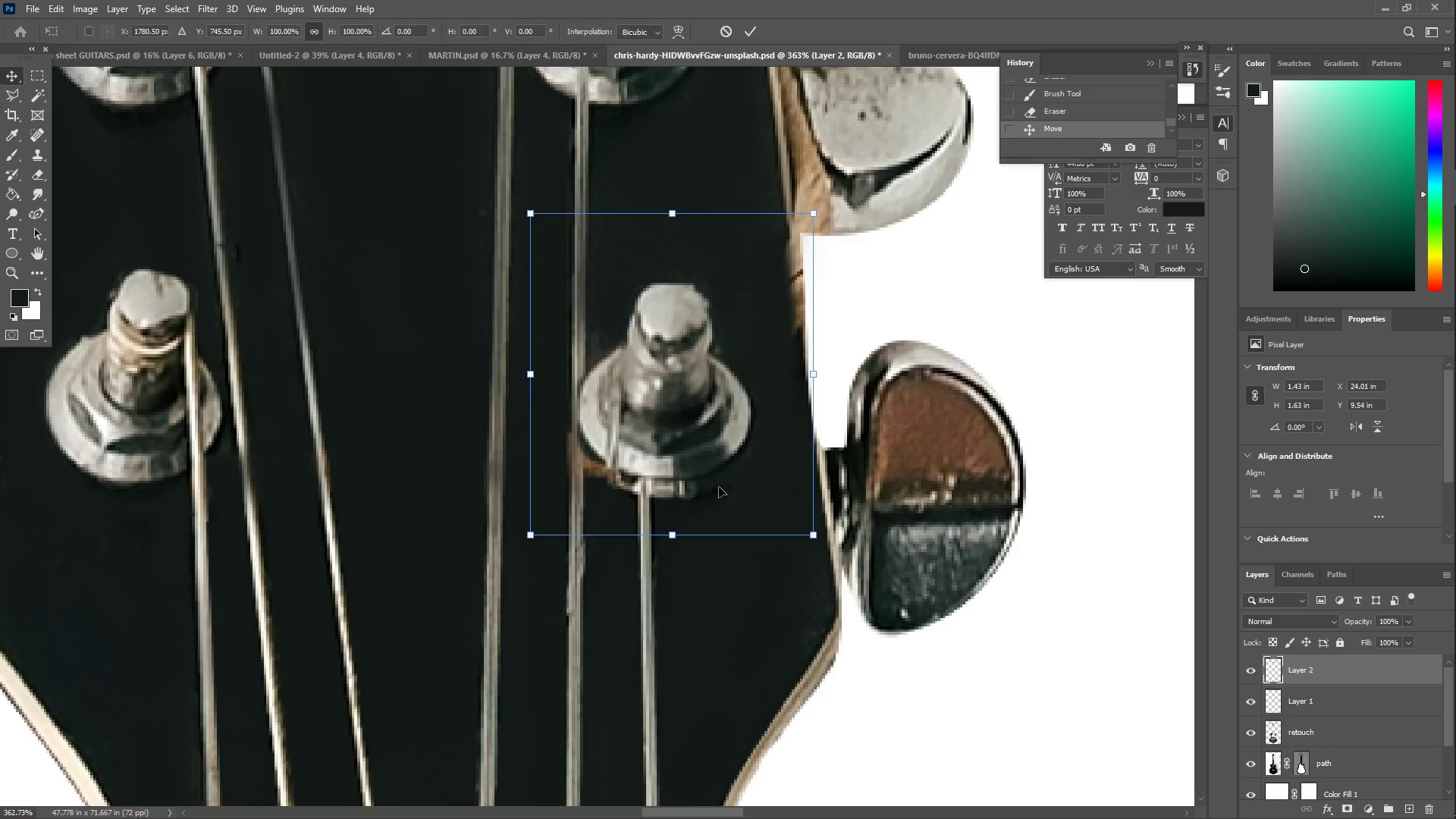 
hold_key(key=ShiftLeft, duration=1.5)
left_click_drag(start_coordinate=[676, 539], to_coordinate=[679, 561])
 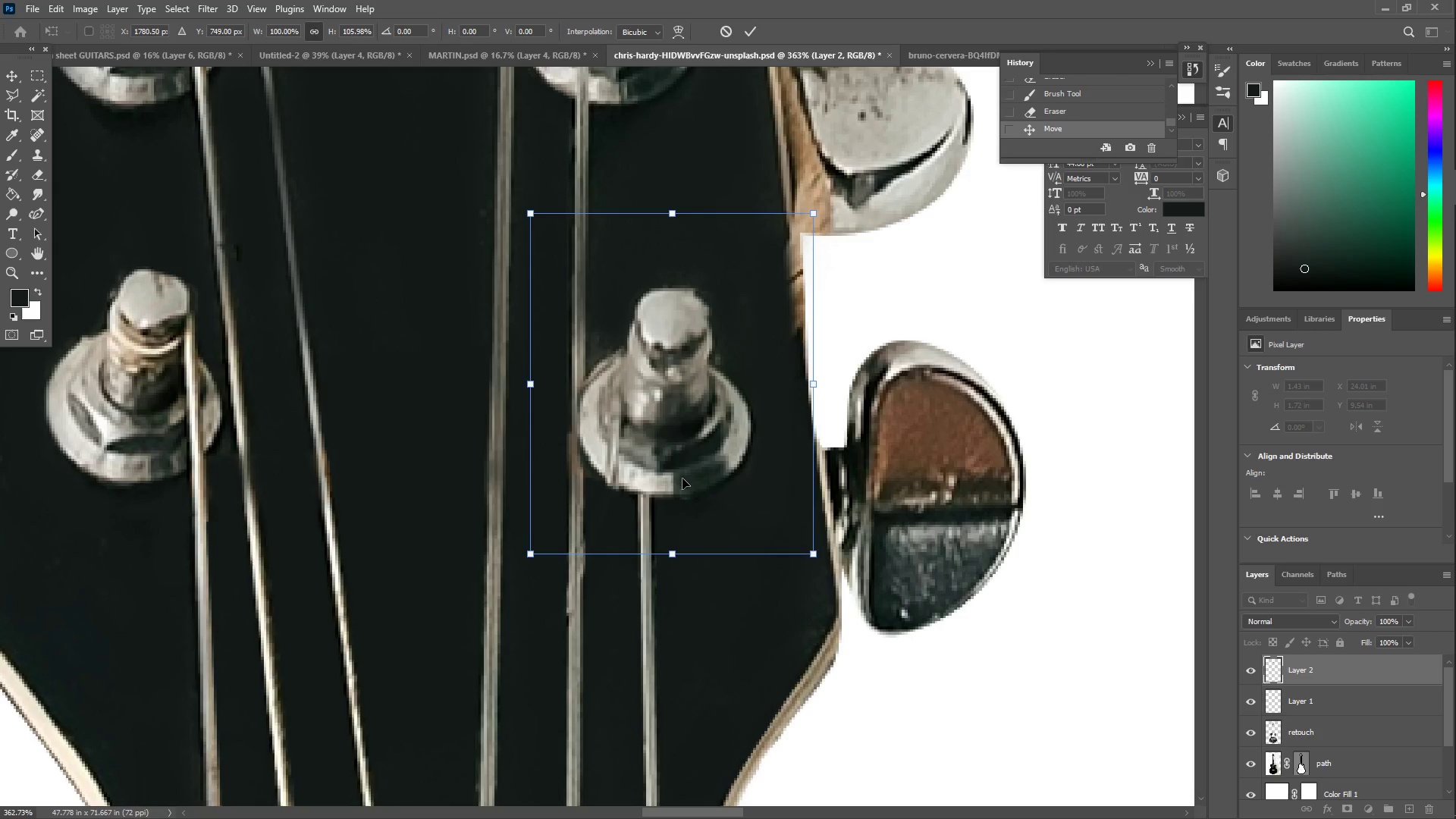 
hold_key(key=ShiftLeft, duration=0.86)
 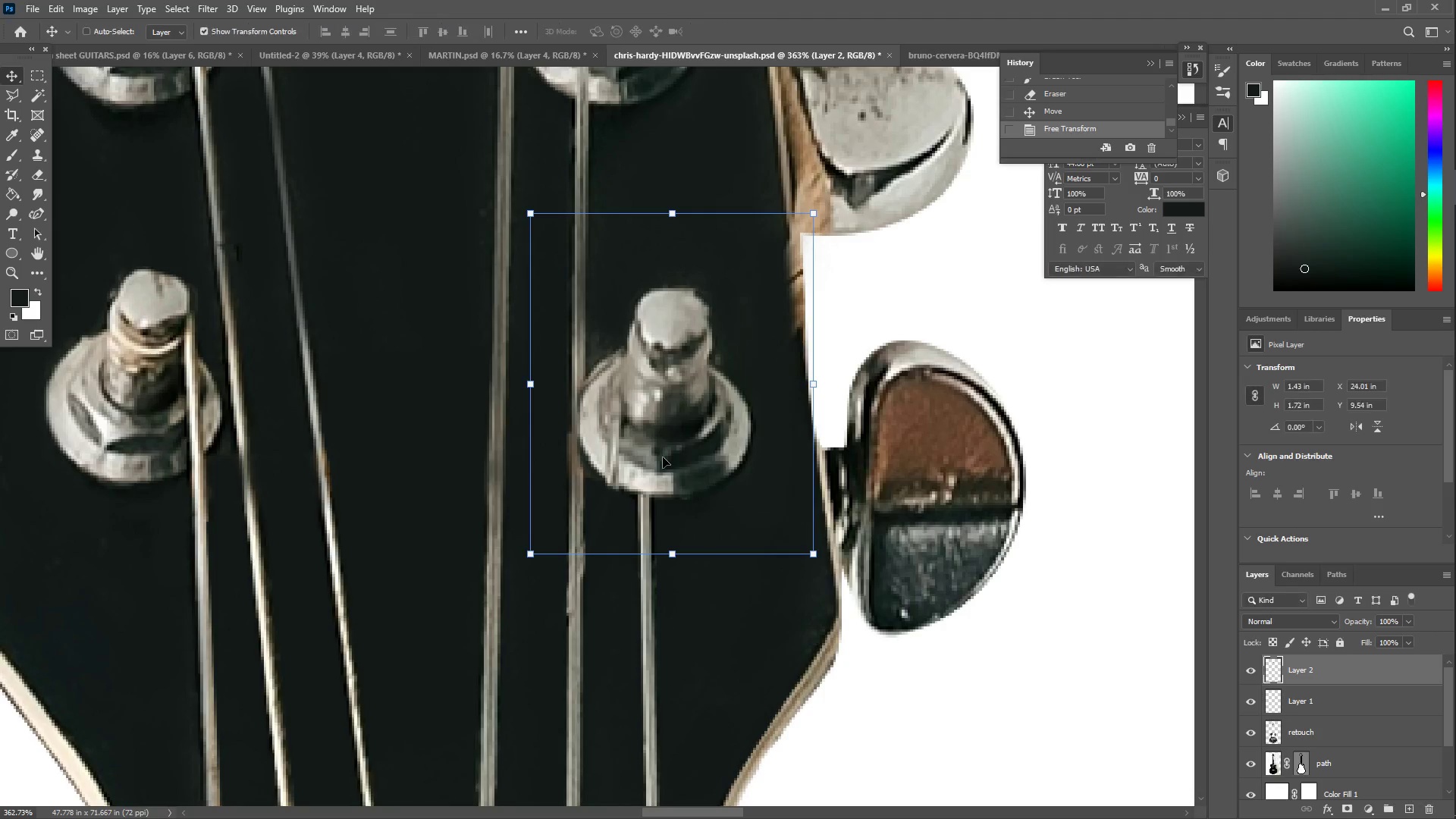 
key(Enter)
 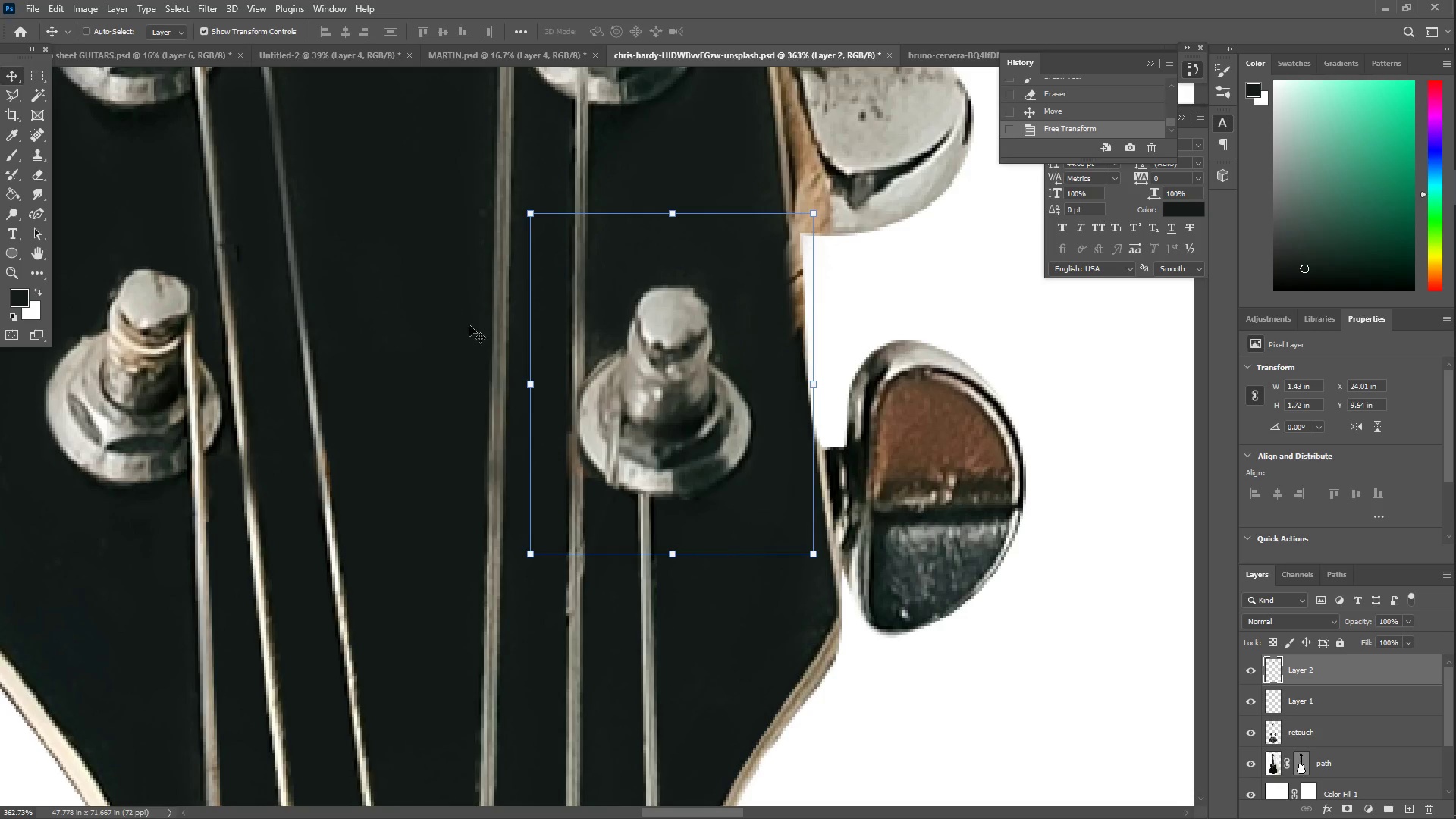 
key(Z)
 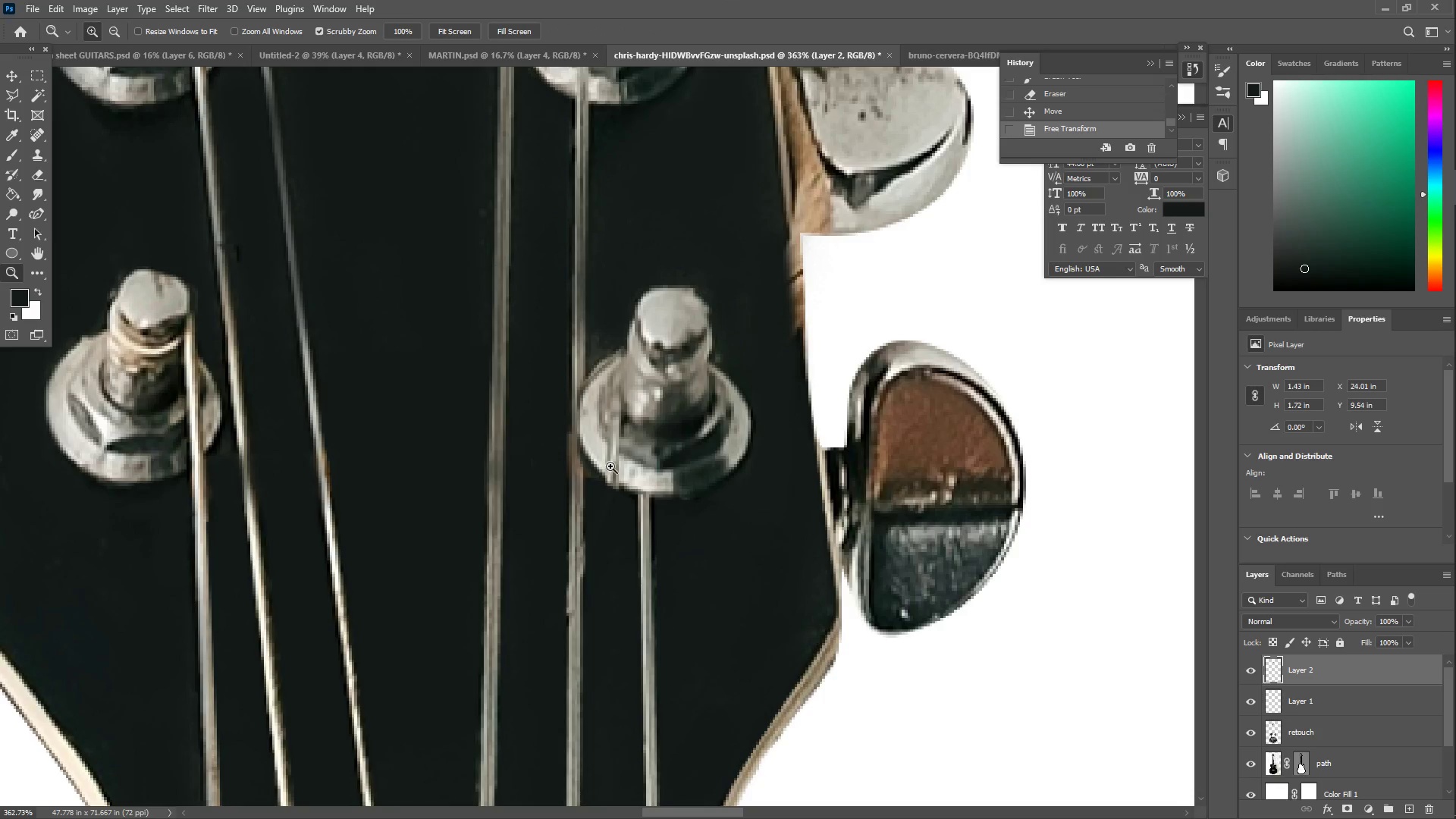 
left_click_drag(start_coordinate=[617, 457], to_coordinate=[632, 459])
 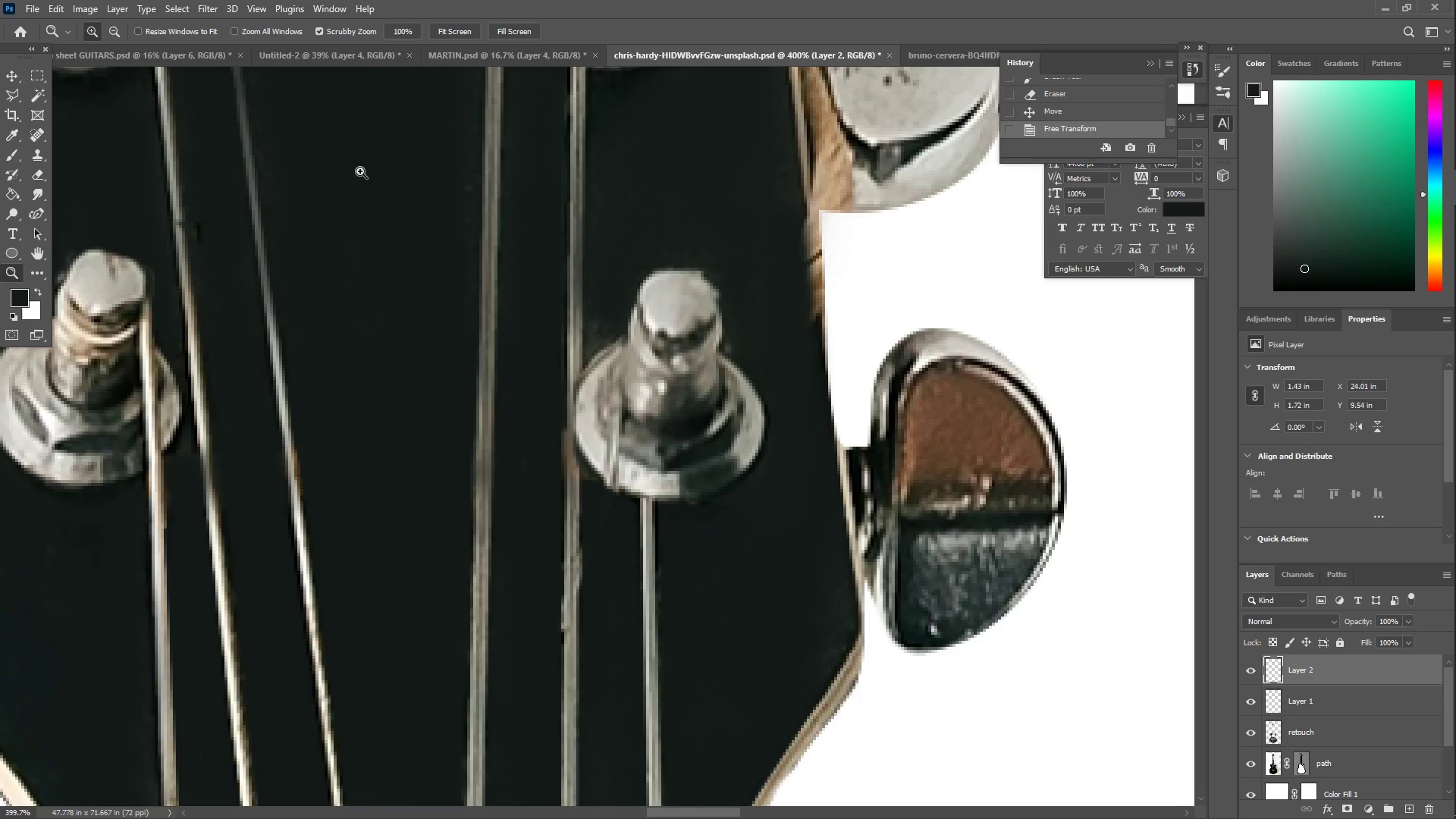 
key(Control+T)
 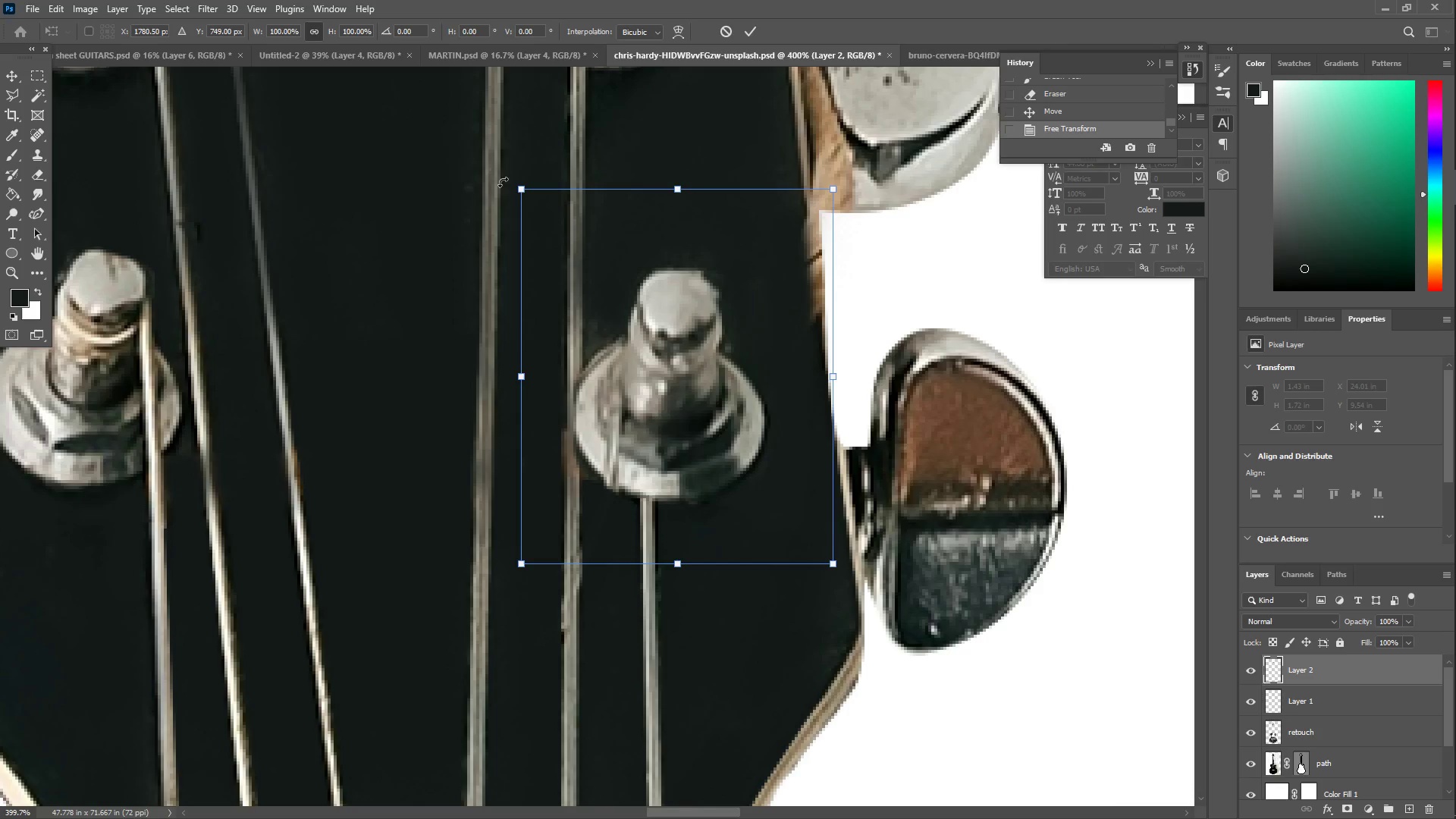 
left_click_drag(start_coordinate=[509, 180], to_coordinate=[419, 218])
 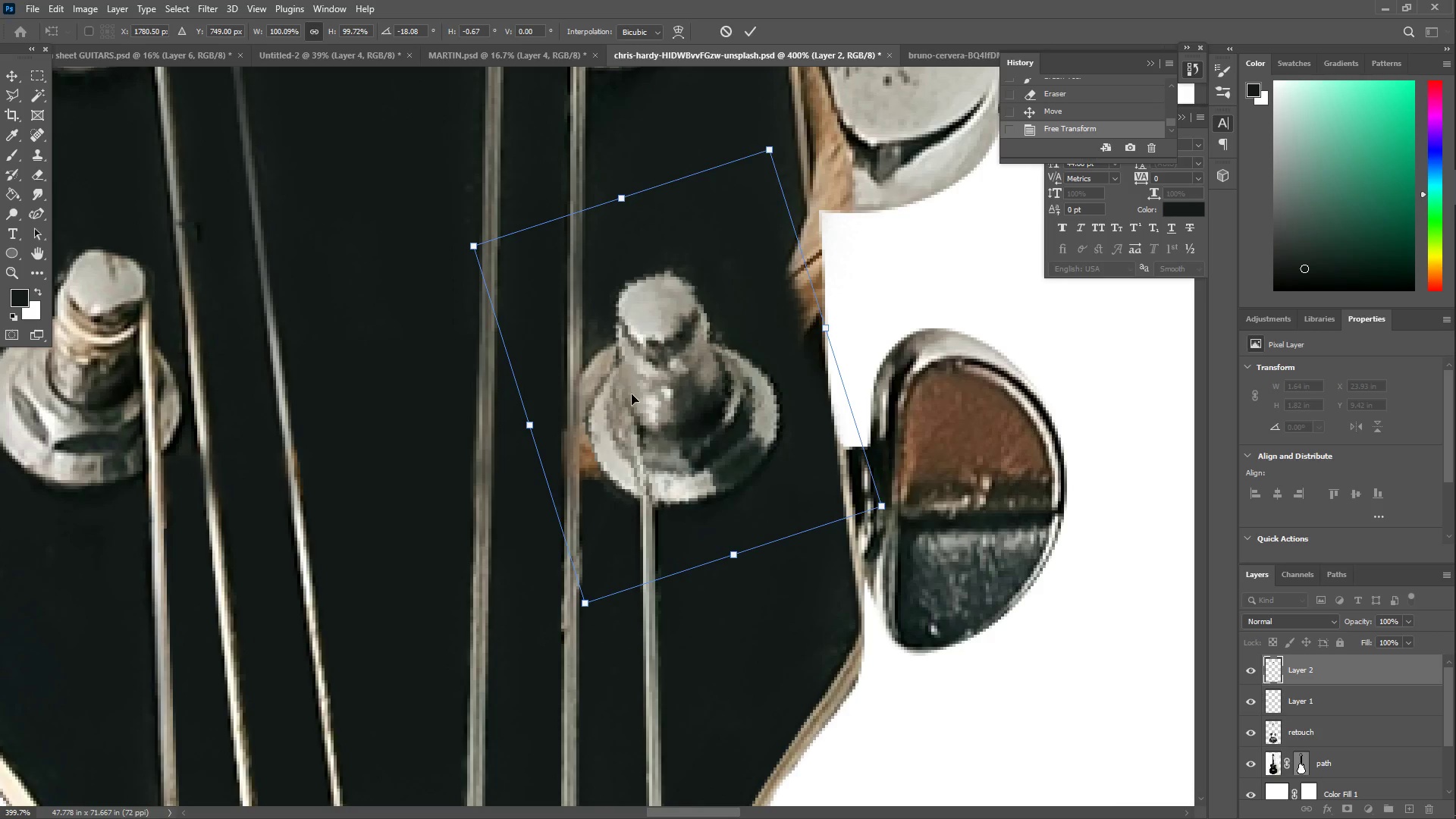 
left_click_drag(start_coordinate=[641, 397], to_coordinate=[630, 392])
 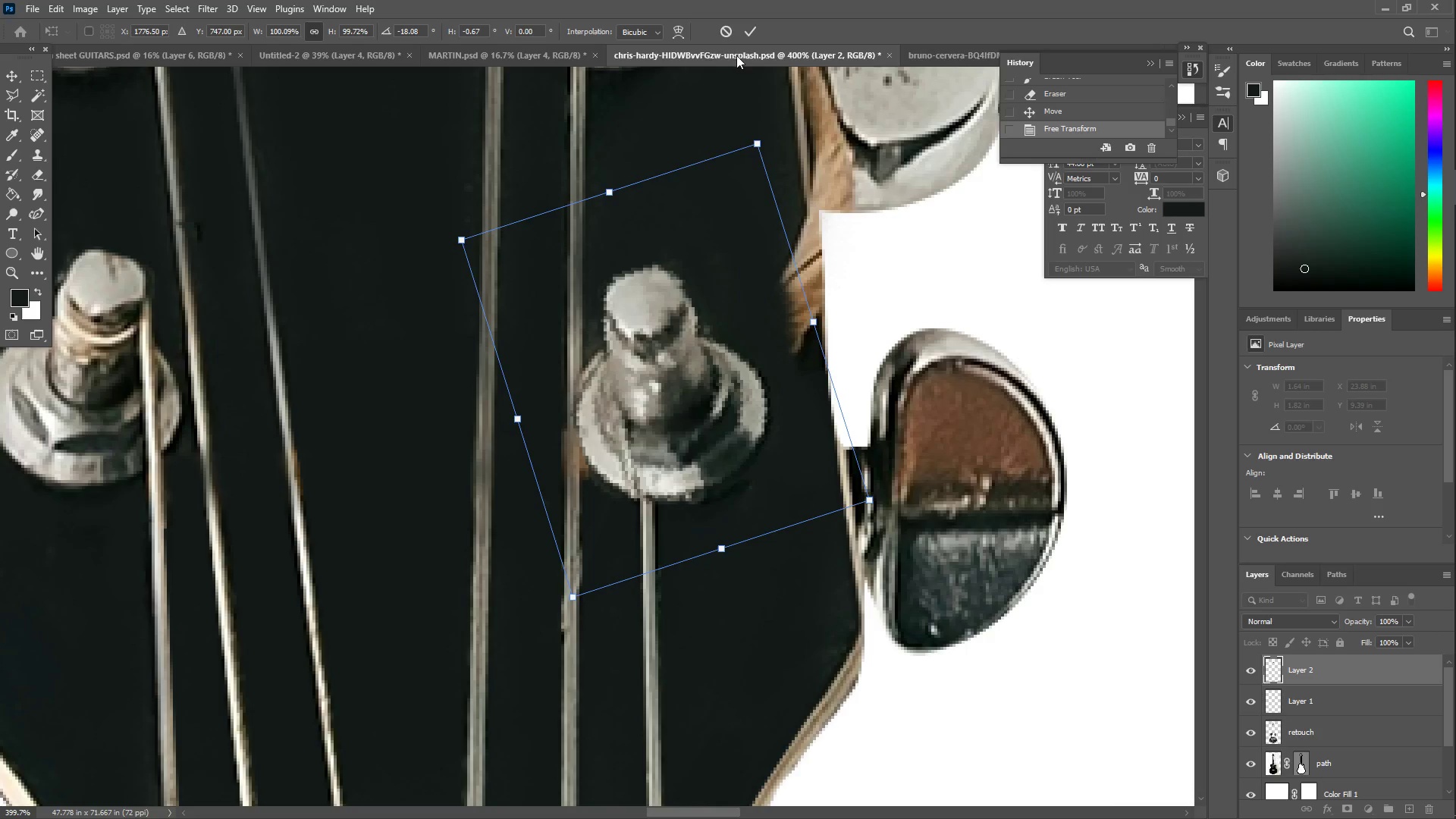 
left_click([722, 29])
 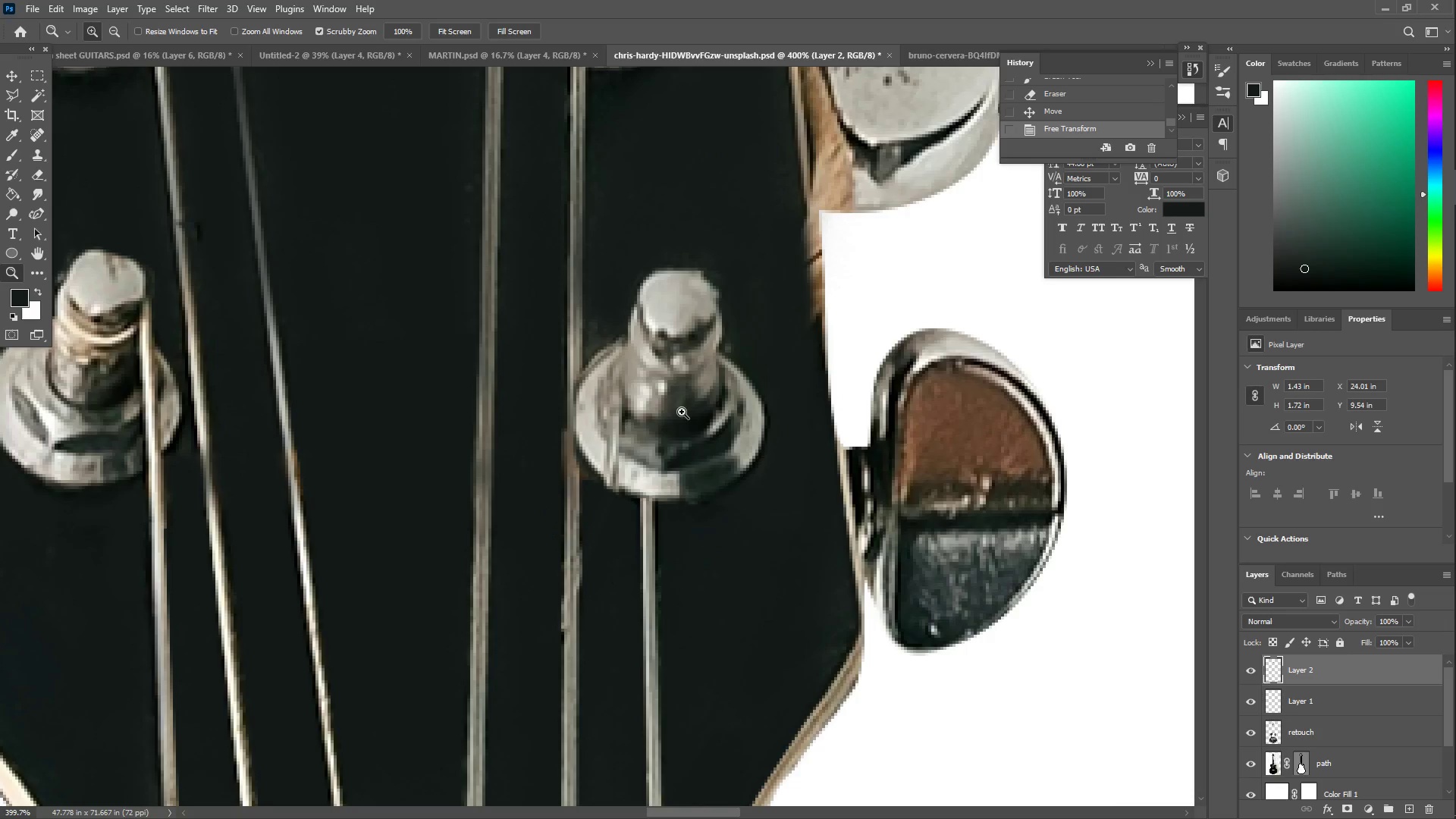 
scroll: coordinate [707, 398], scroll_direction: up, amount: 1.0
 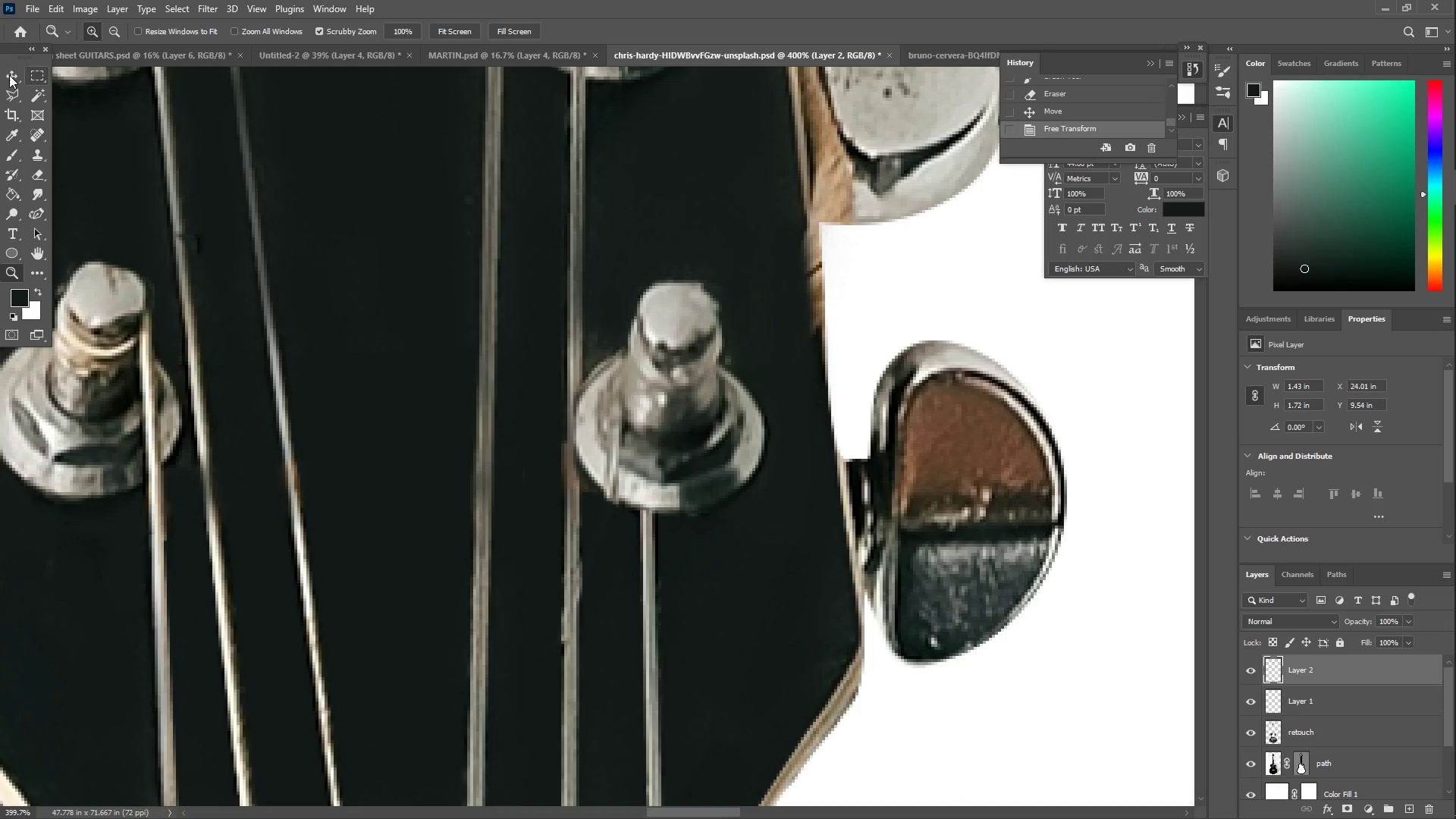 
left_click_drag(start_coordinate=[632, 425], to_coordinate=[636, 425])
 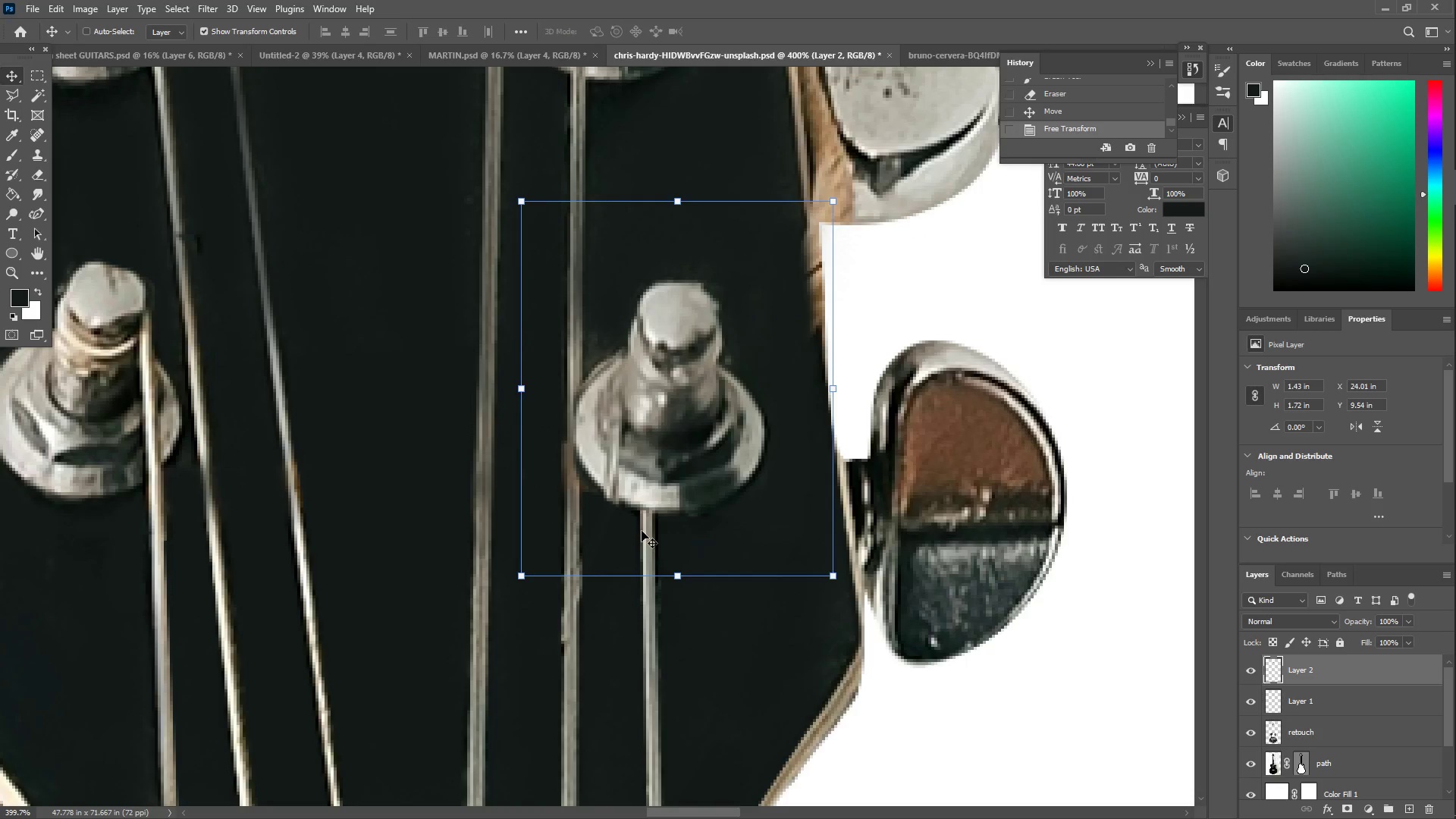 
key(Z)
 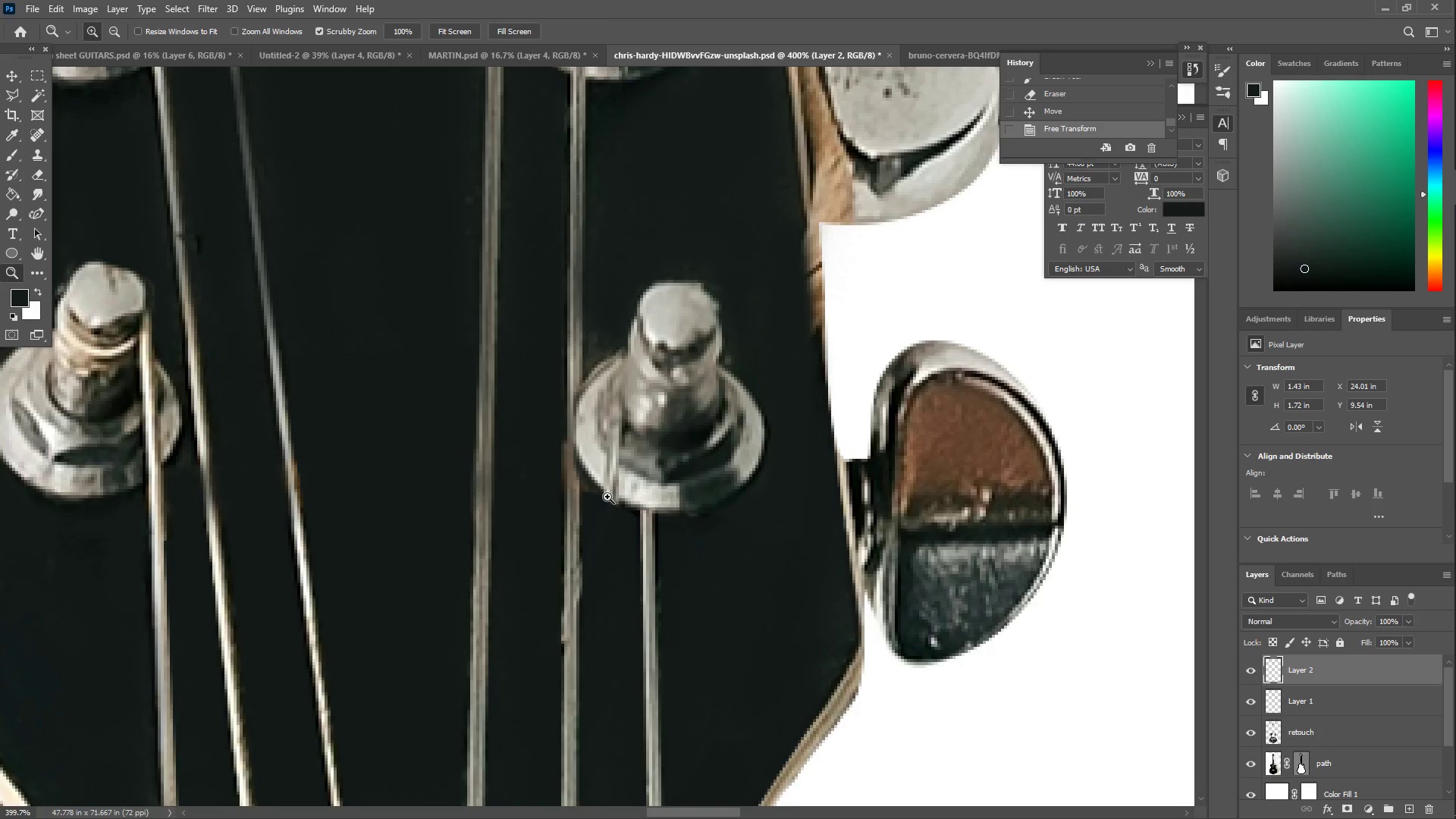 
left_click_drag(start_coordinate=[607, 490], to_coordinate=[623, 491])
 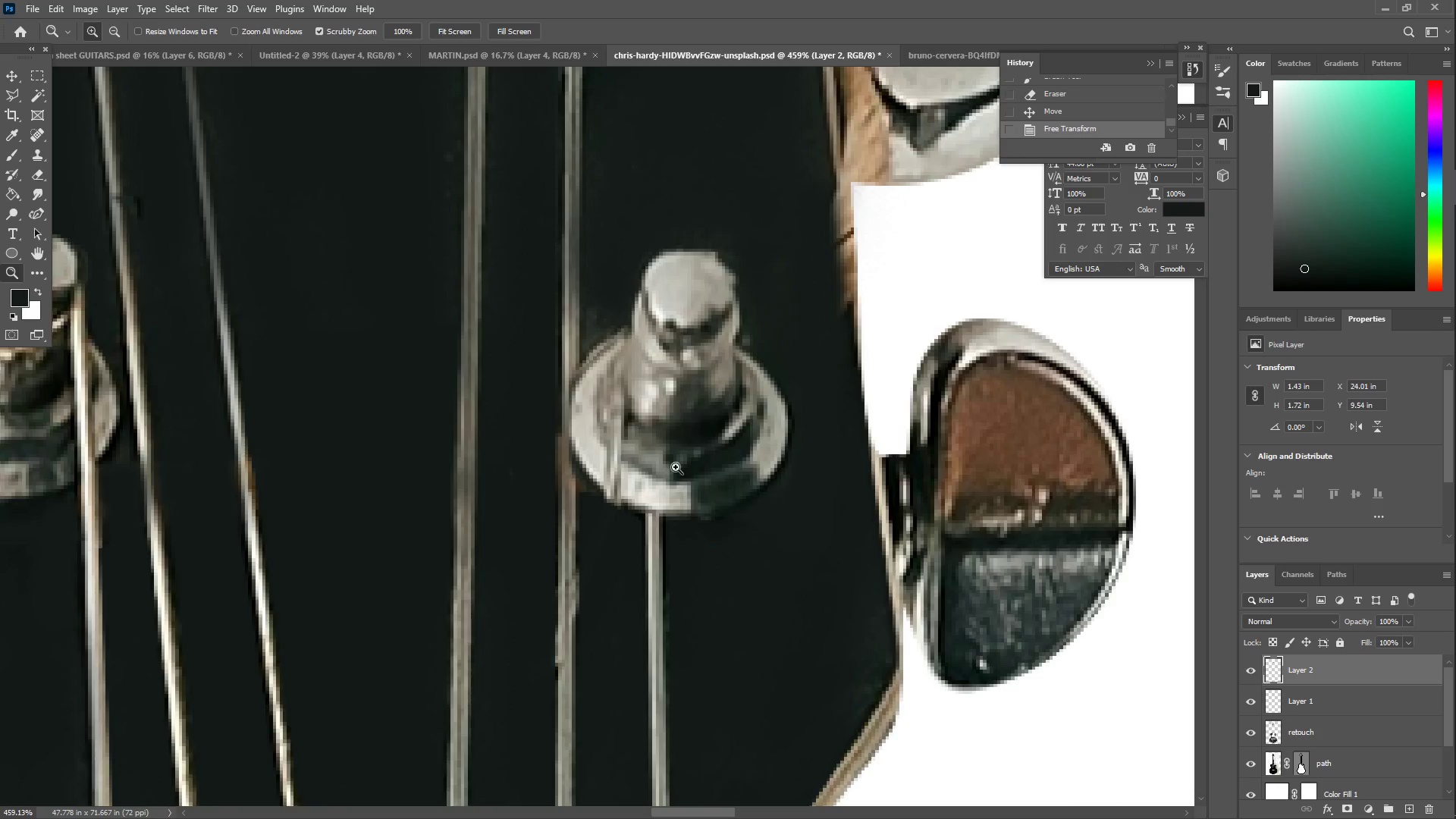 
key(E)
 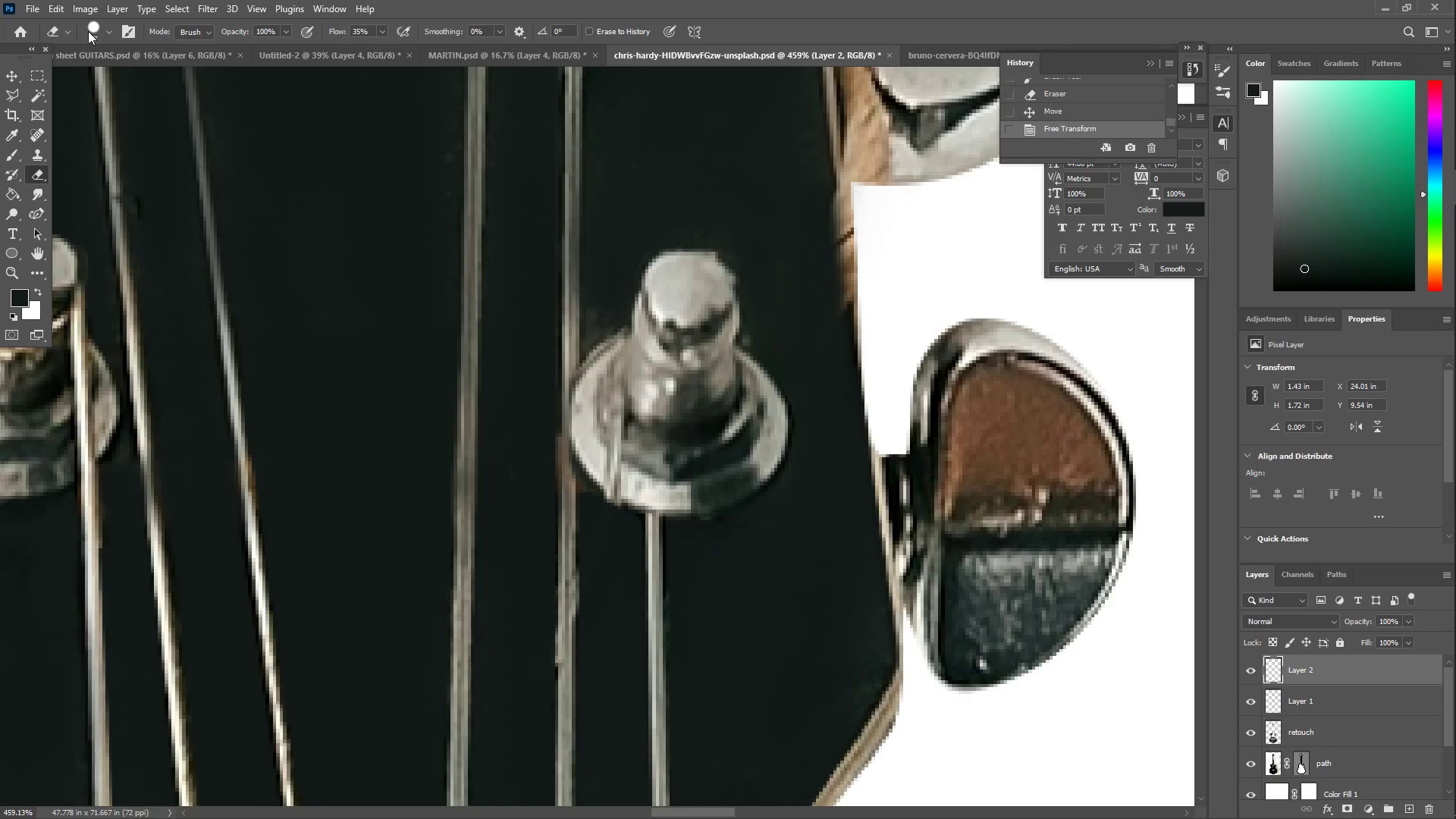 
left_click([92, 32])
 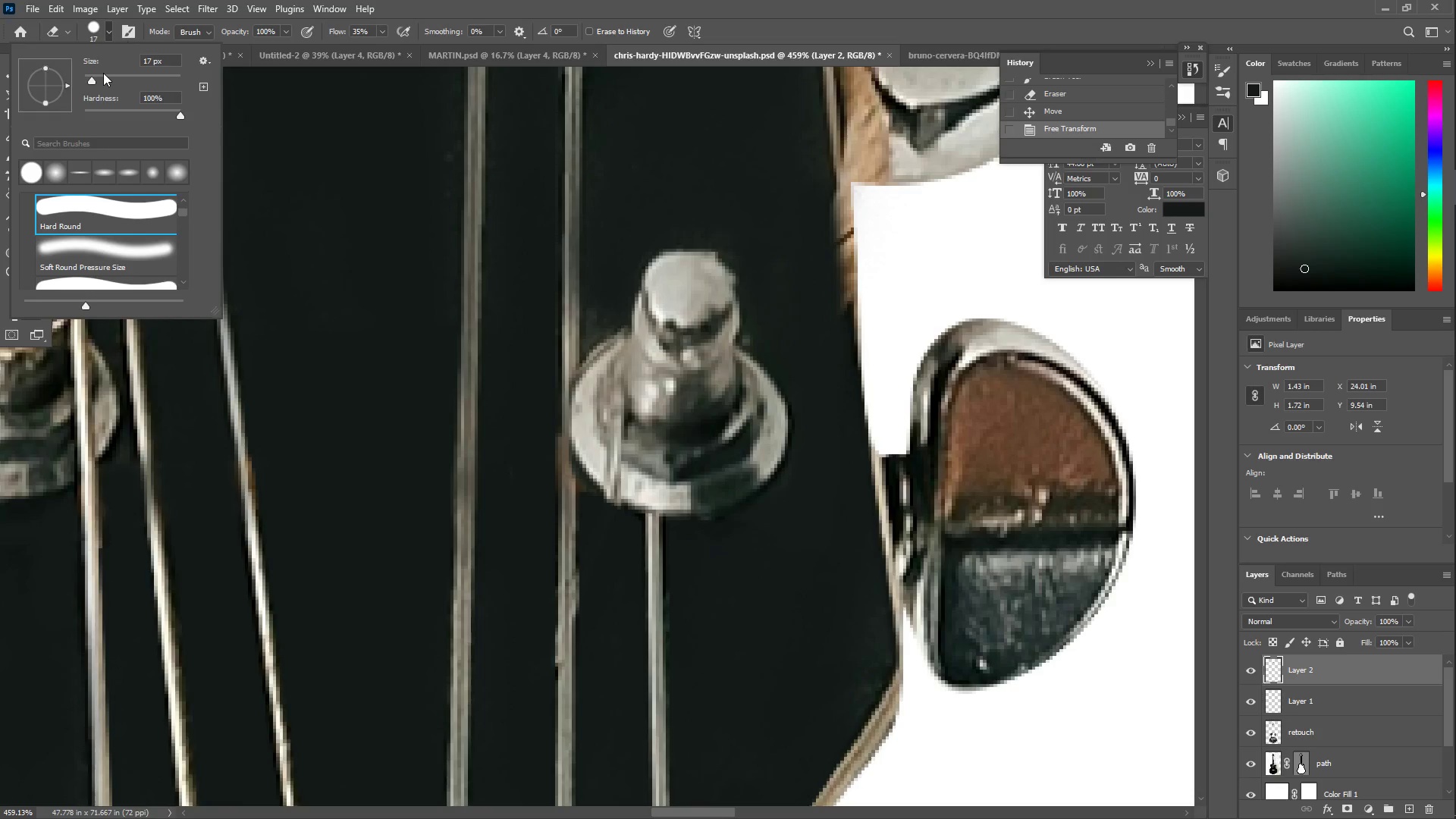 
left_click_drag(start_coordinate=[93, 76], to_coordinate=[87, 80])
 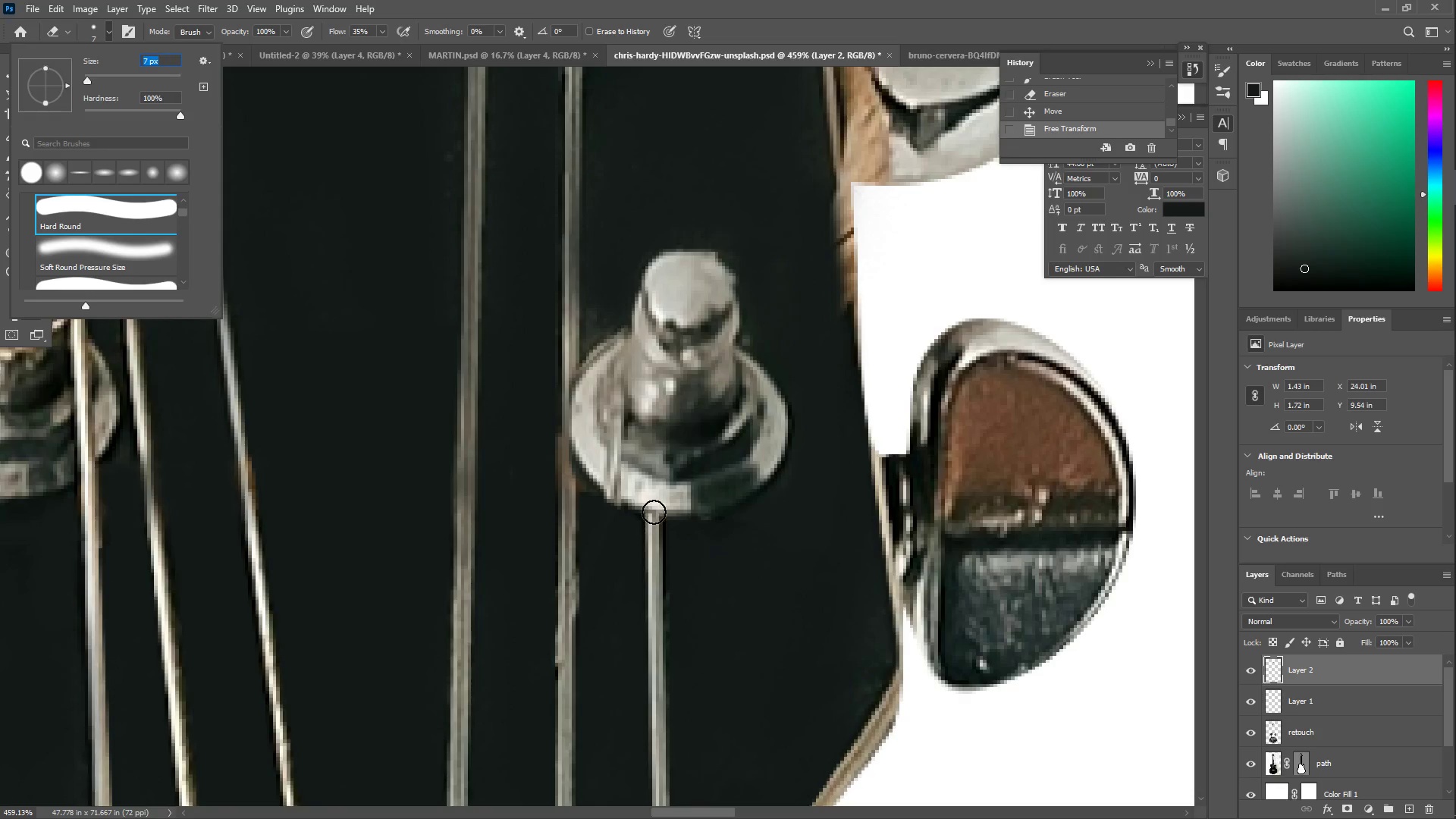 
left_click_drag(start_coordinate=[653, 512], to_coordinate=[649, 445])
 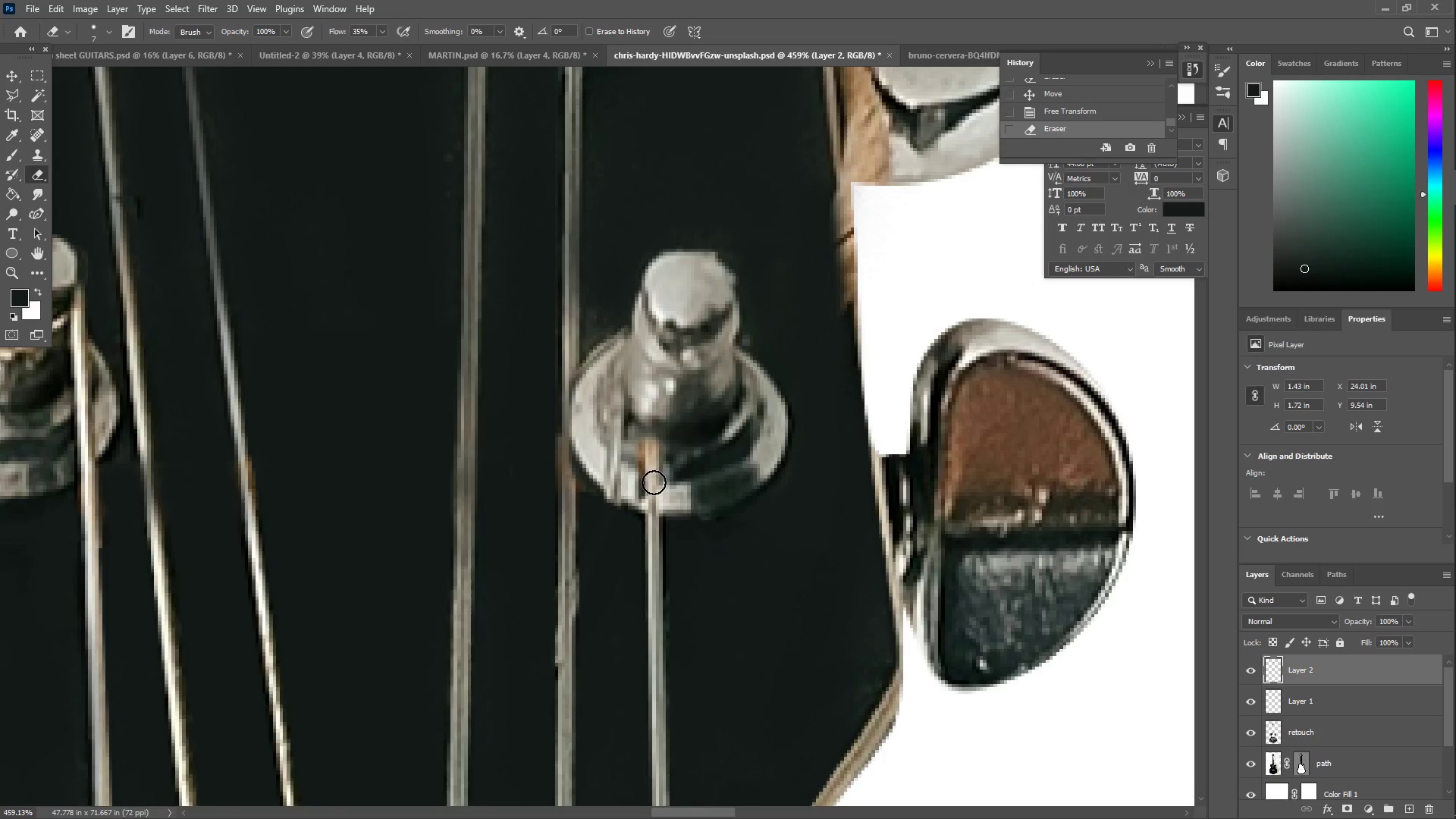 
left_click_drag(start_coordinate=[654, 488], to_coordinate=[651, 378])
 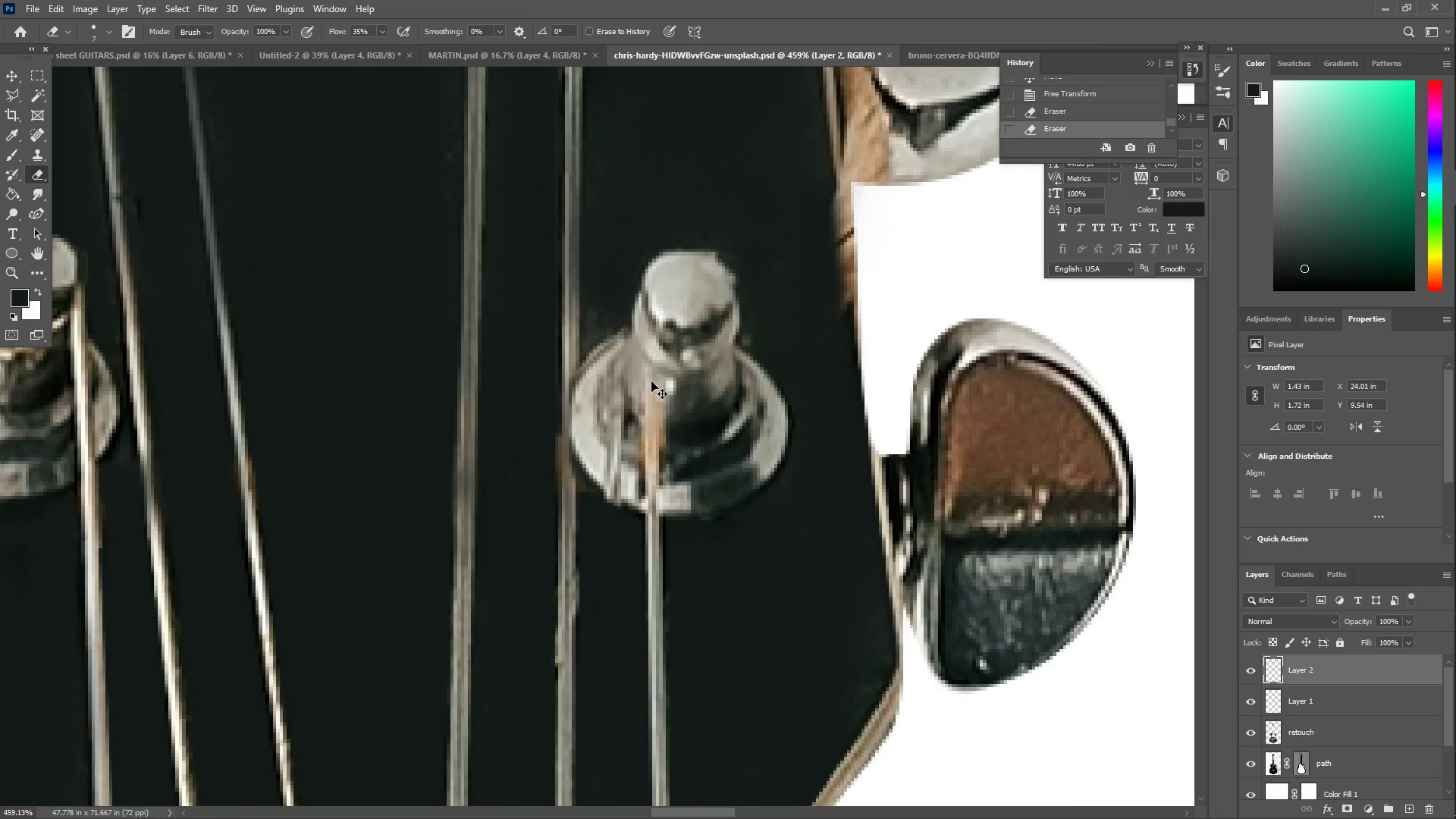 
key(Control+ControlLeft)
 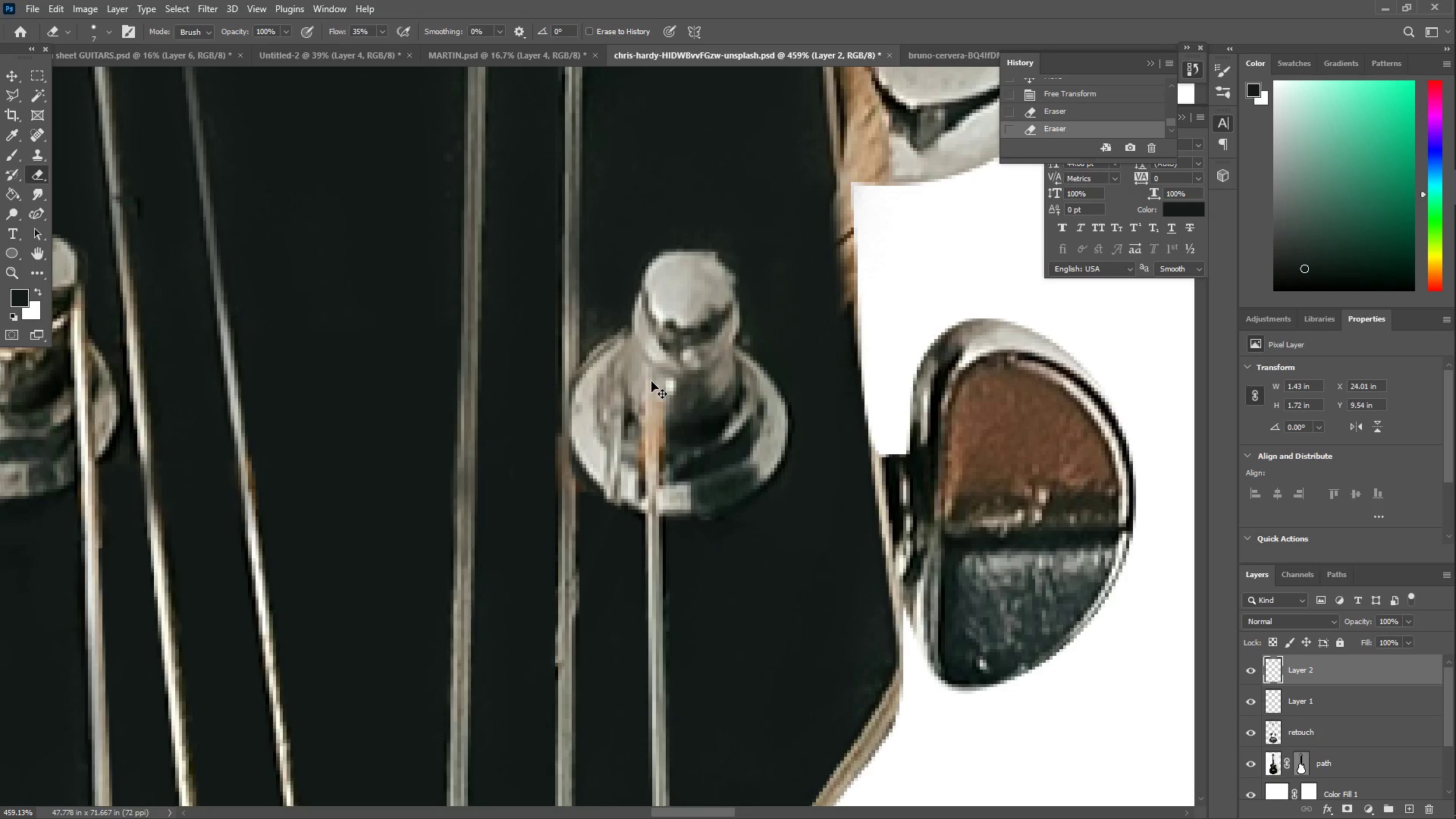 
key(Control+Z)
 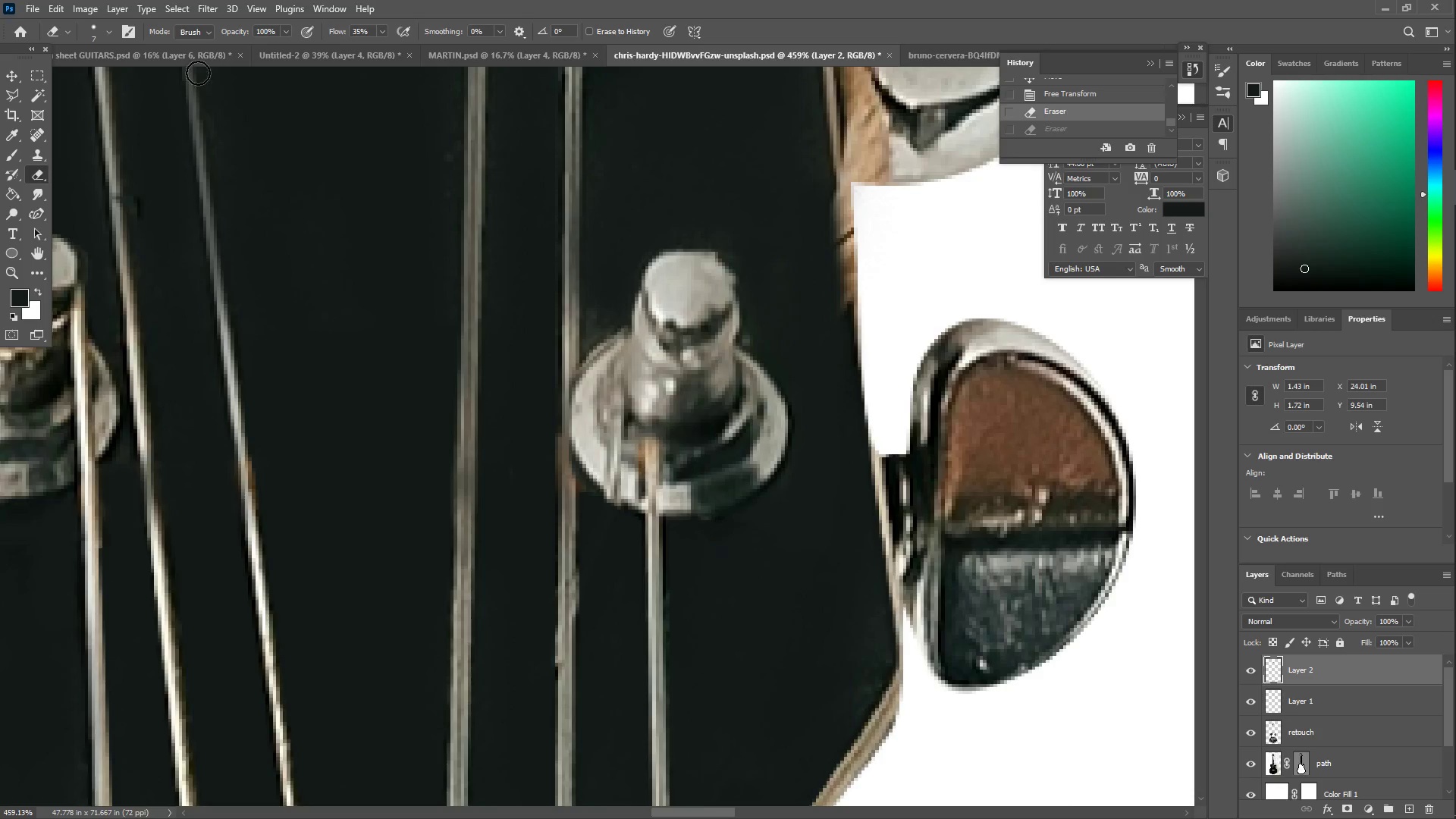 
key(Control+Z)
 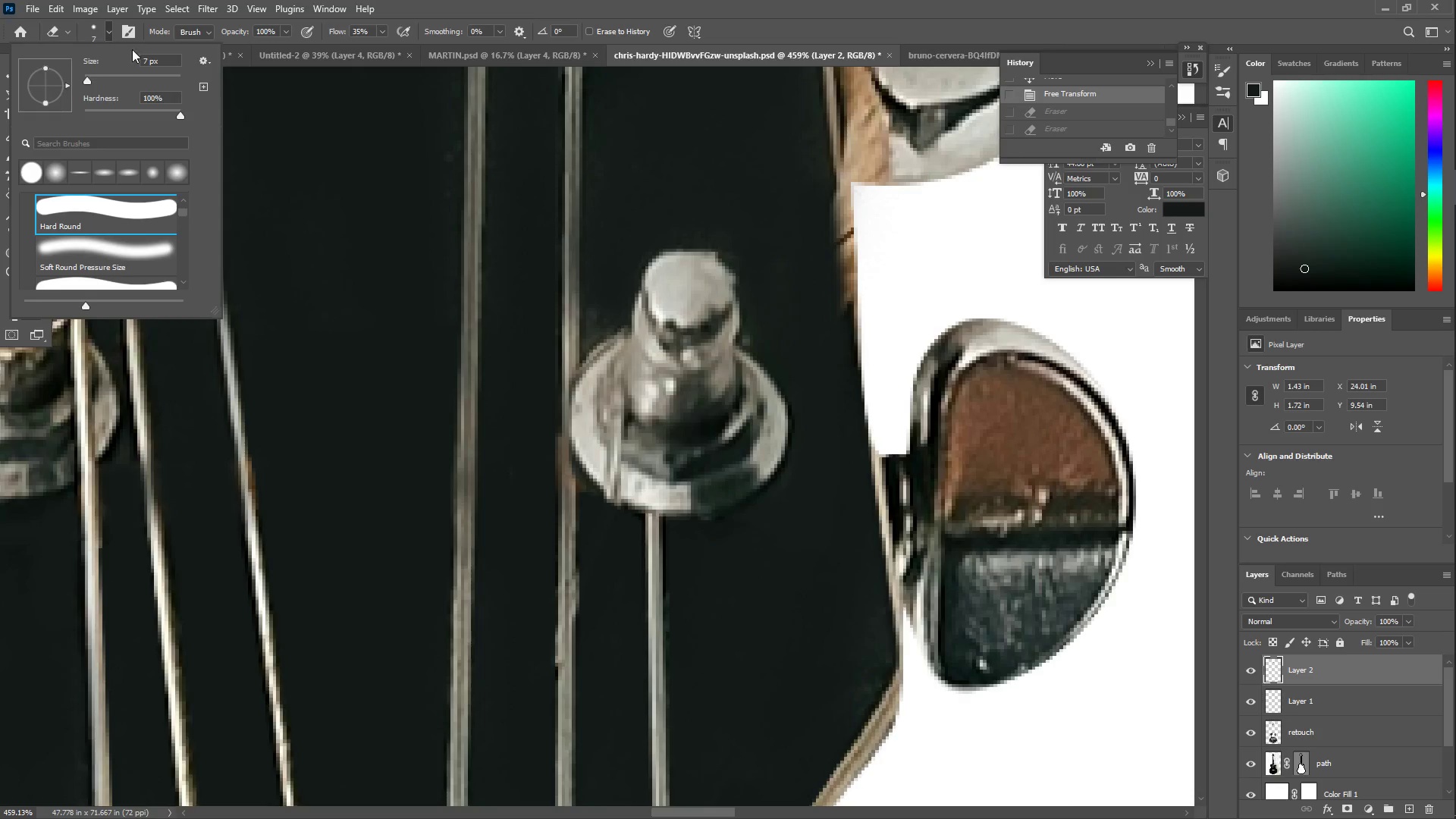 
left_click_drag(start_coordinate=[164, 60], to_coordinate=[129, 55])
 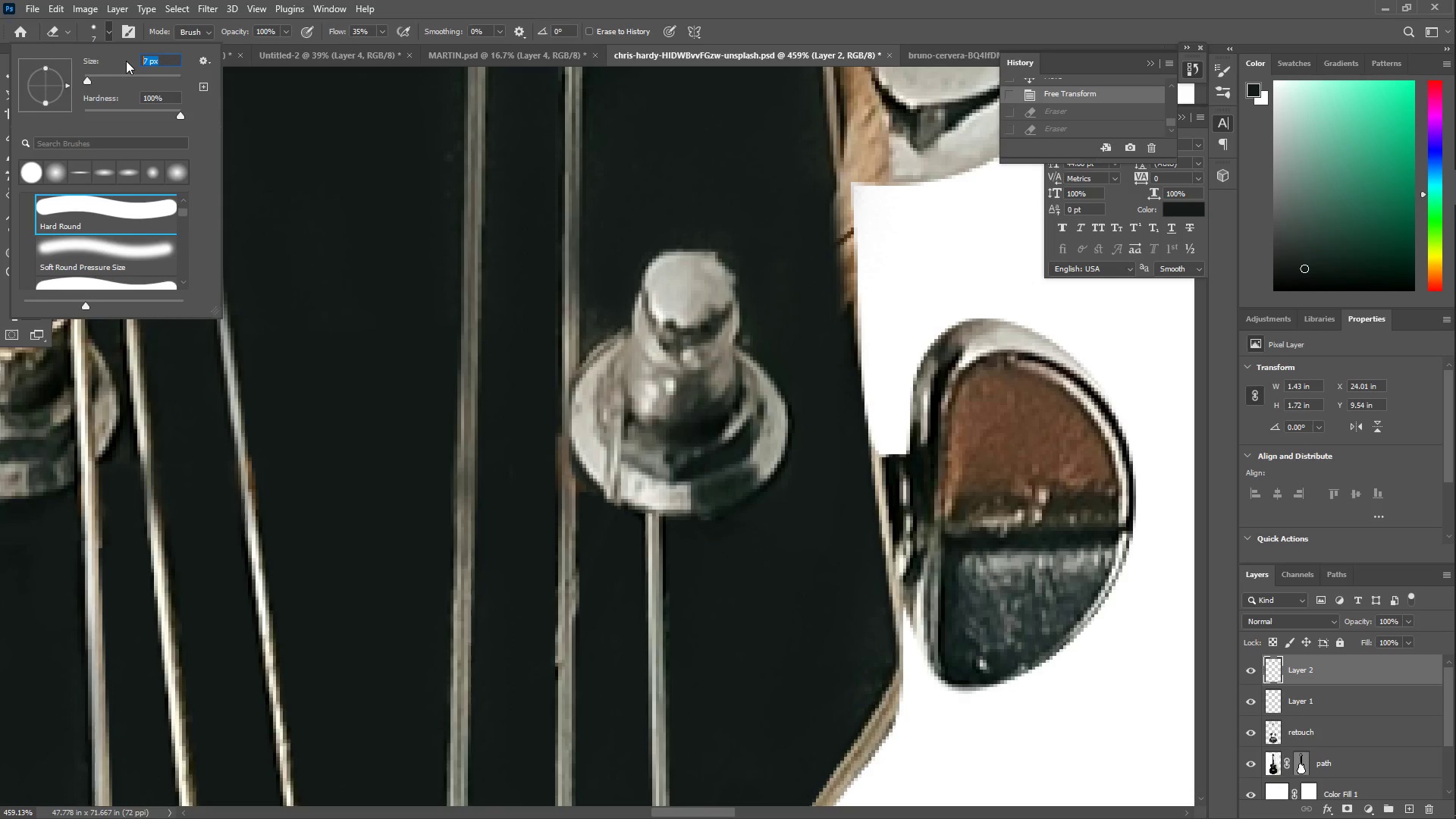 
key(5)
 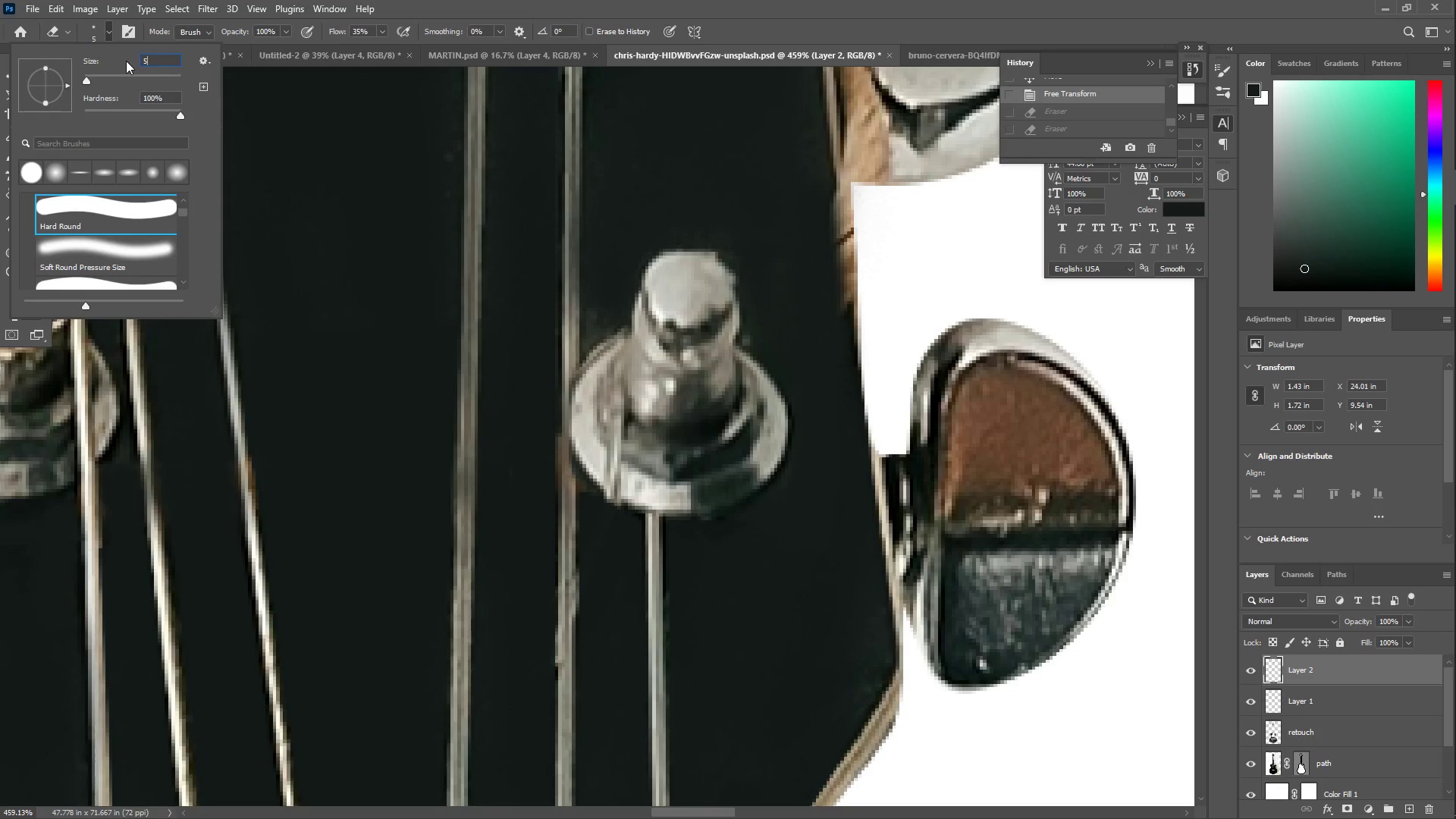 
key(Backspace)
 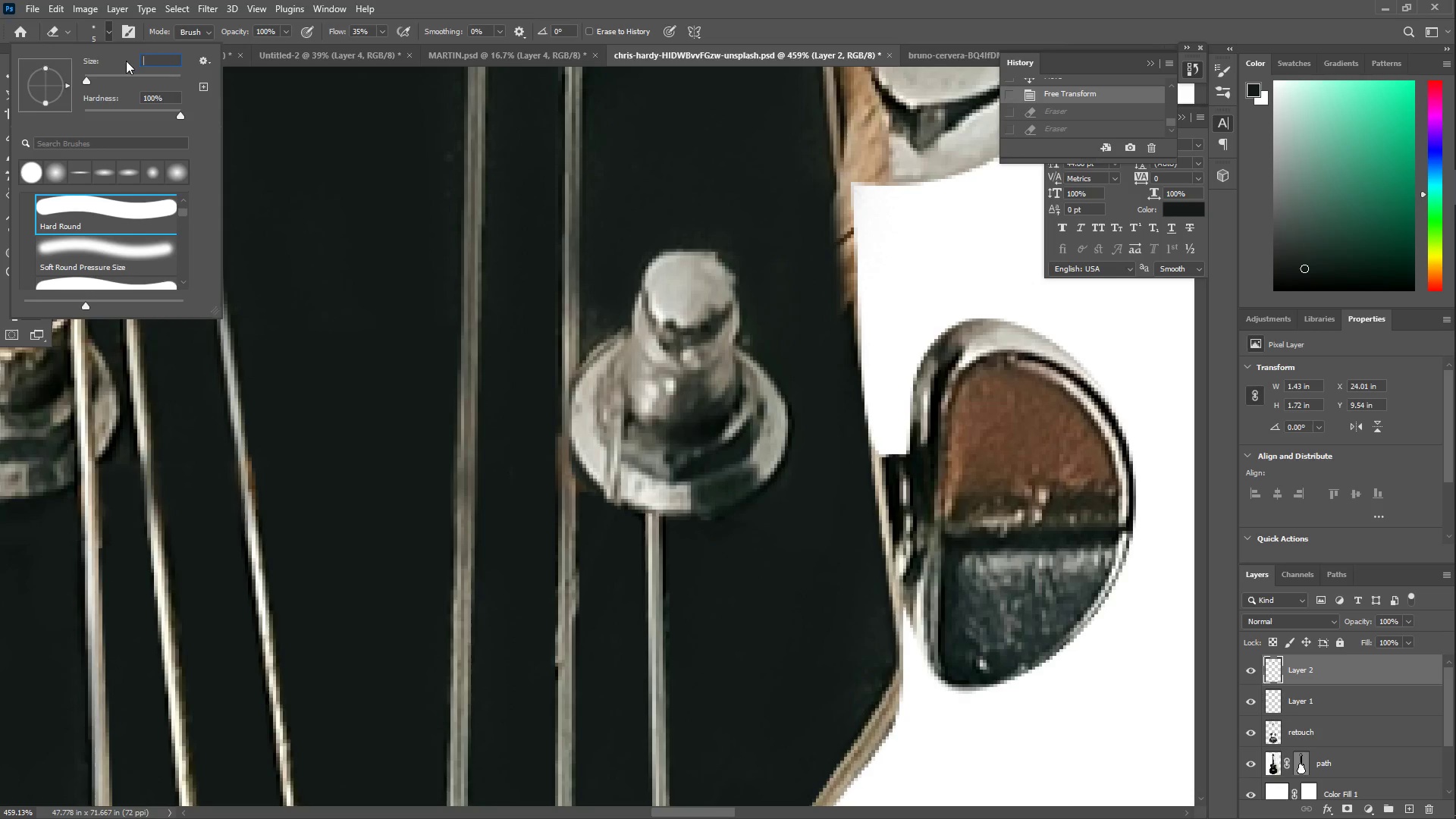 
key(Backspace)
 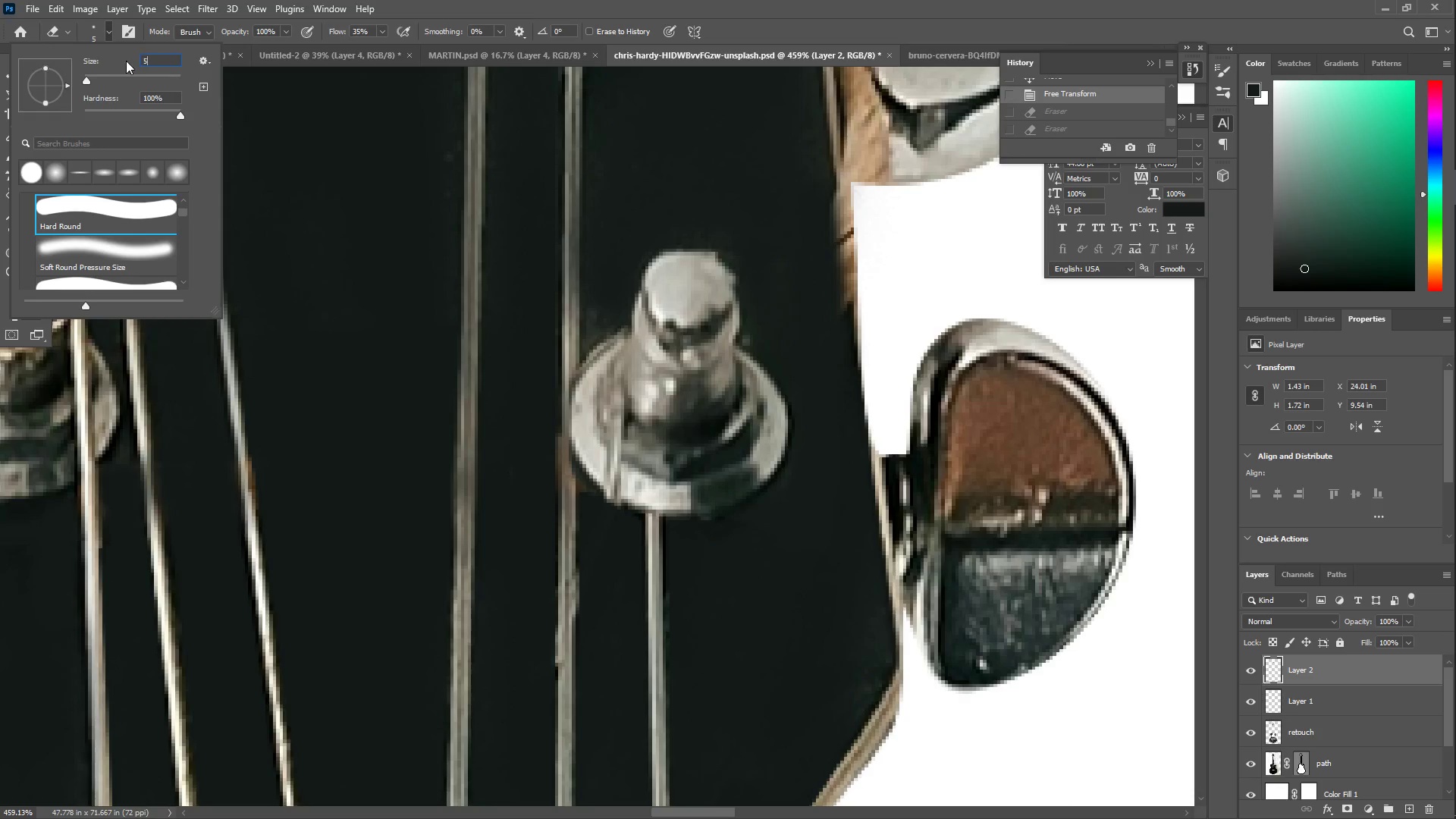 
key(5)
 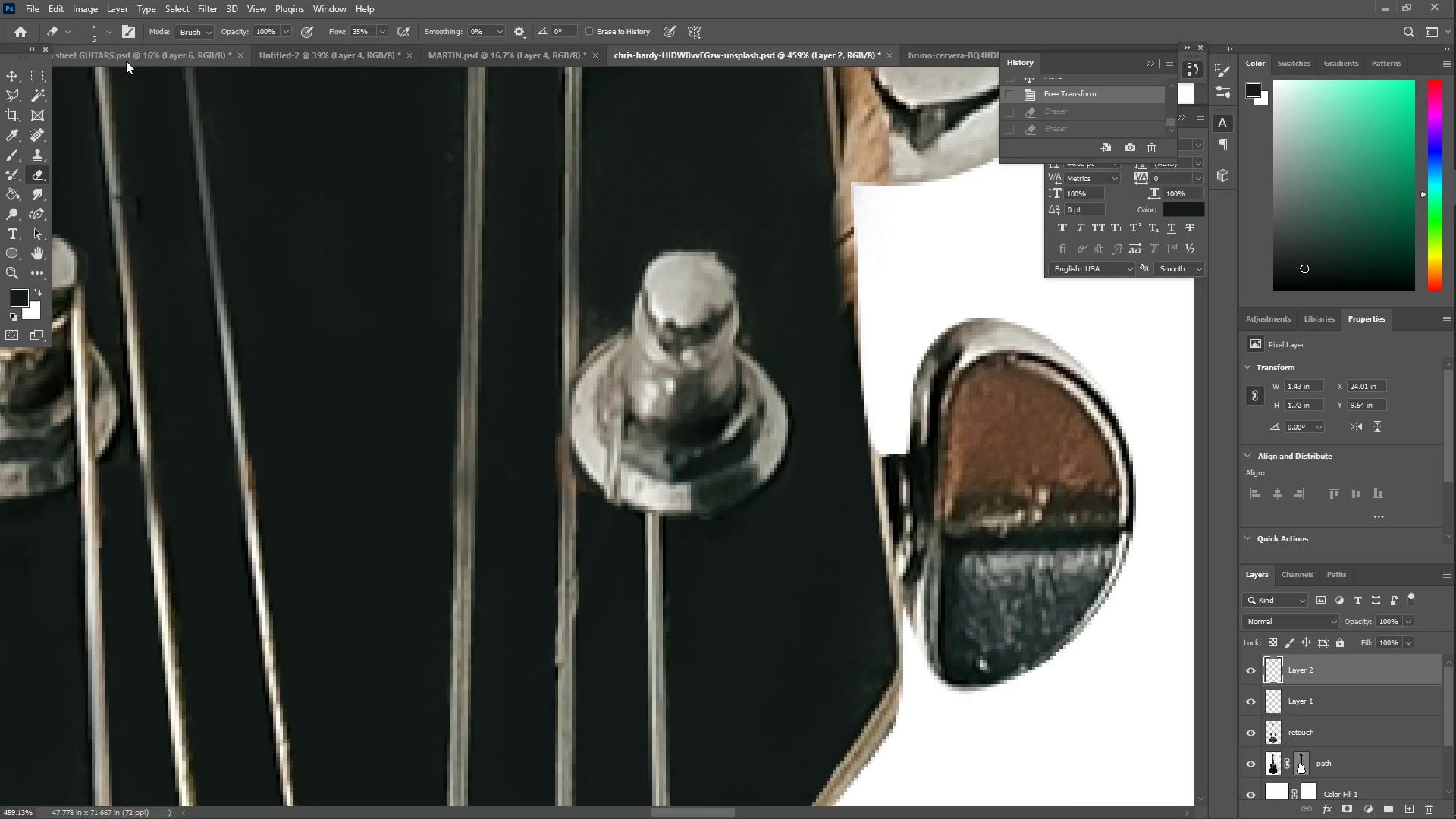 
key(Enter)
 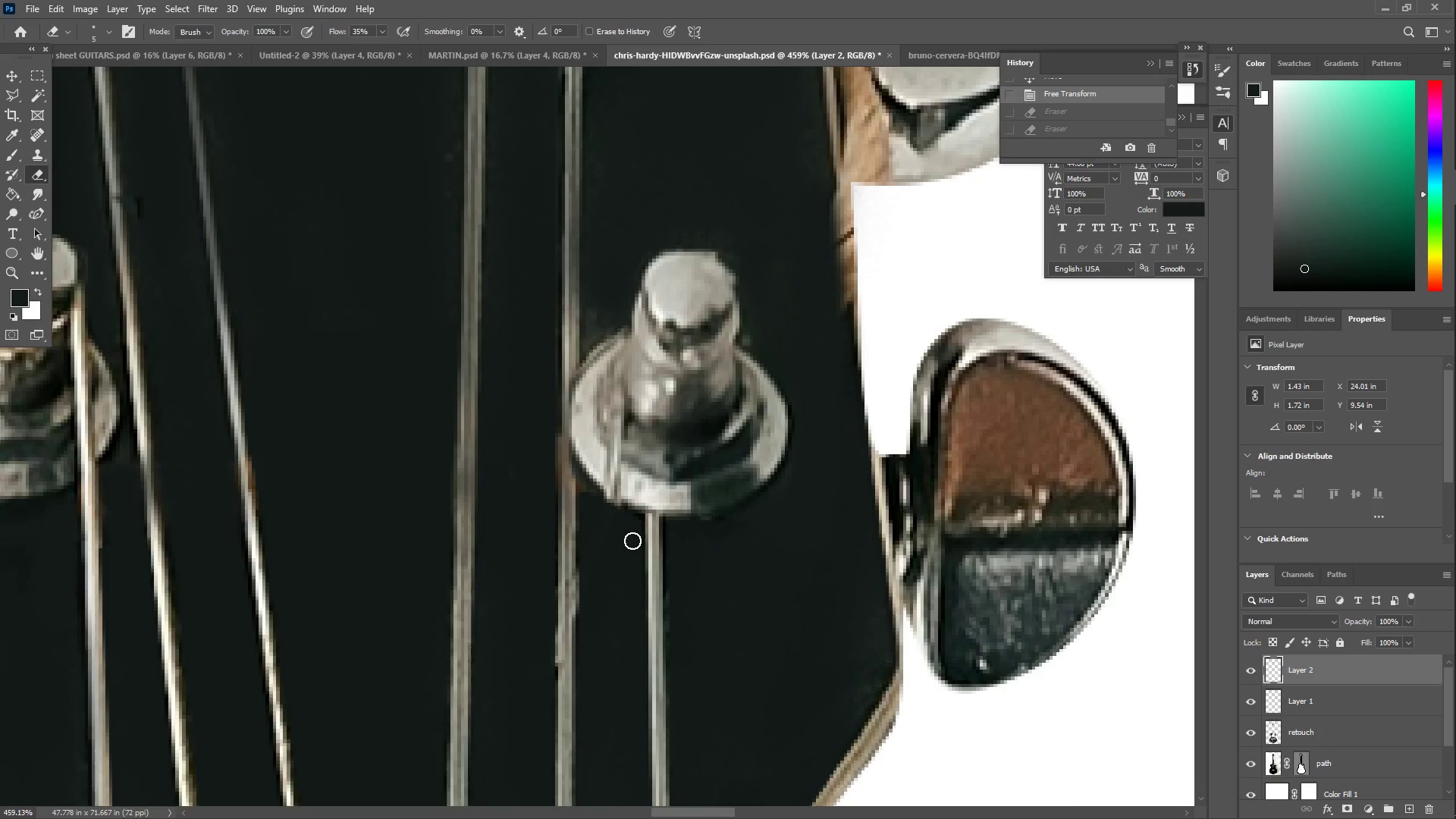 
left_click_drag(start_coordinate=[655, 513], to_coordinate=[651, 385])
 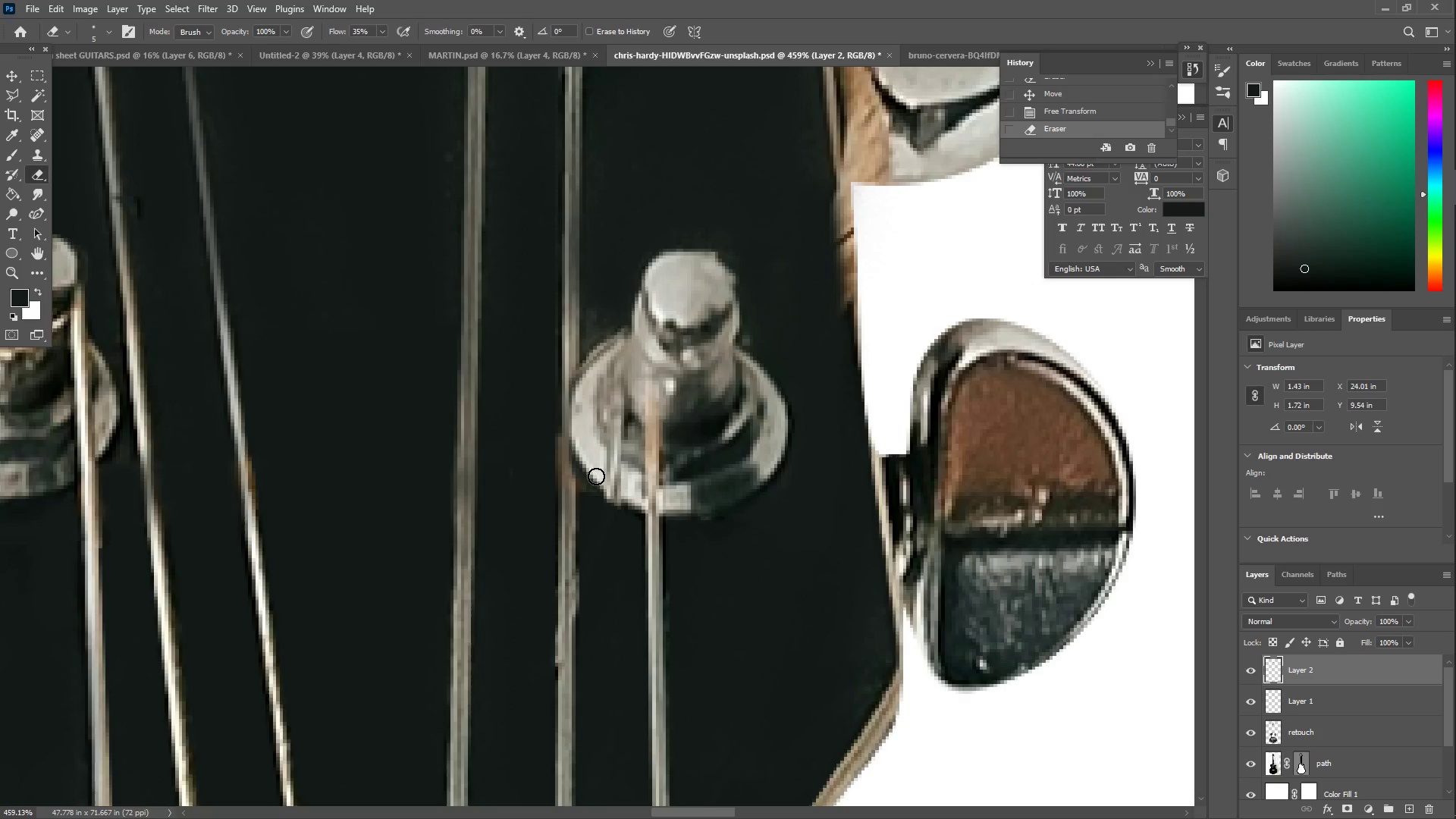 
type(IB)
 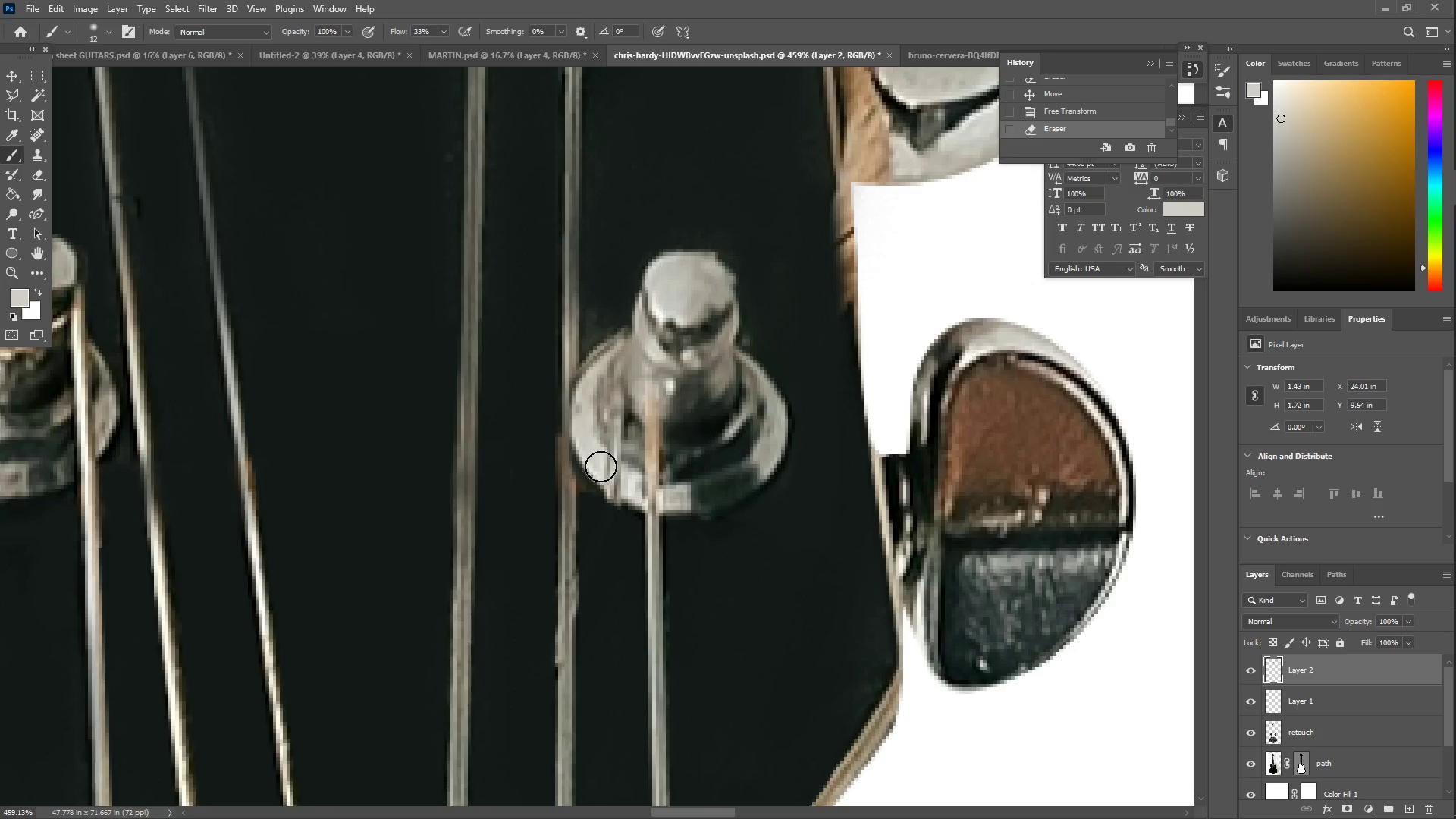 
left_click_drag(start_coordinate=[604, 468], to_coordinate=[626, 483])
 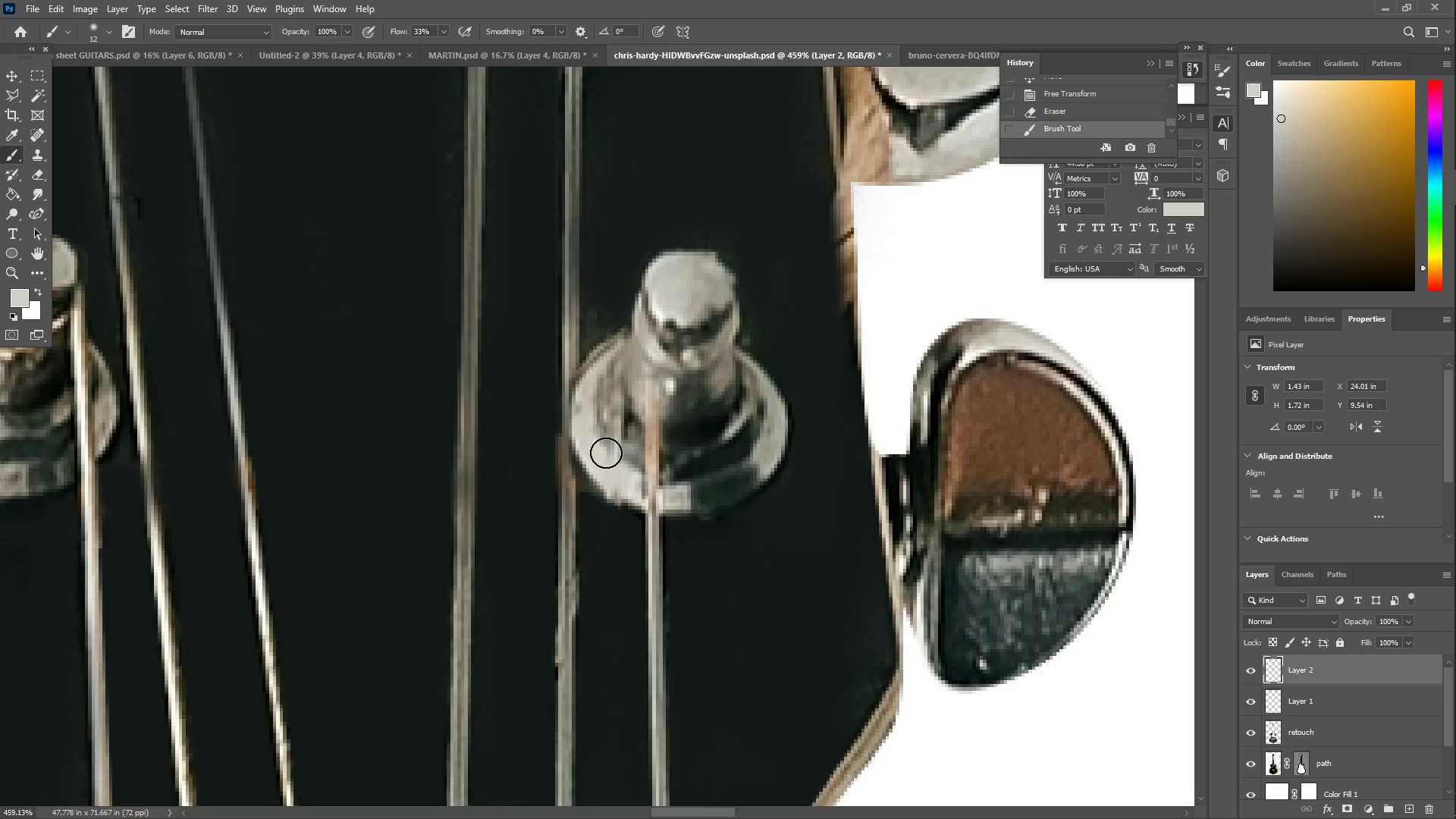 
double_click([614, 444])
 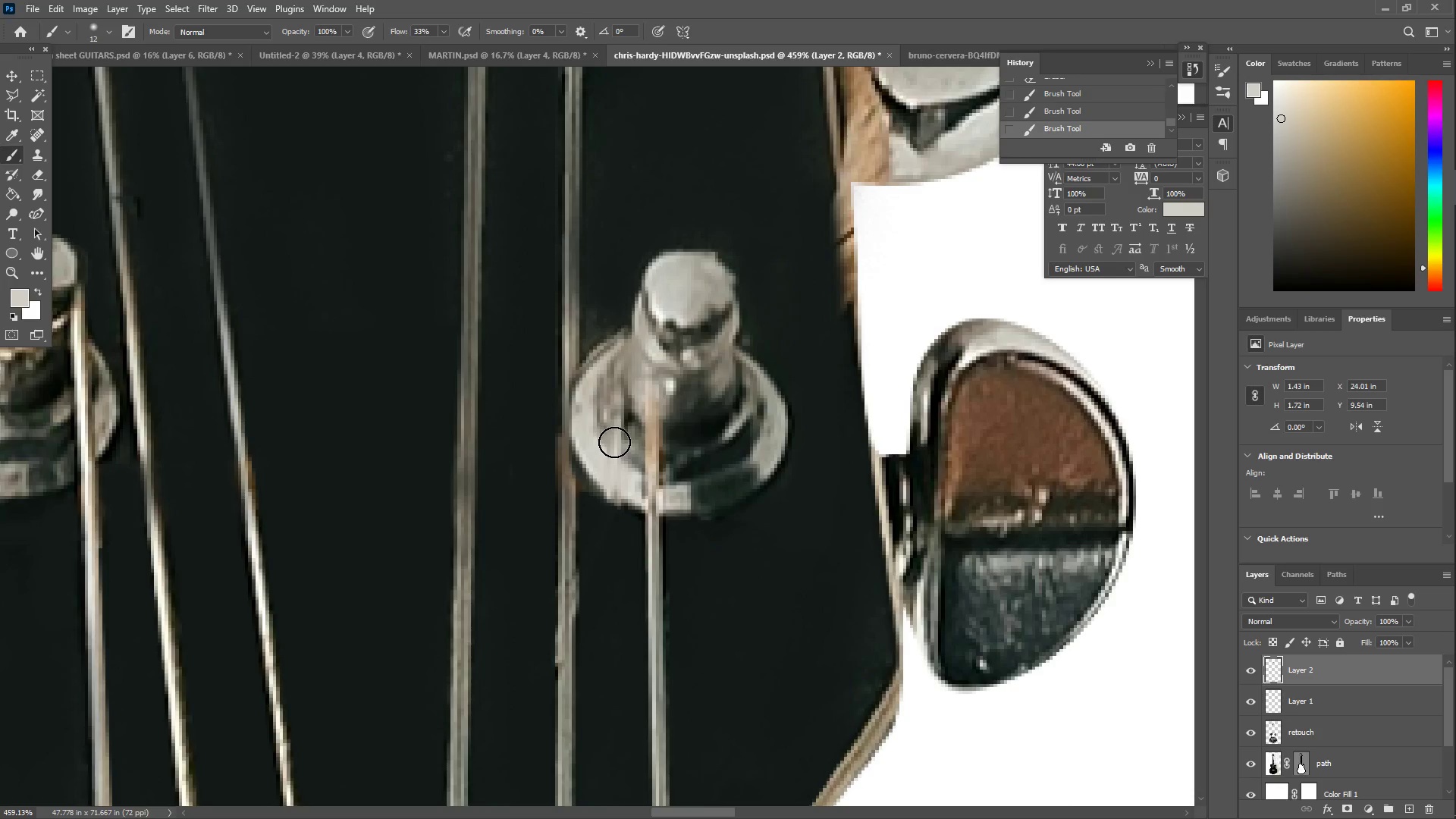 
triple_click([617, 430])
 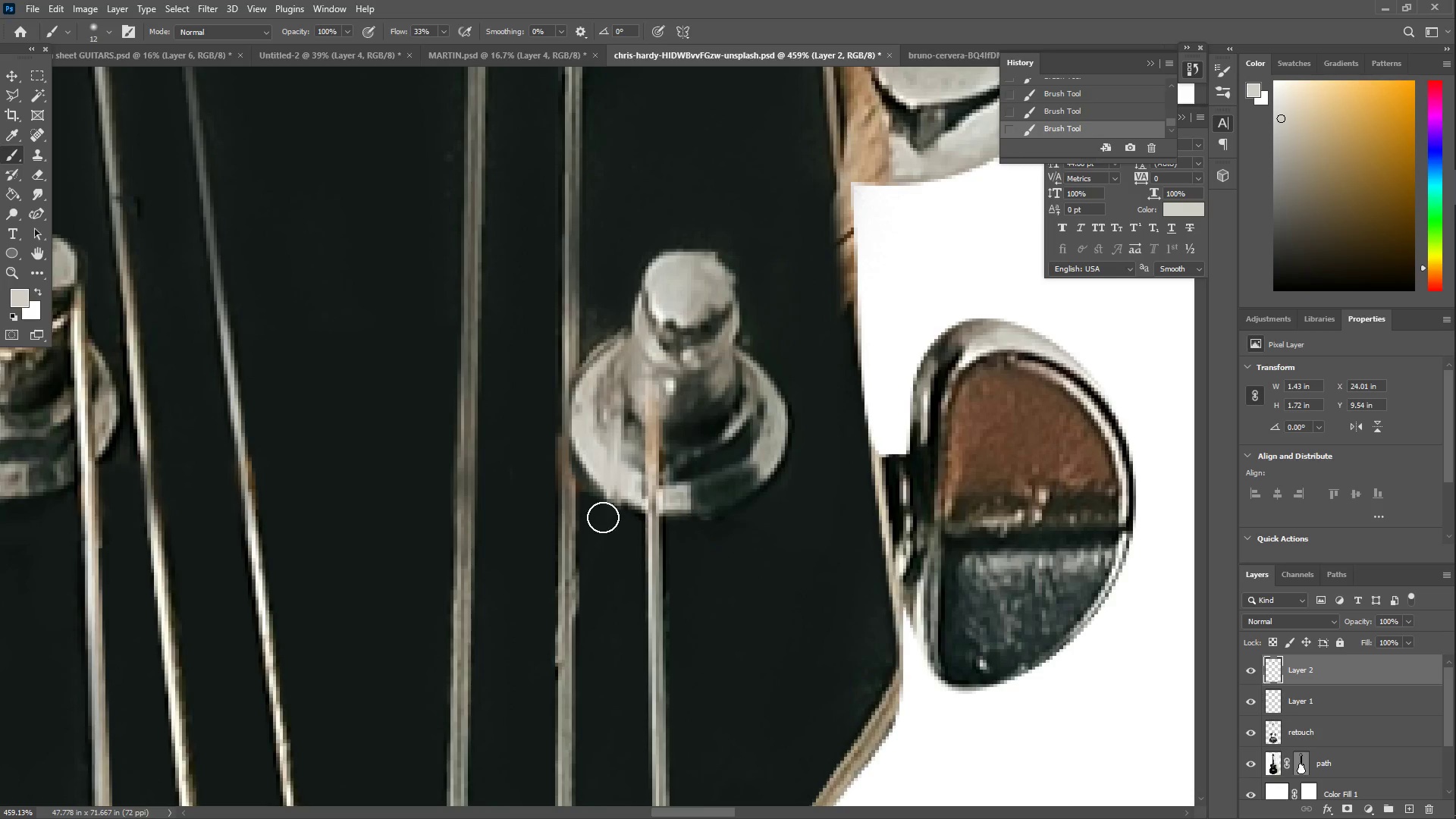 
key(E)
 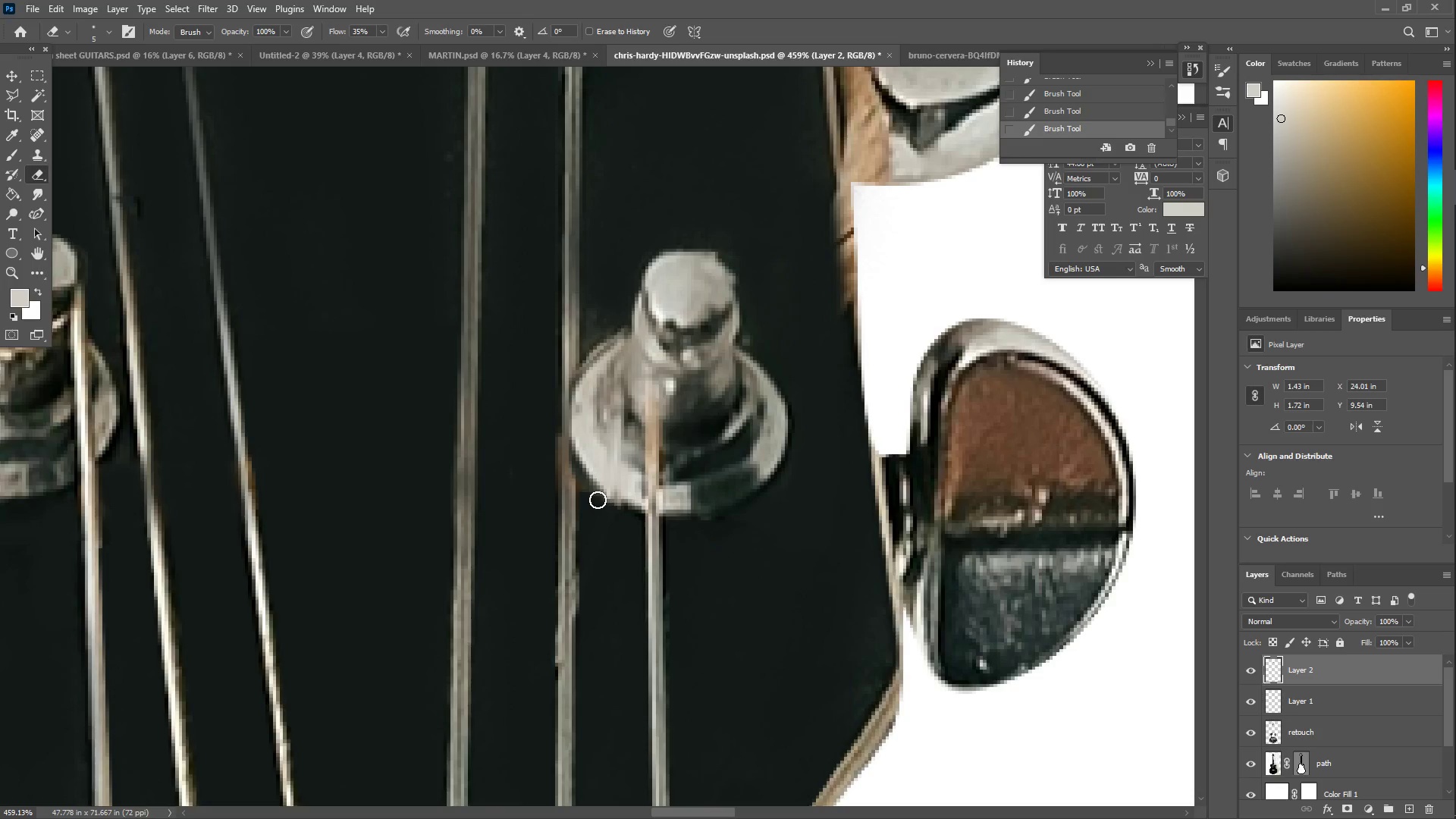 
left_click_drag(start_coordinate=[598, 499], to_coordinate=[566, 466])
 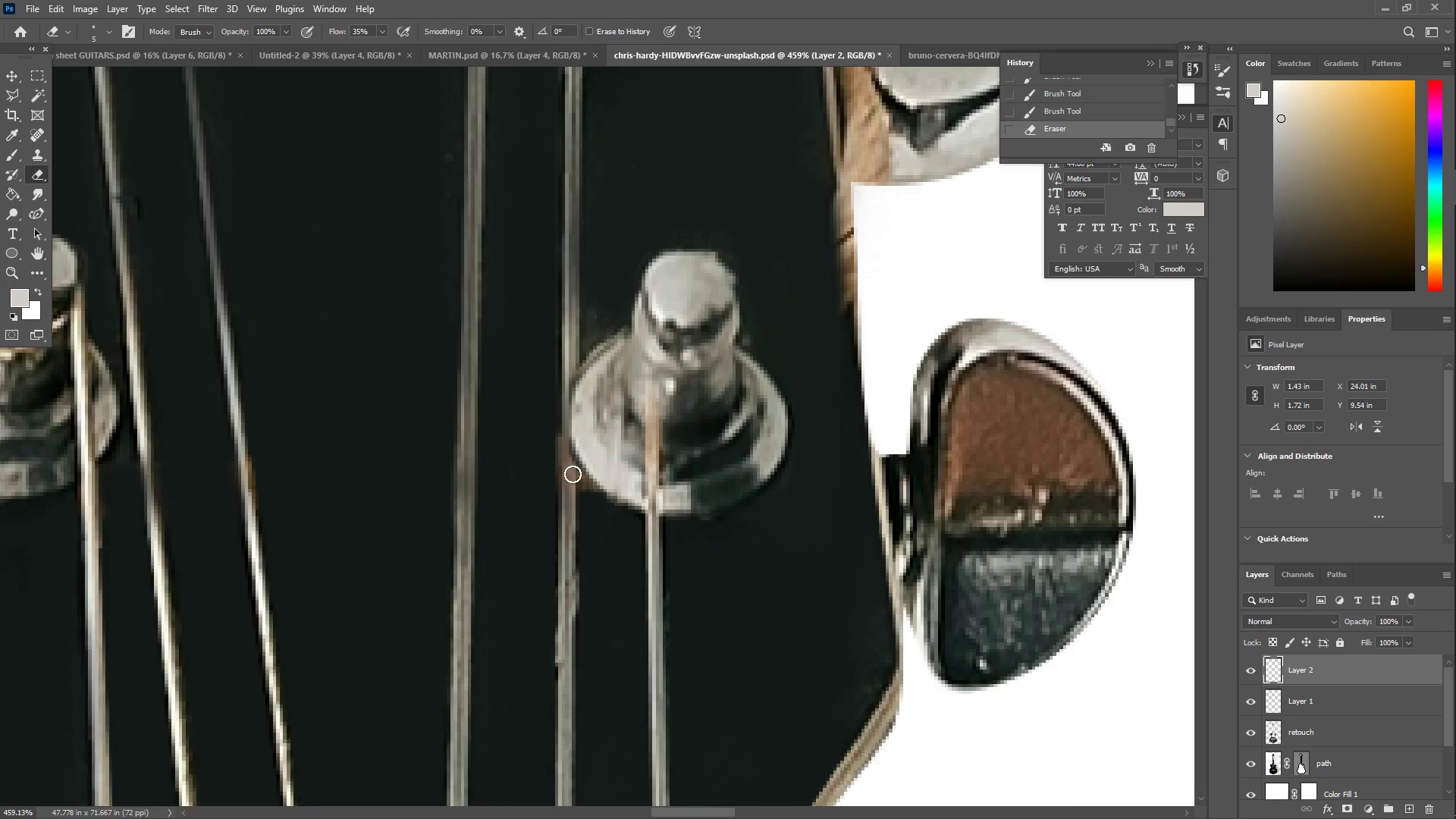 
key(Control+ControlLeft)
 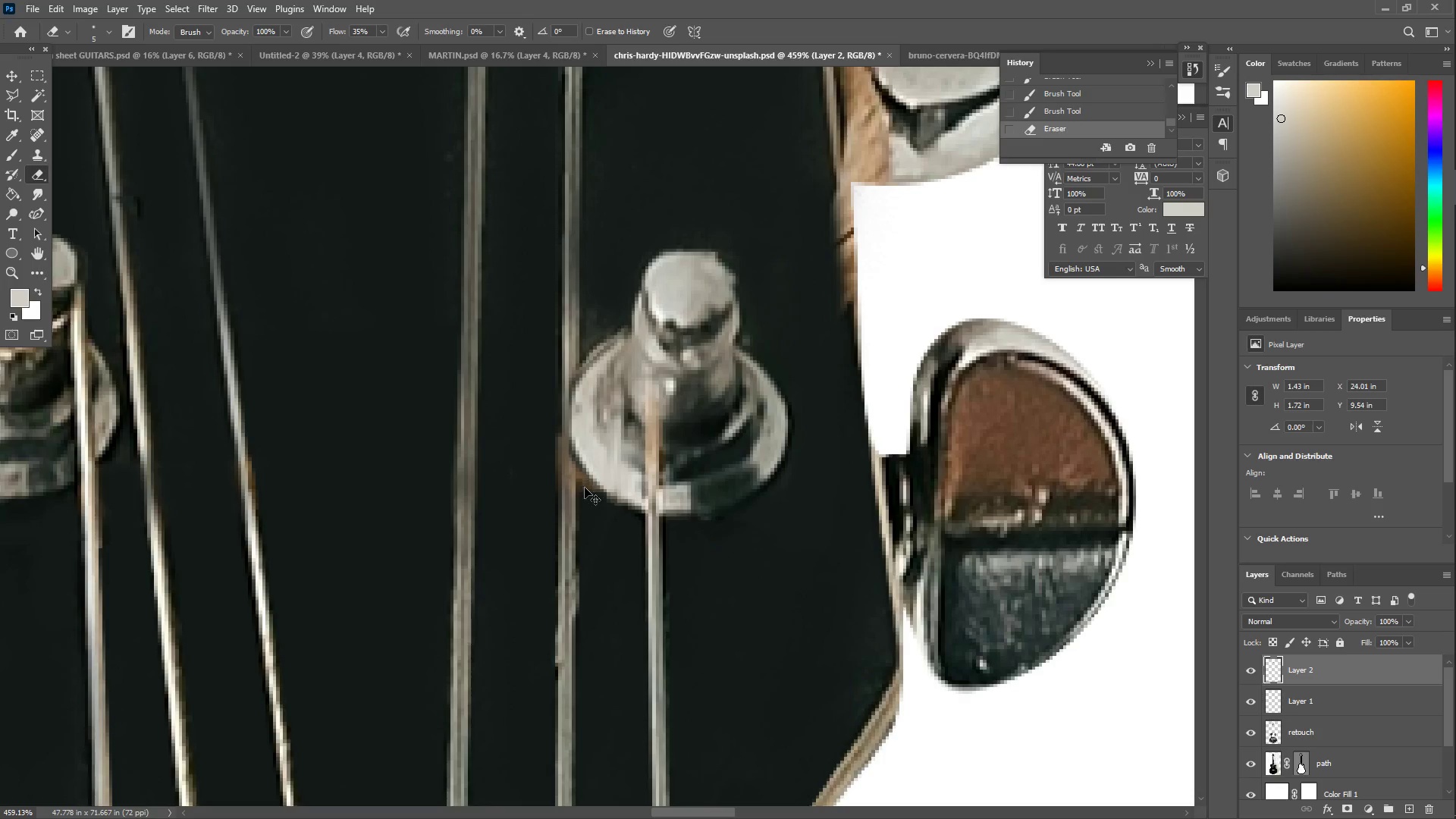 
key(Control+Z)
 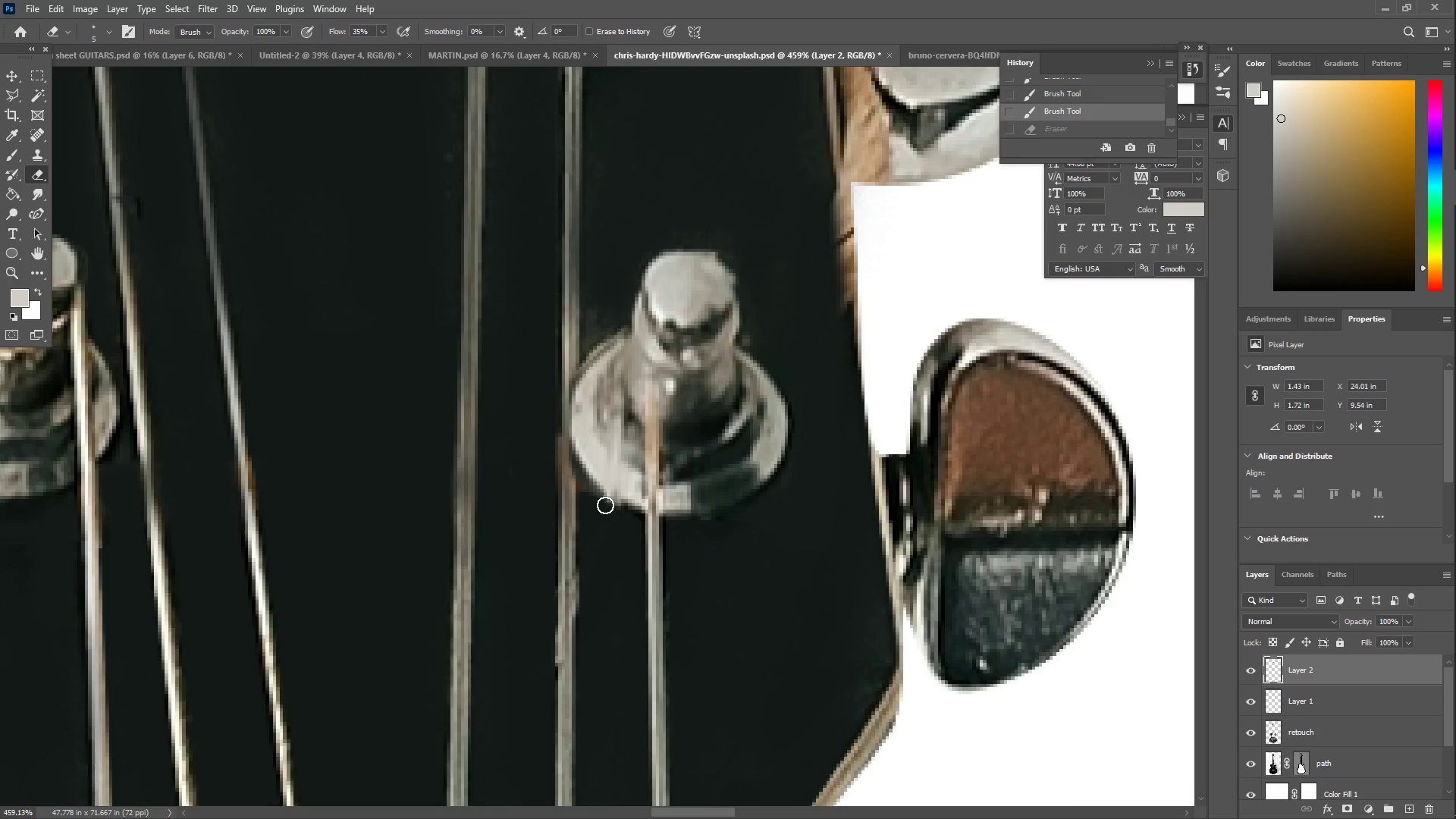 
left_click_drag(start_coordinate=[606, 505], to_coordinate=[622, 513])
 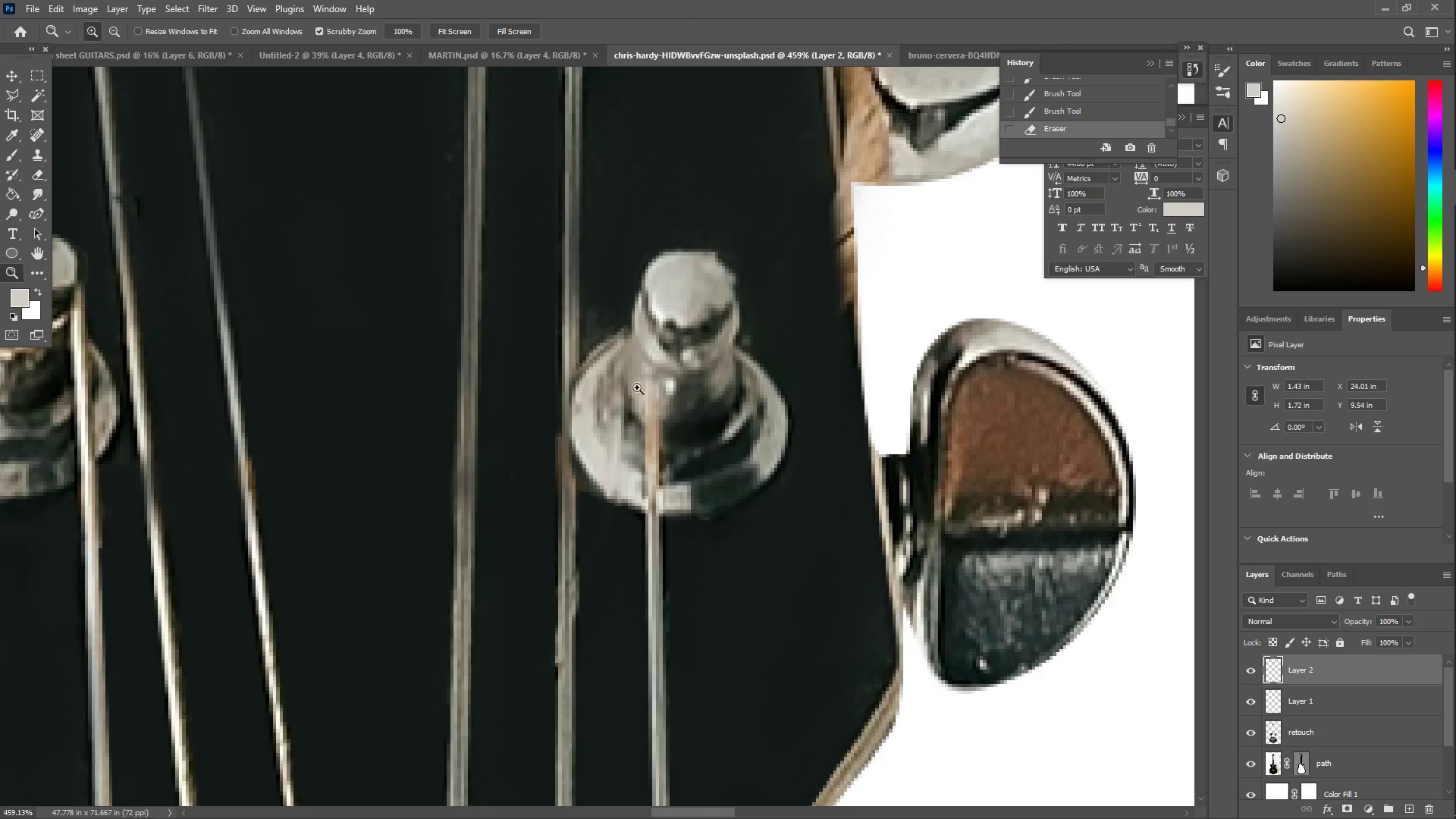 
type(ZZ)
 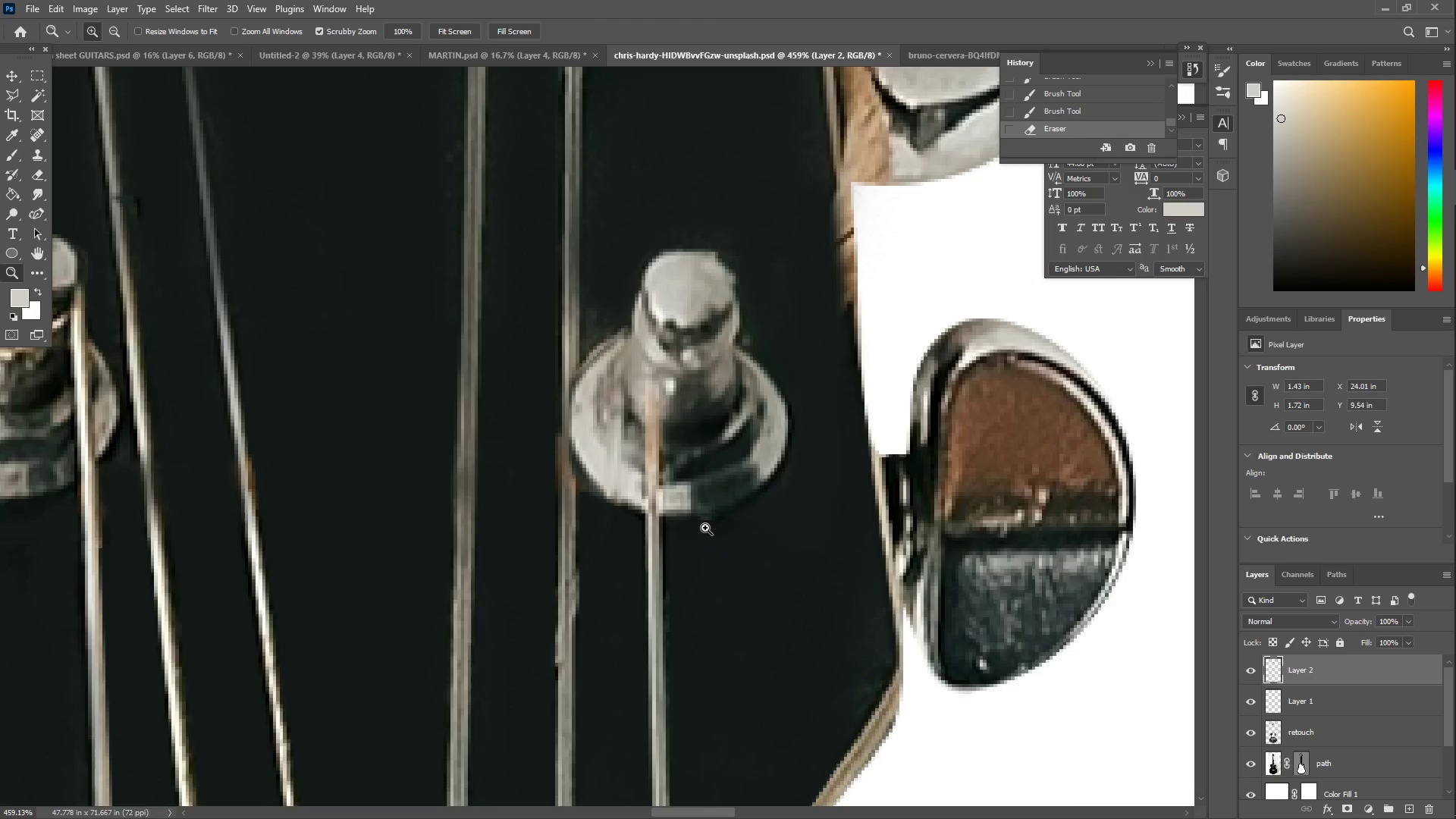 
left_click_drag(start_coordinate=[685, 526], to_coordinate=[595, 527])
 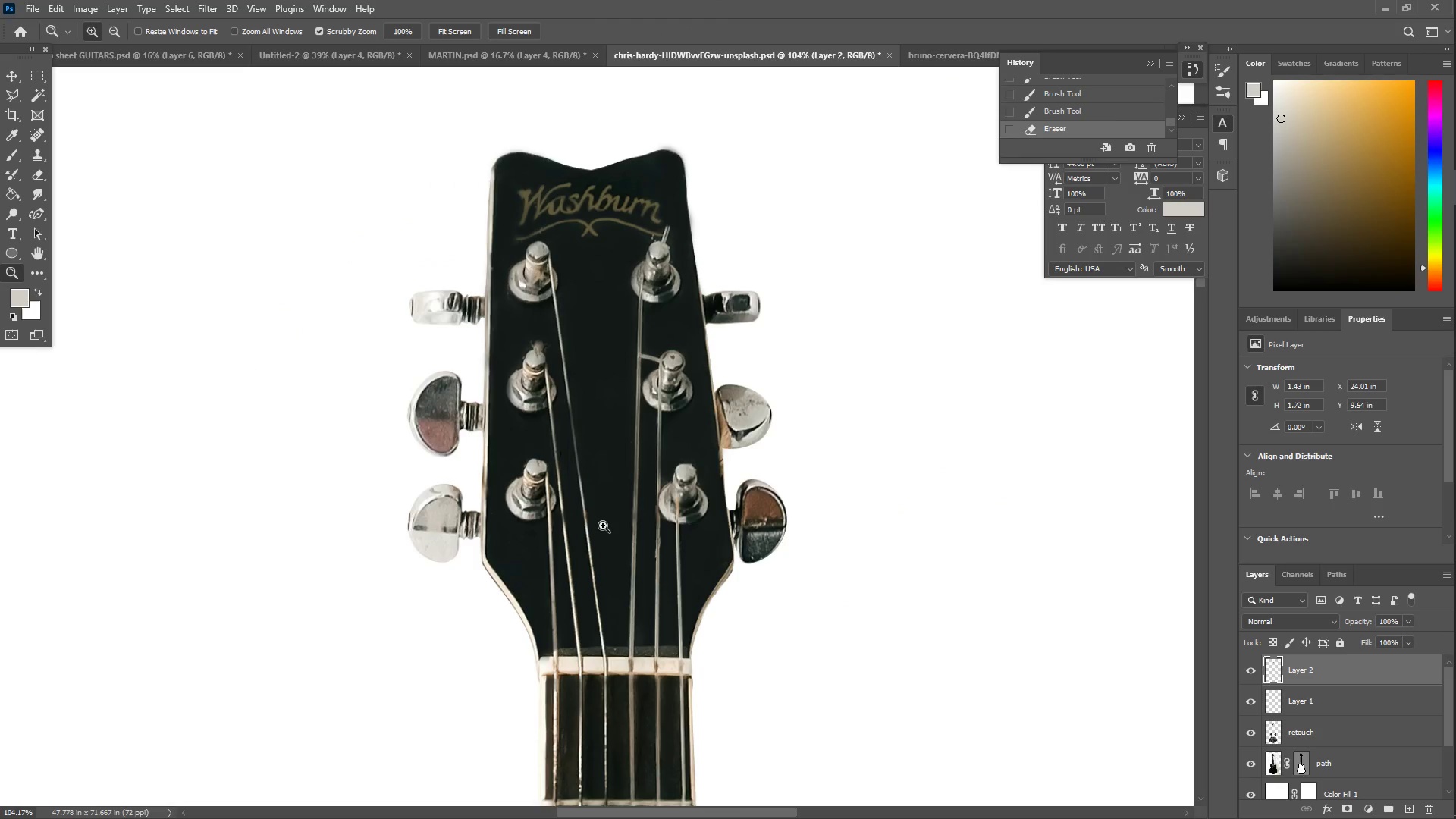 
left_click_drag(start_coordinate=[682, 481], to_coordinate=[786, 482])
 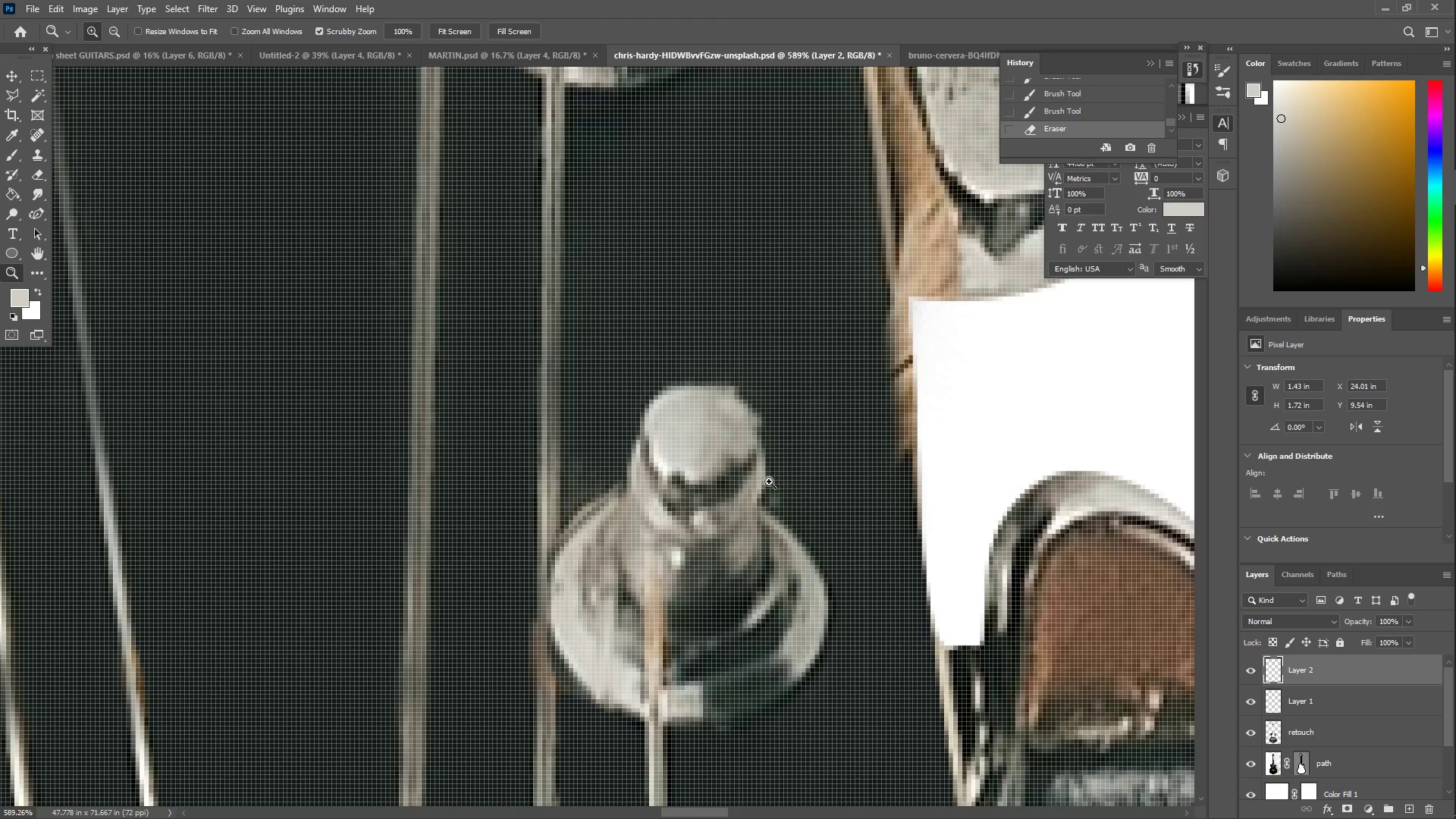 
type(RRR)
 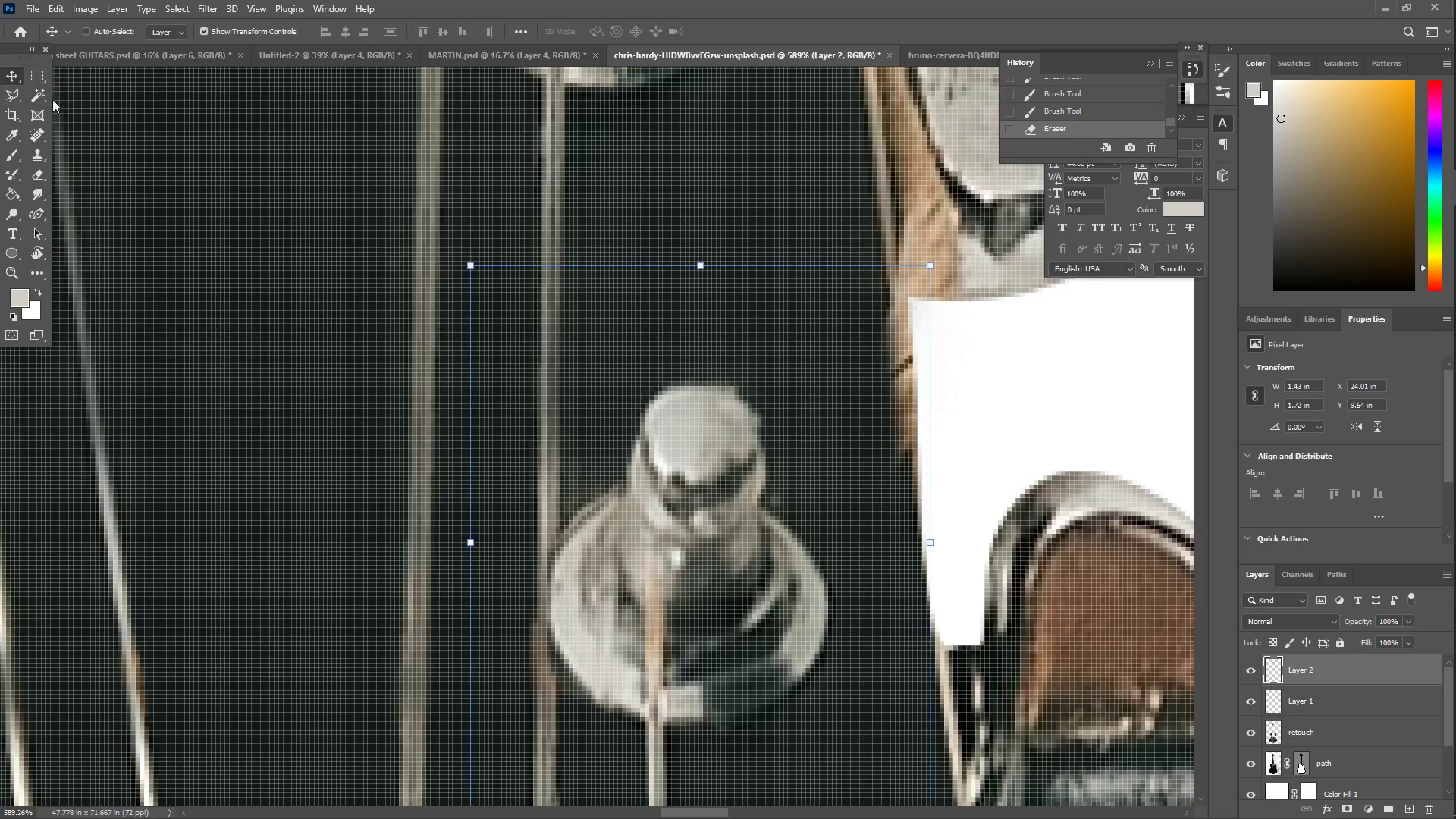 
right_click([701, 431])
 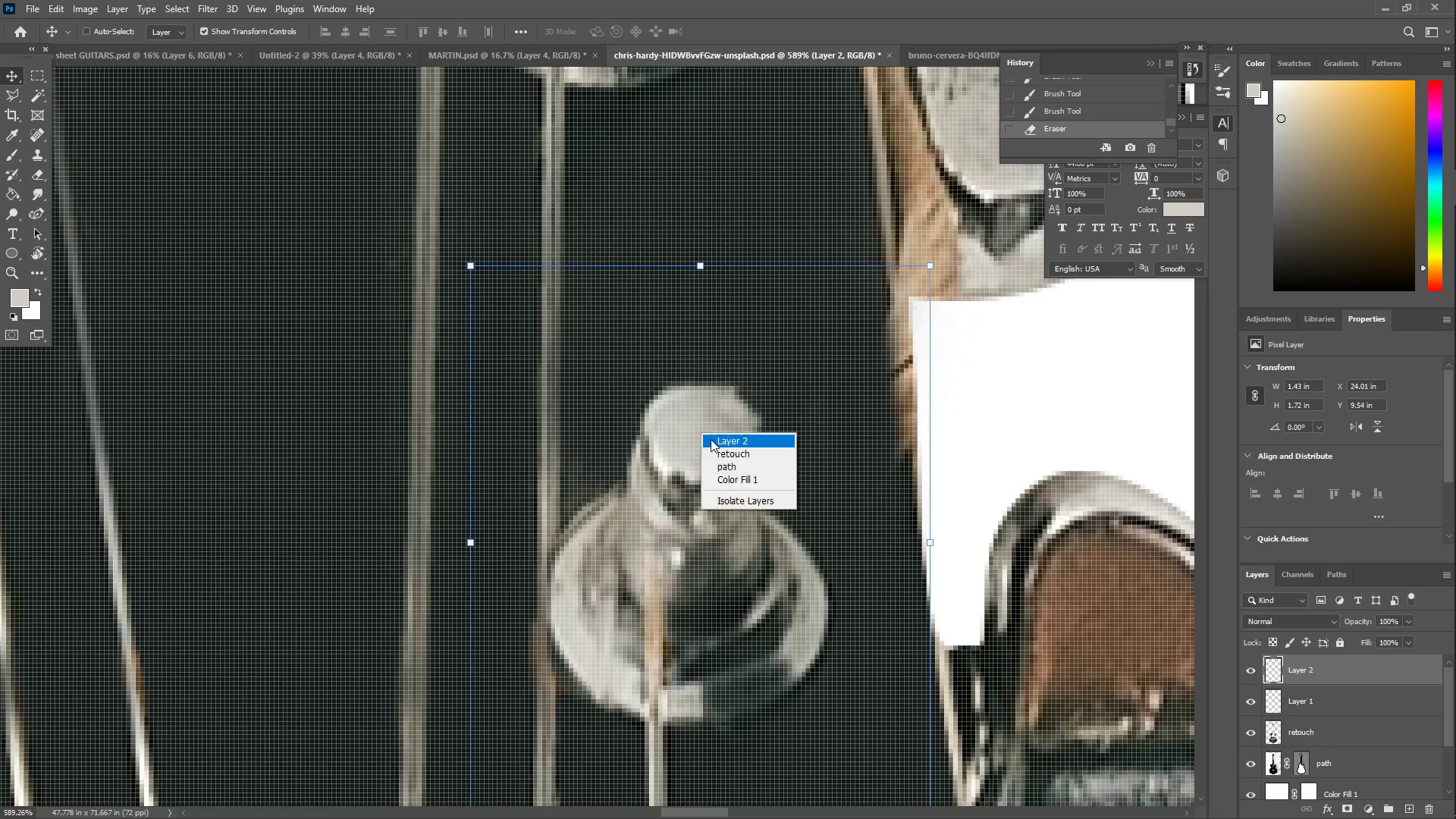 
left_click([717, 441])
 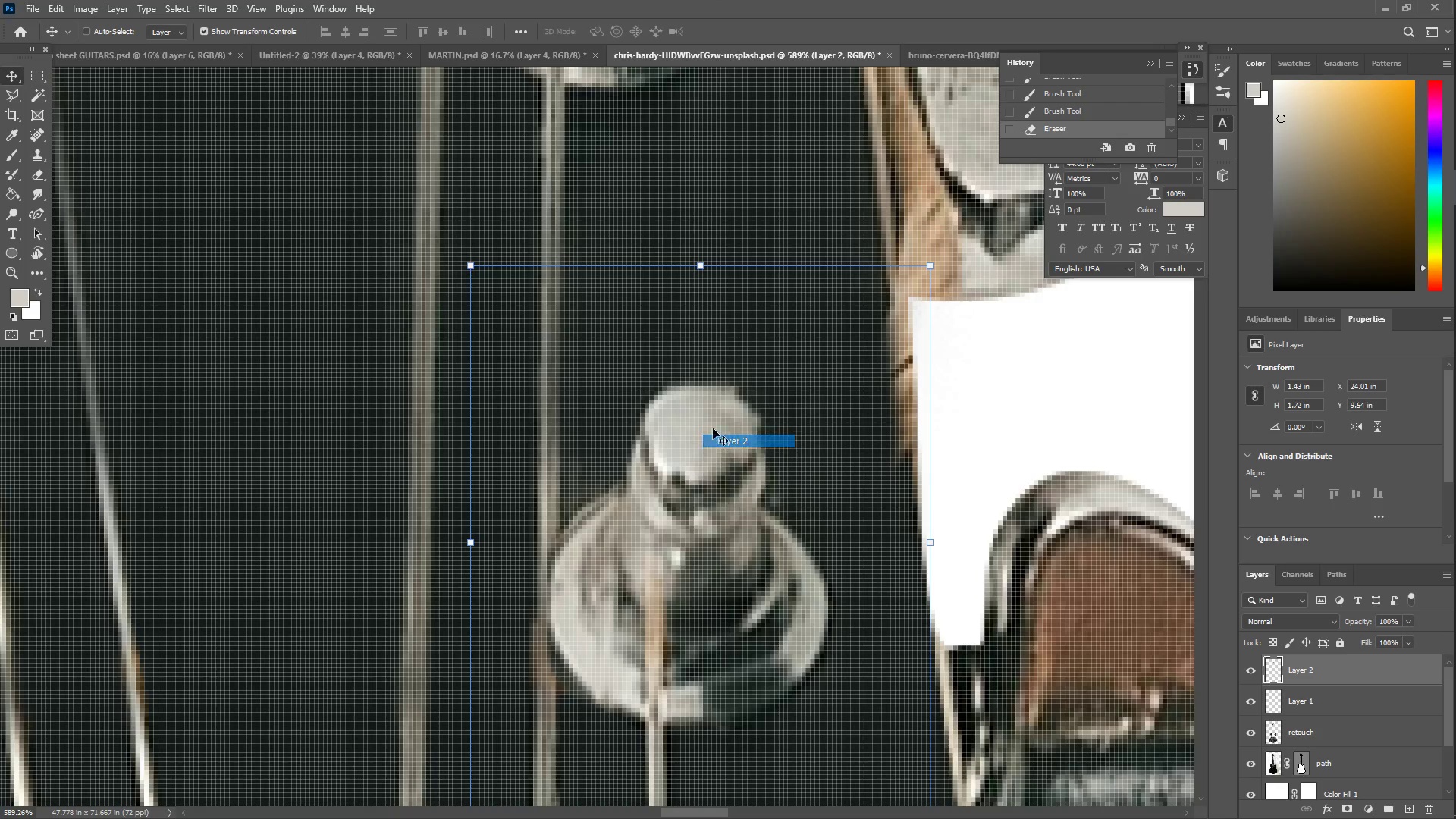 
type(RR)
 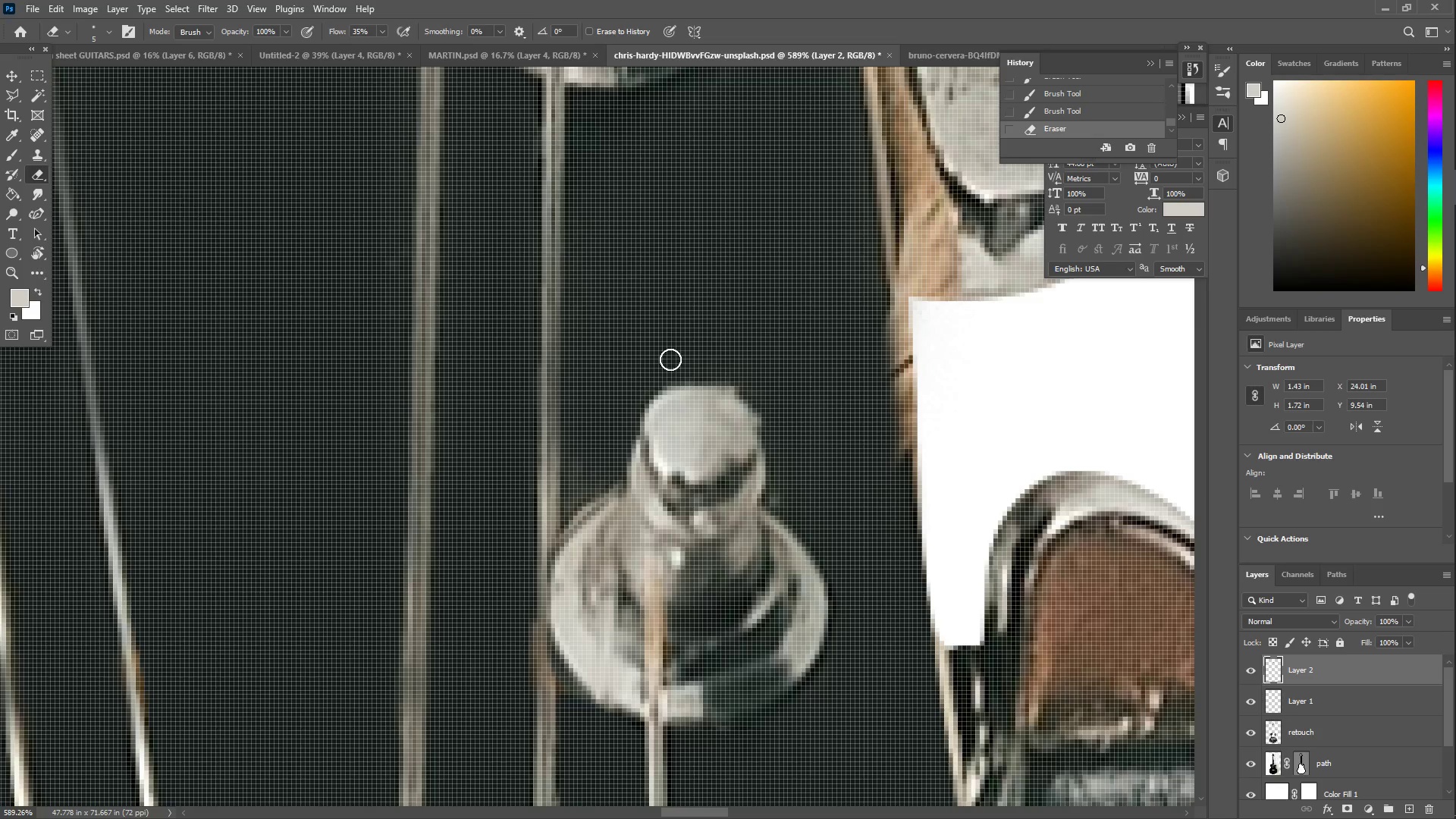 
left_click_drag(start_coordinate=[709, 369], to_coordinate=[770, 428])
 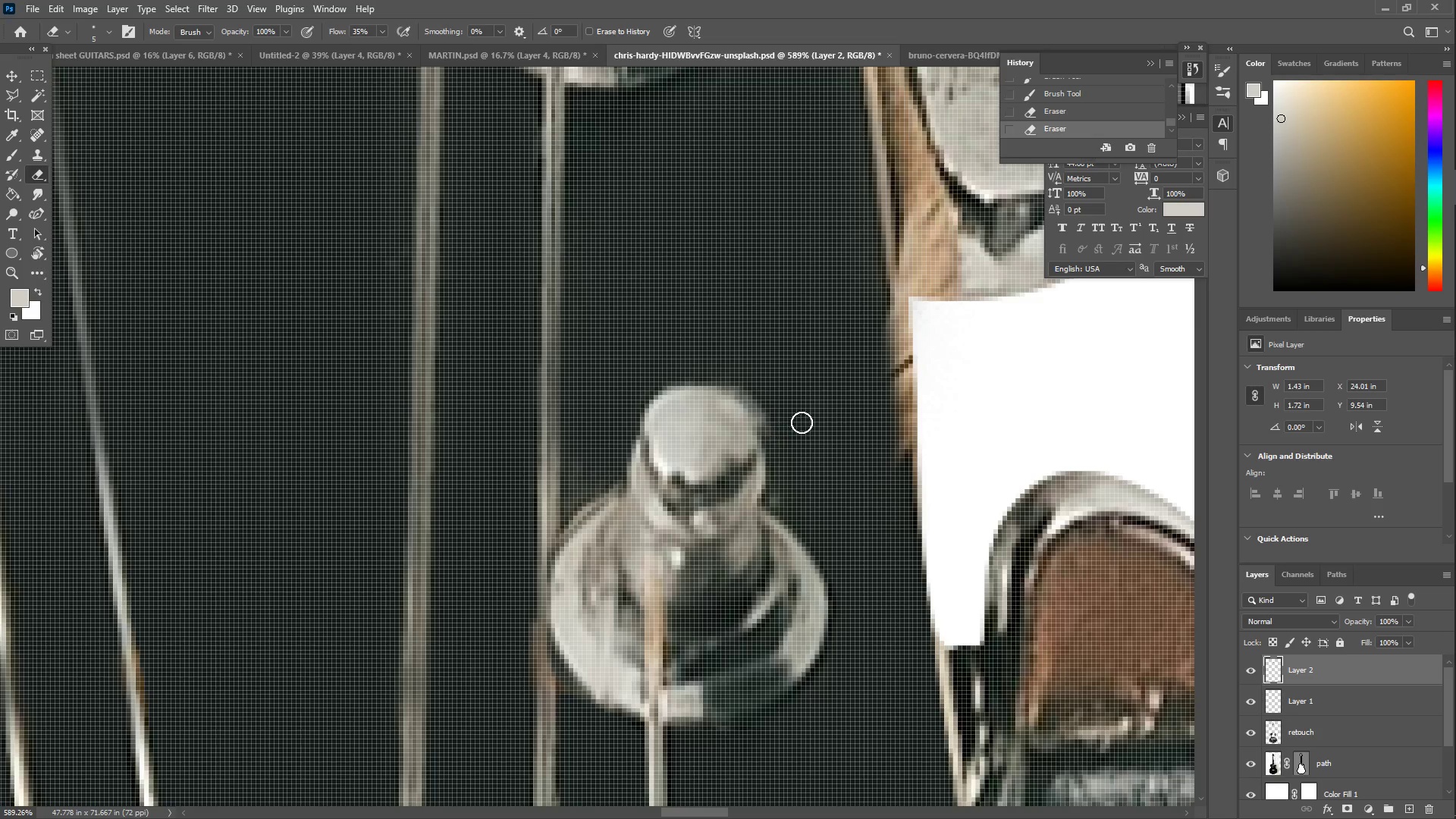 
key(Control+Z)
 